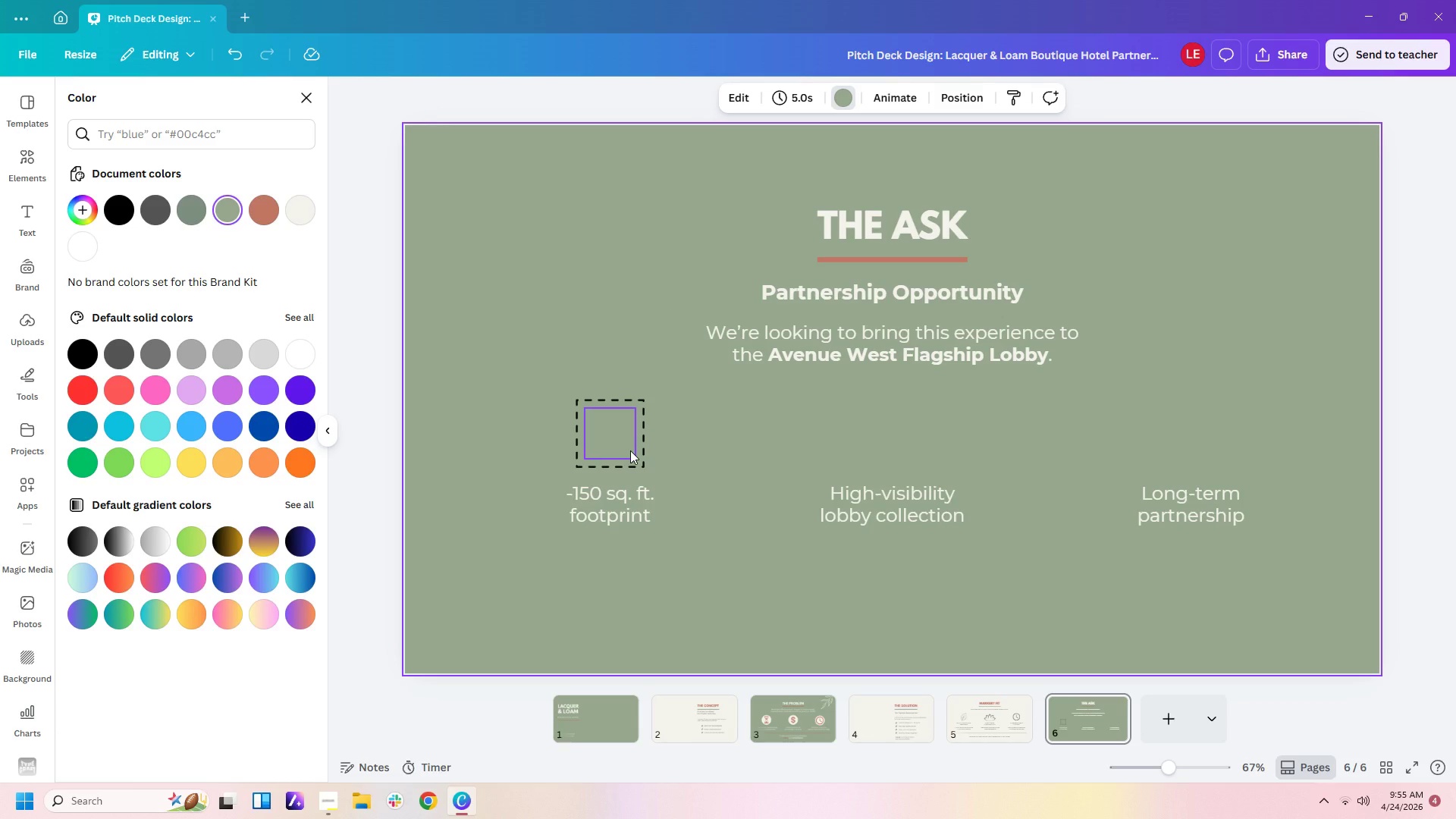 
left_click([630, 450])
 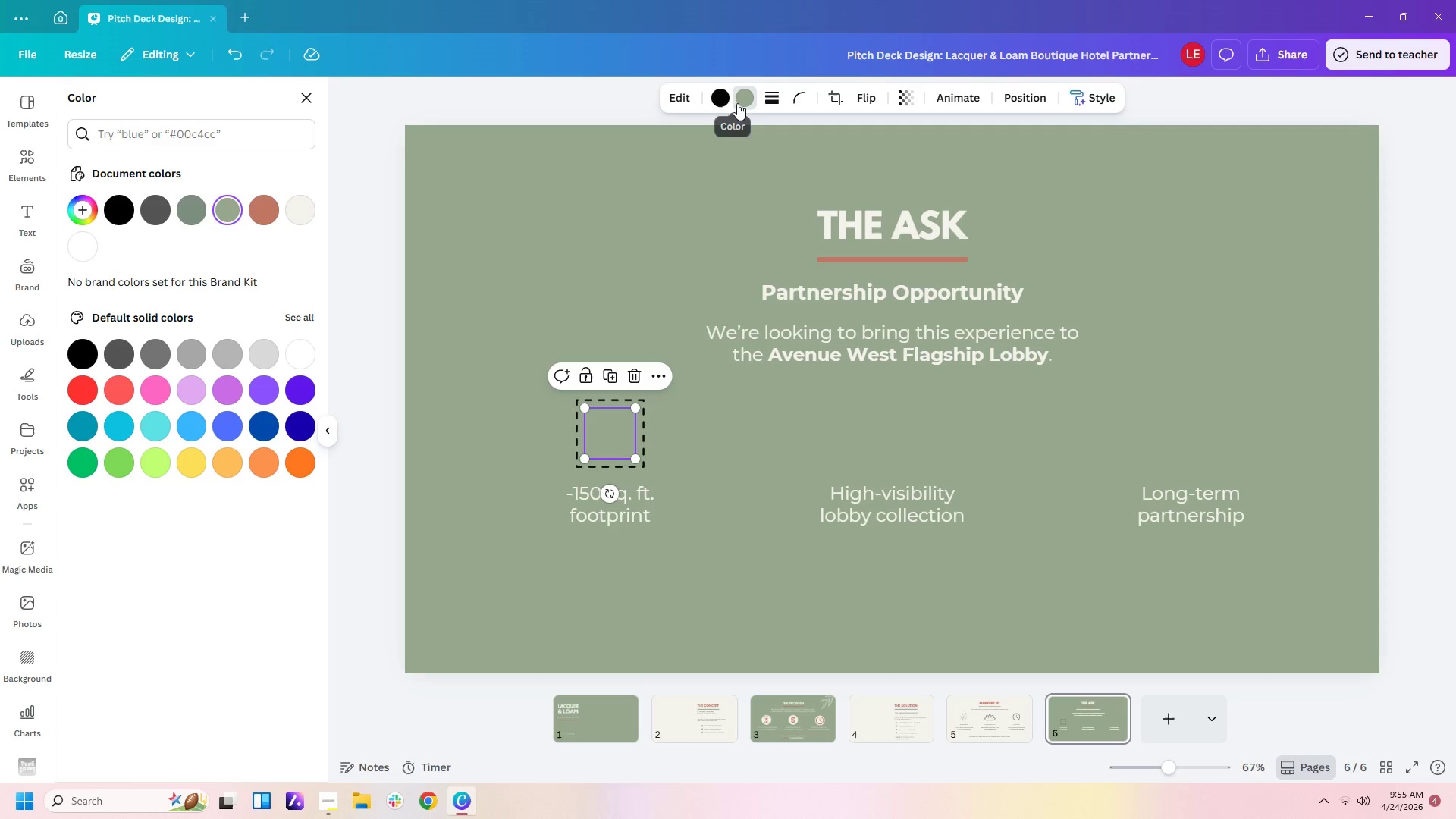 
left_click([721, 103])
 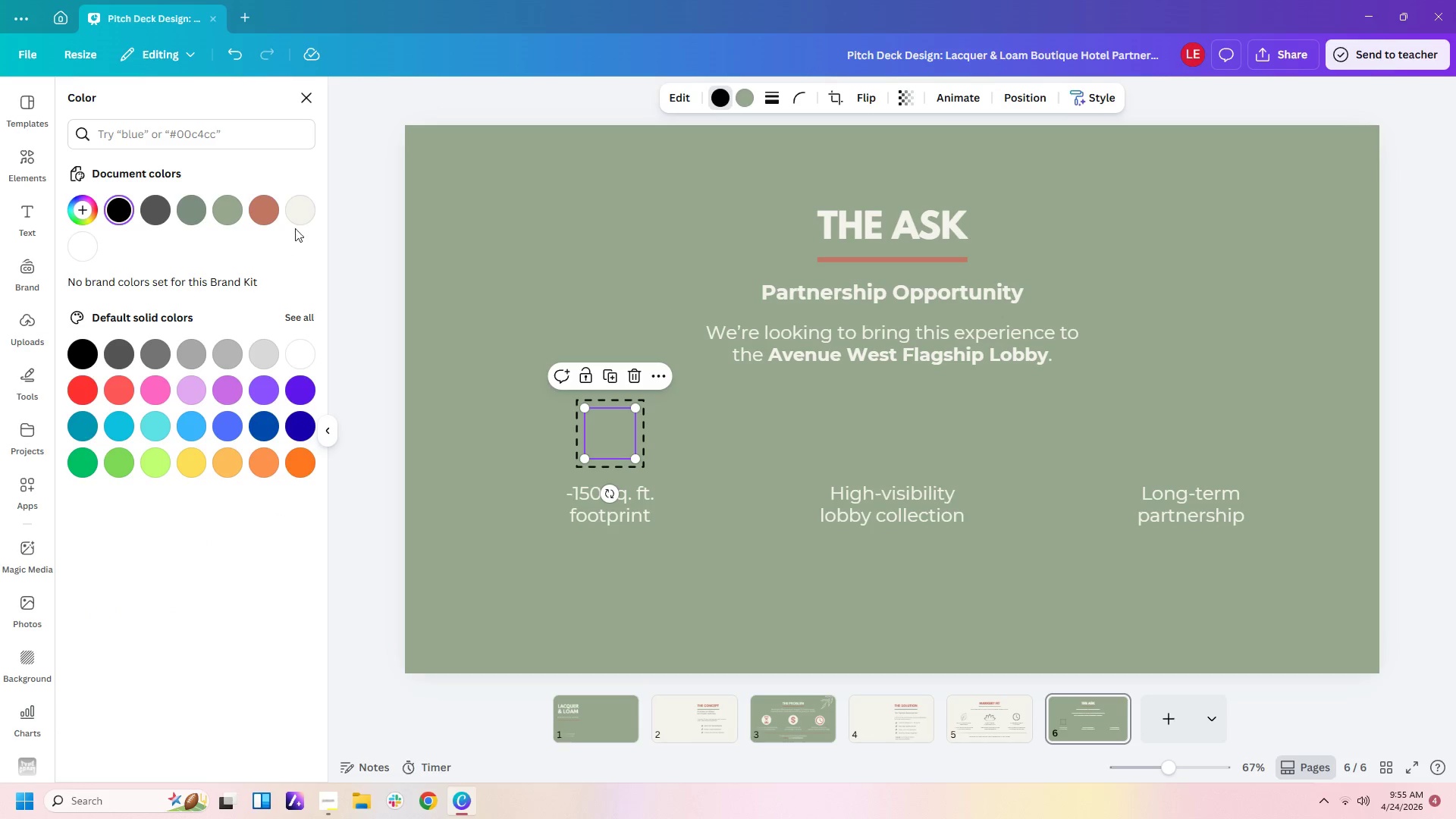 
left_click([300, 218])
 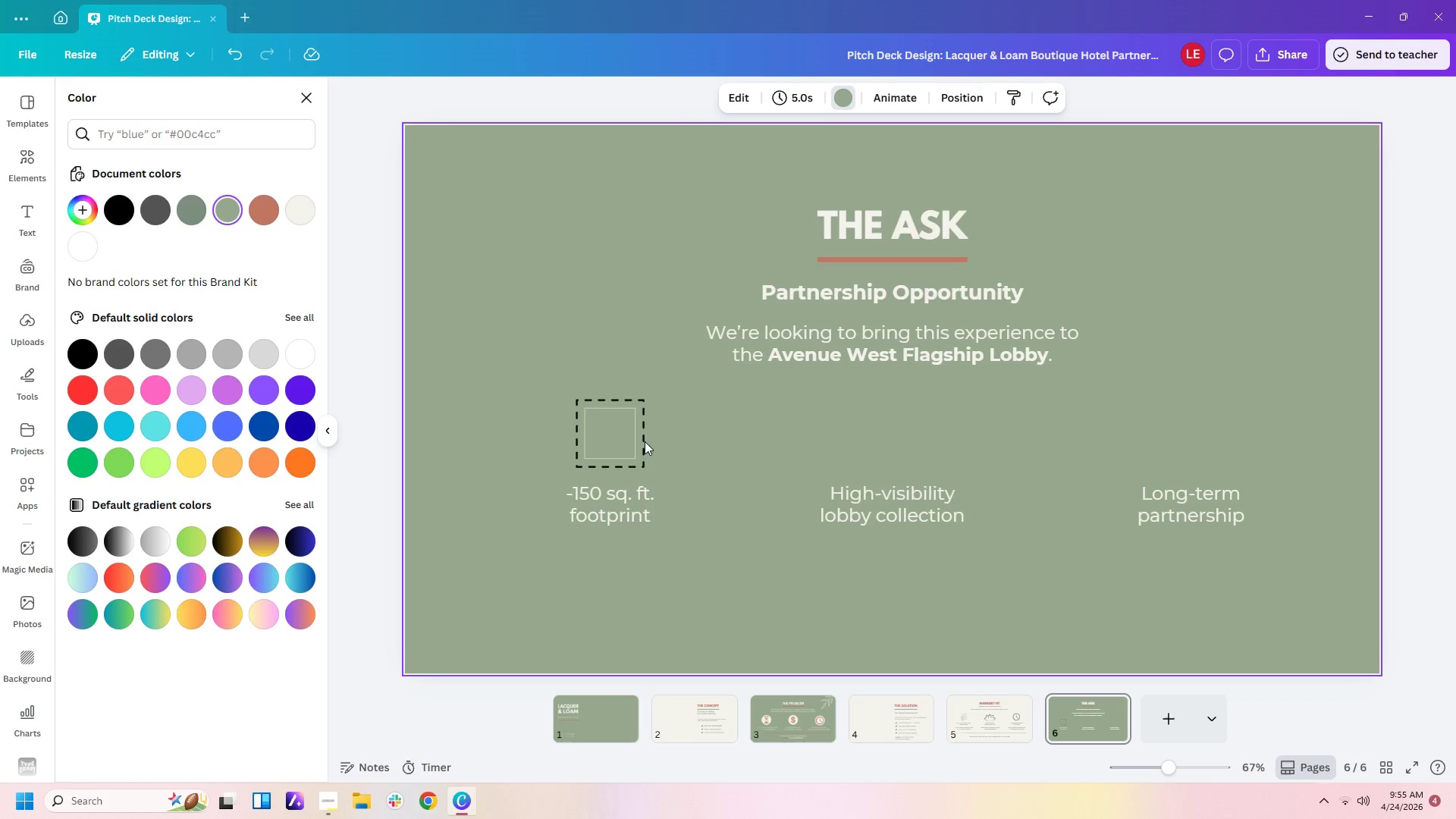 
left_click([642, 433])
 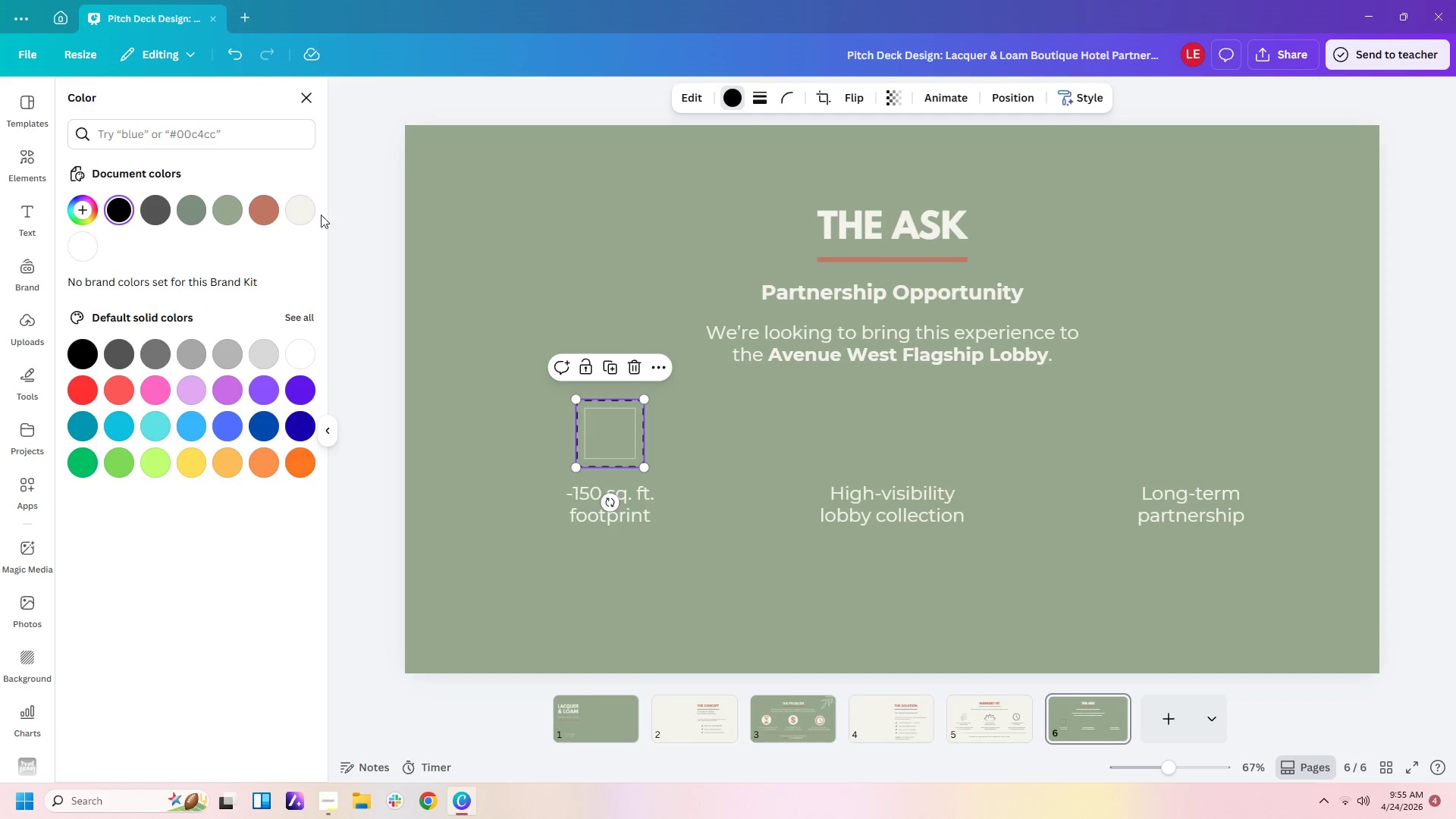 
left_click([300, 218])
 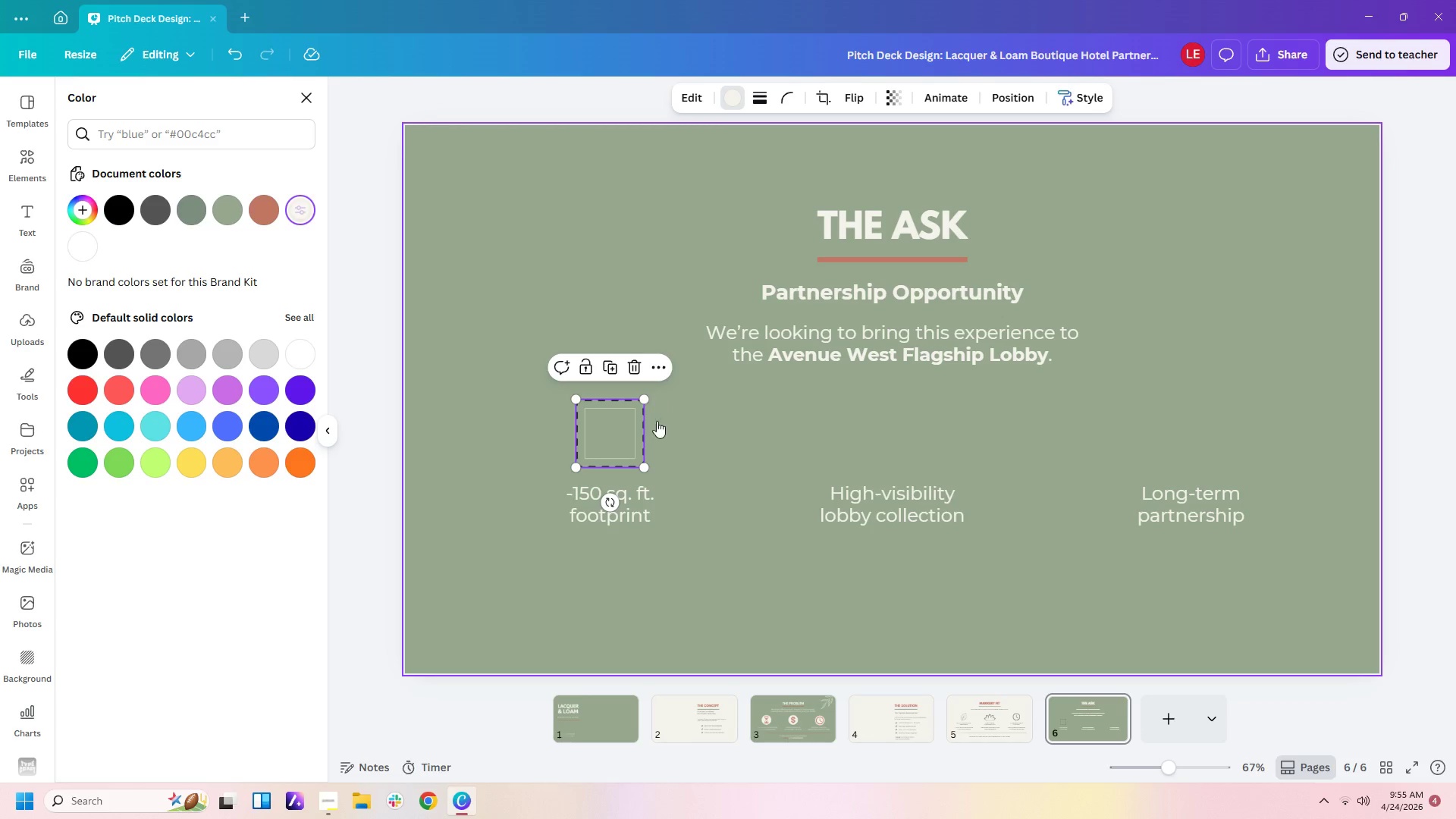 
left_click([662, 436])
 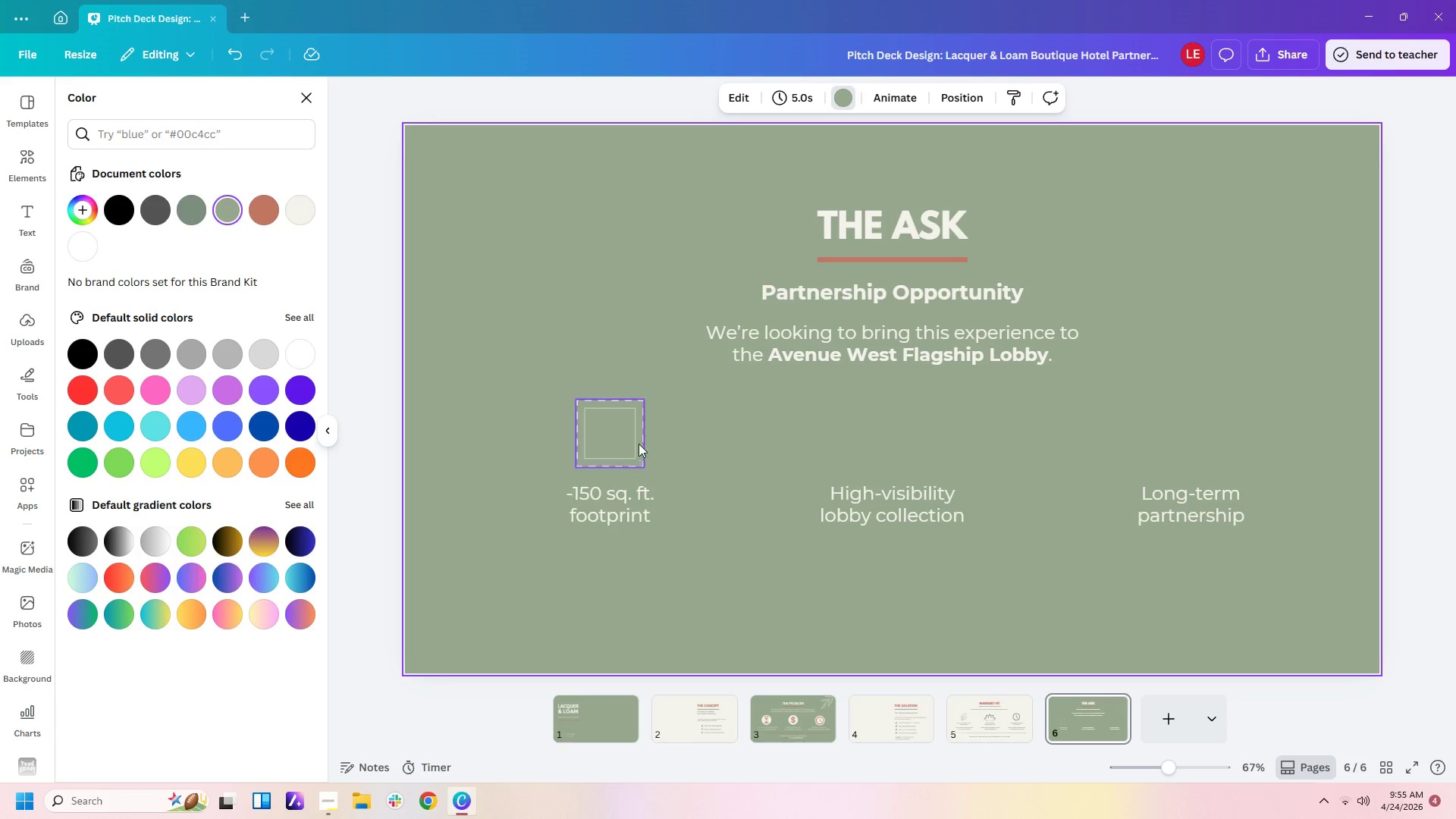 
left_click([618, 443])
 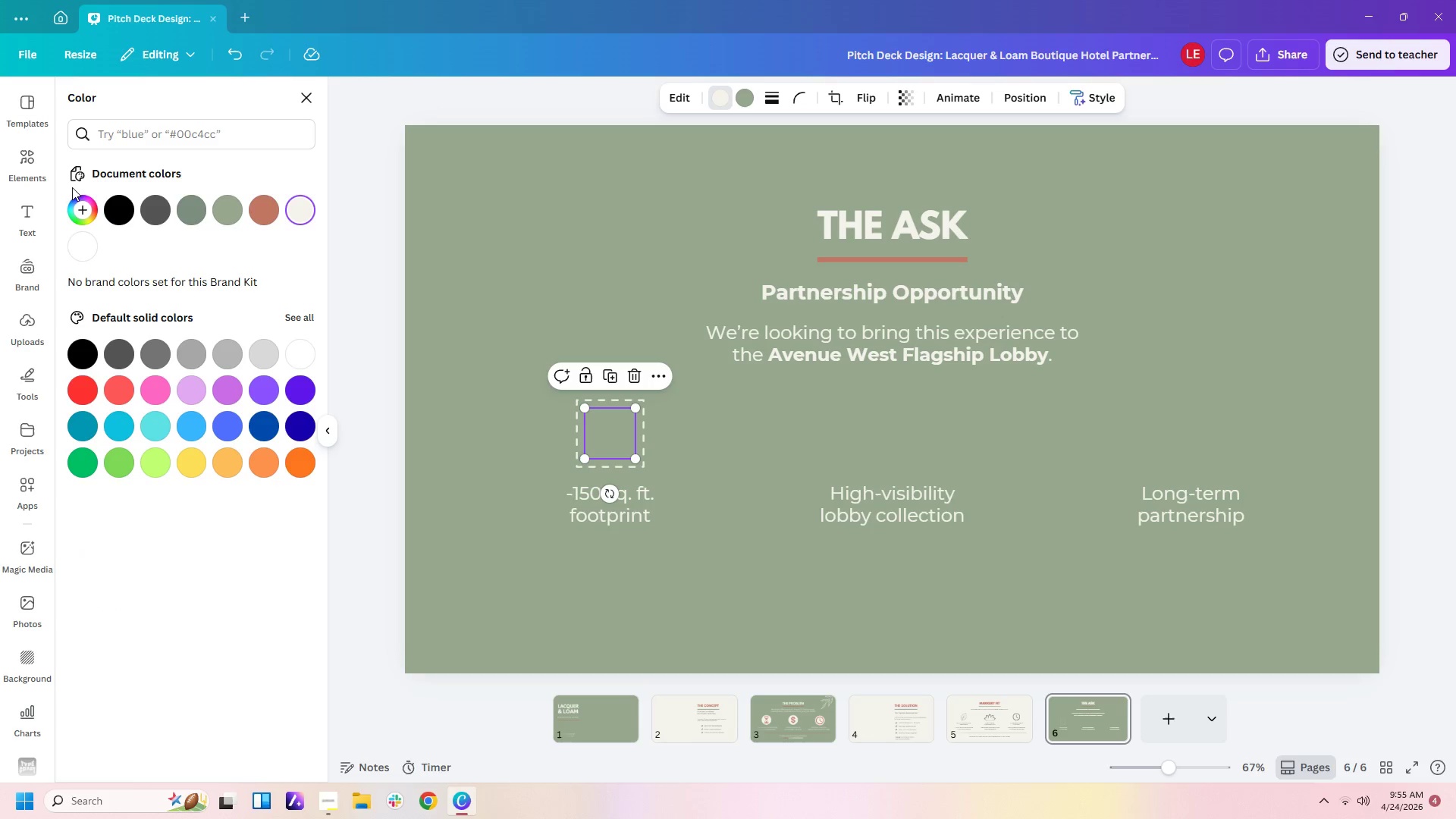 
left_click([24, 168])
 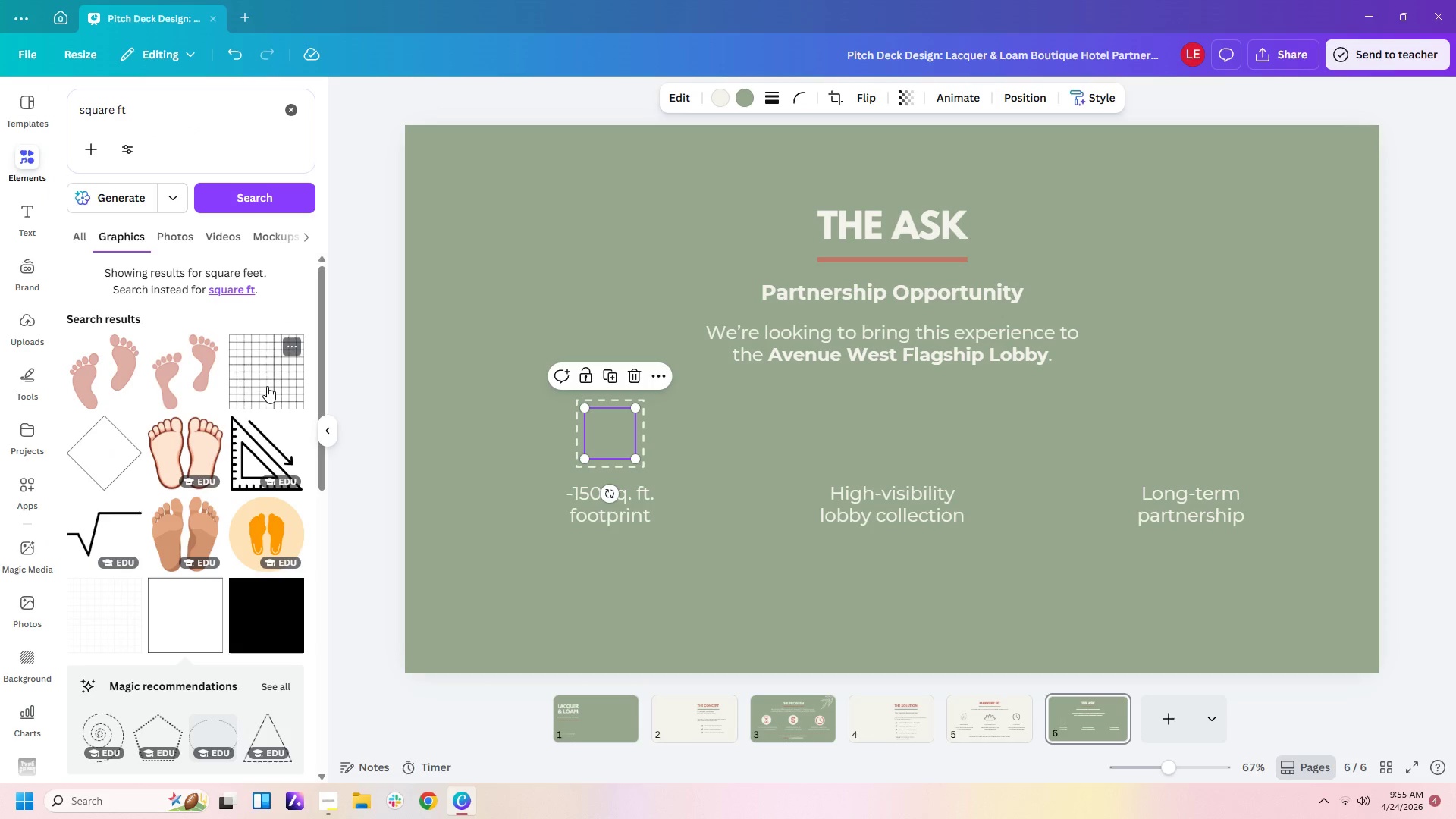 
scroll: coordinate [267, 386], scroll_direction: up, amount: 5.0
 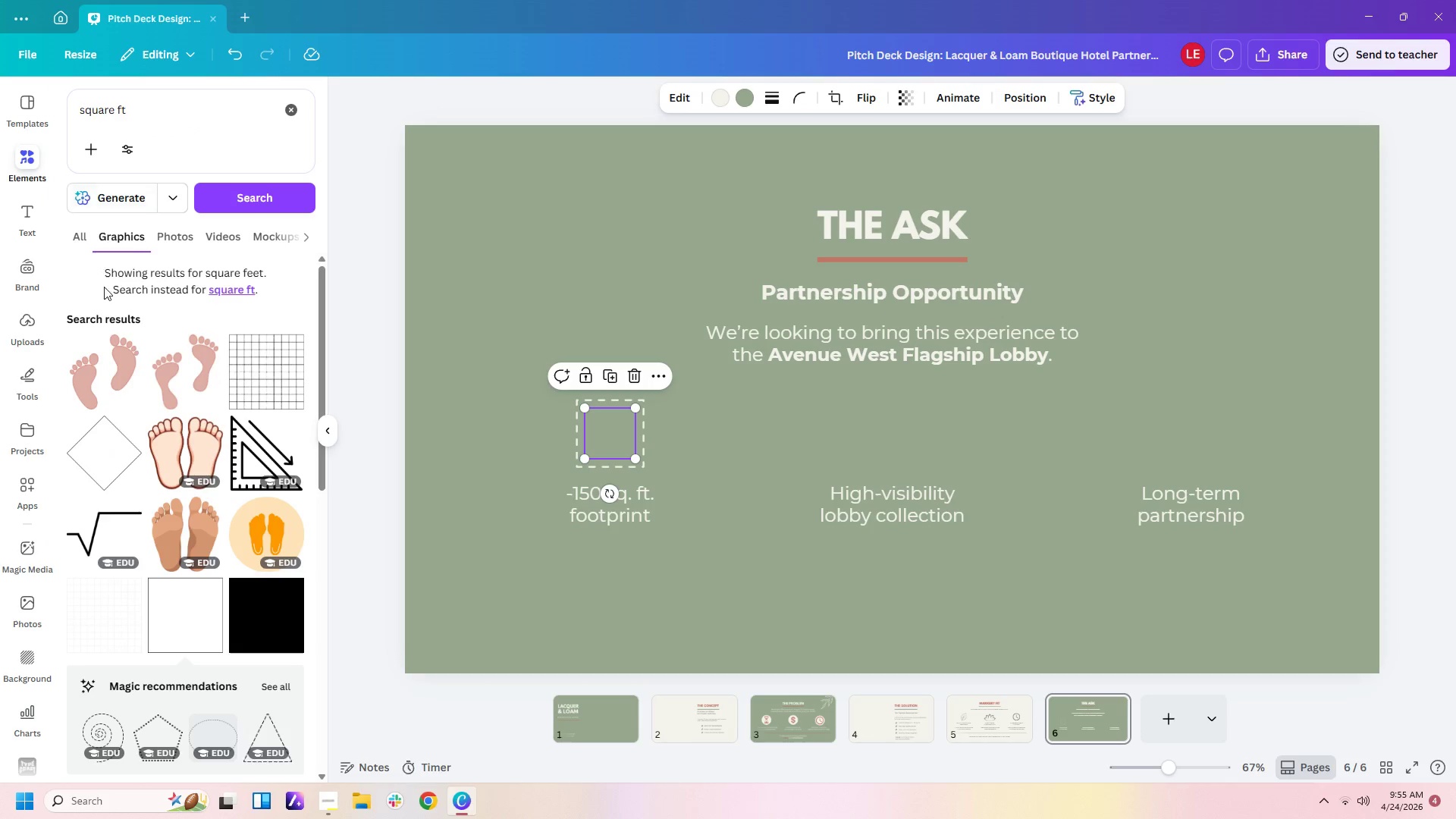 
scroll: coordinate [200, 441], scroll_direction: down, amount: 5.0
 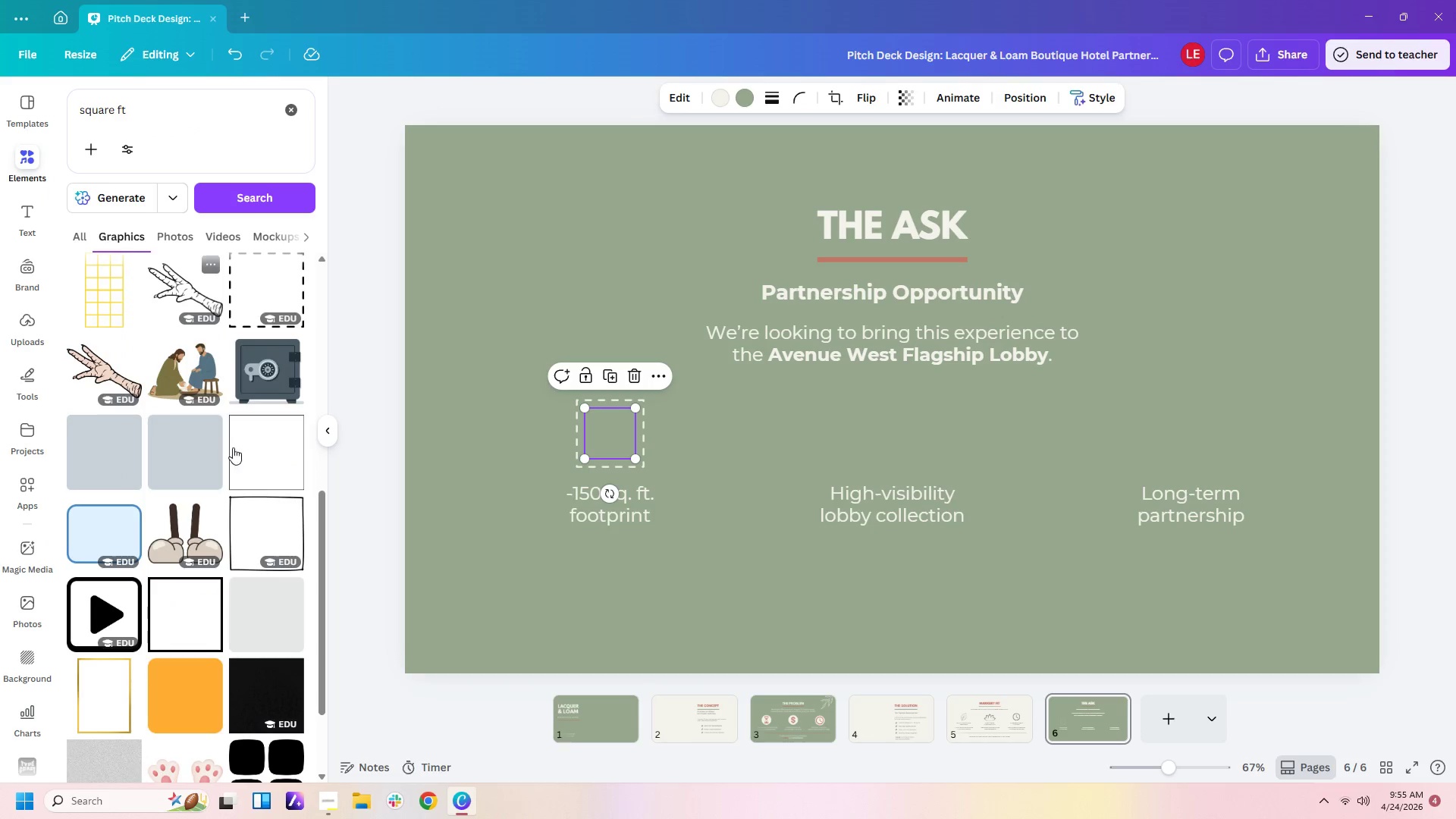 
mouse_move([283, 516])
 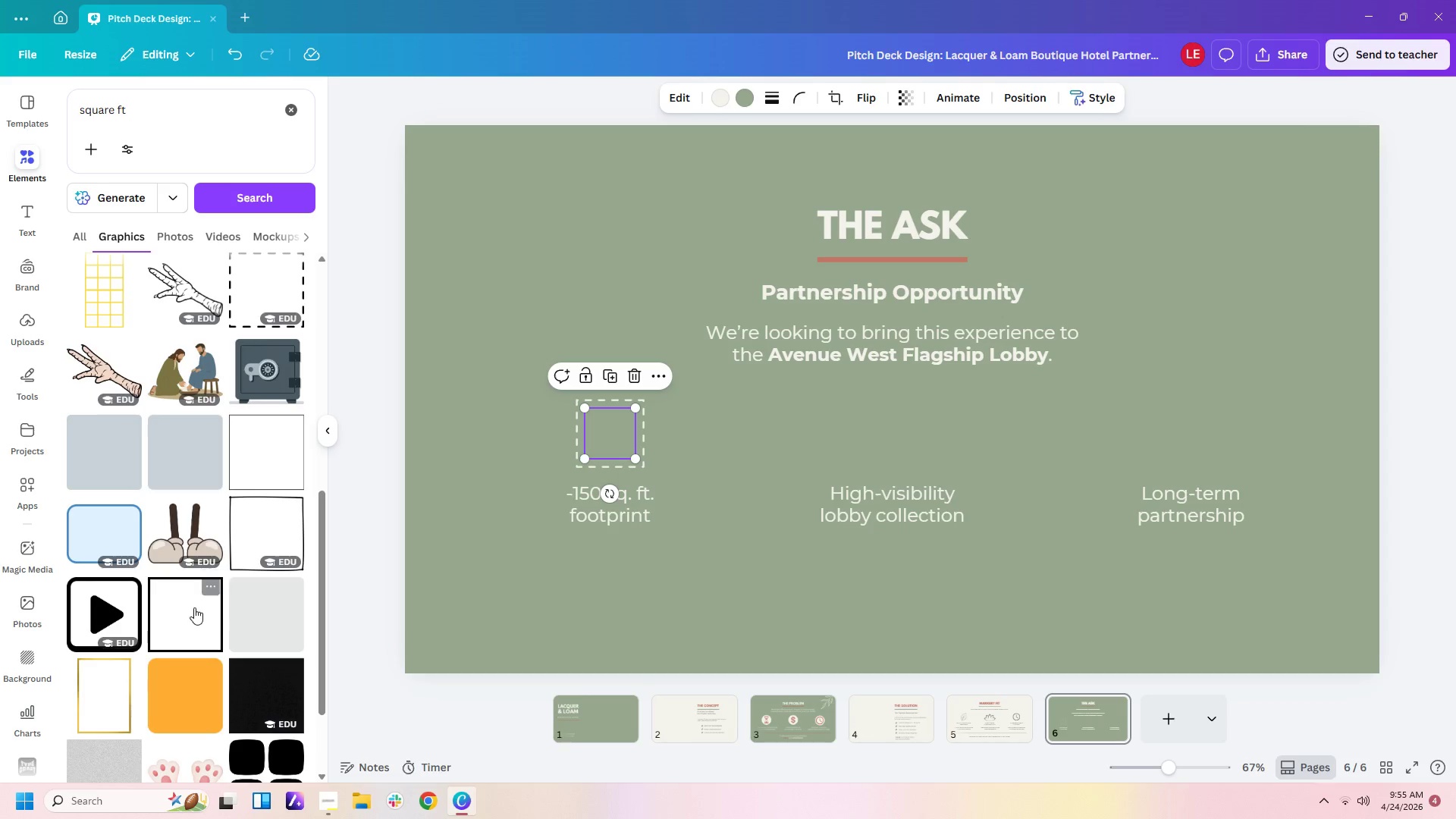 
left_click([194, 607])
 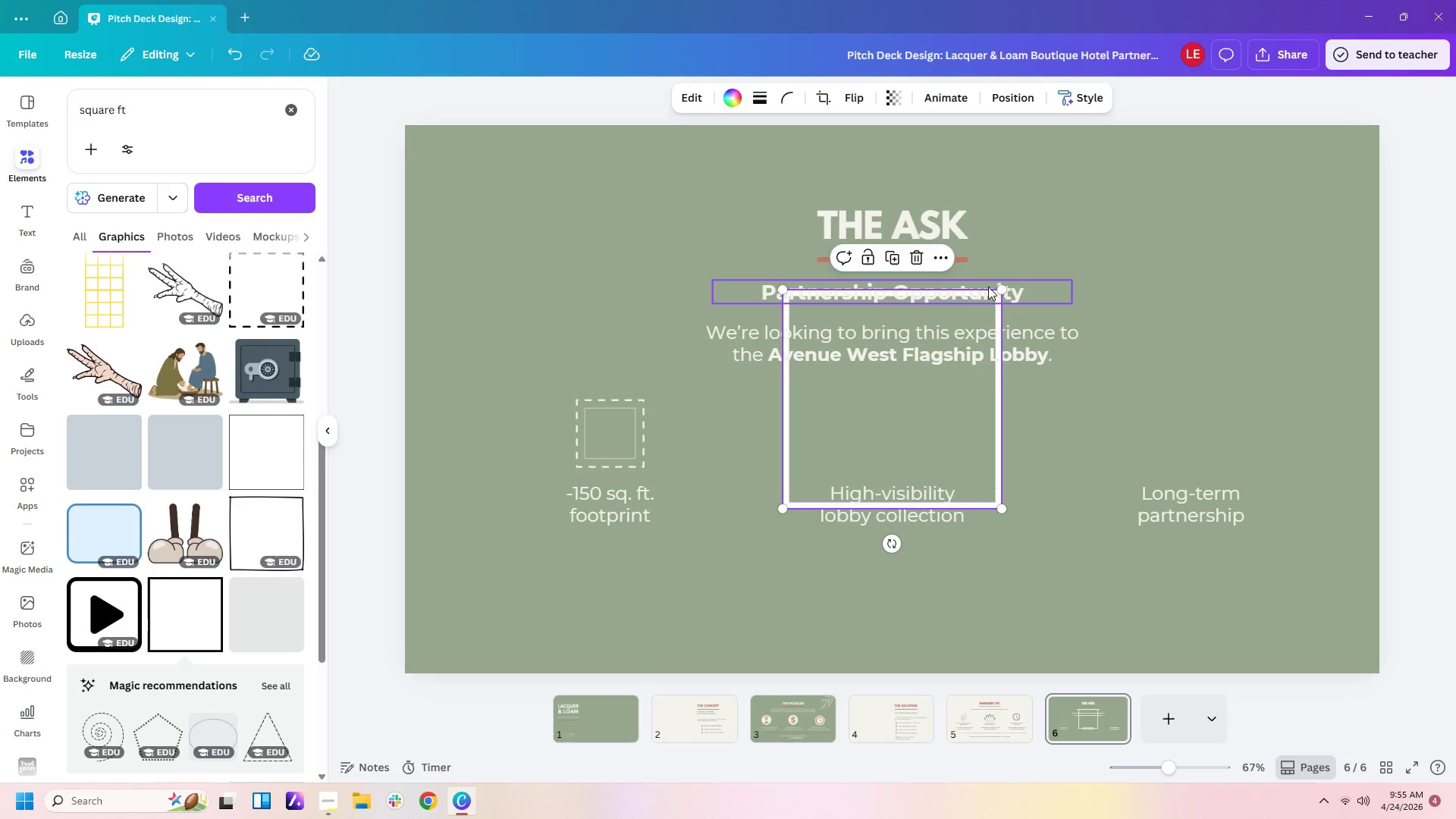 
left_click_drag(start_coordinate=[1006, 292], to_coordinate=[849, 407])
 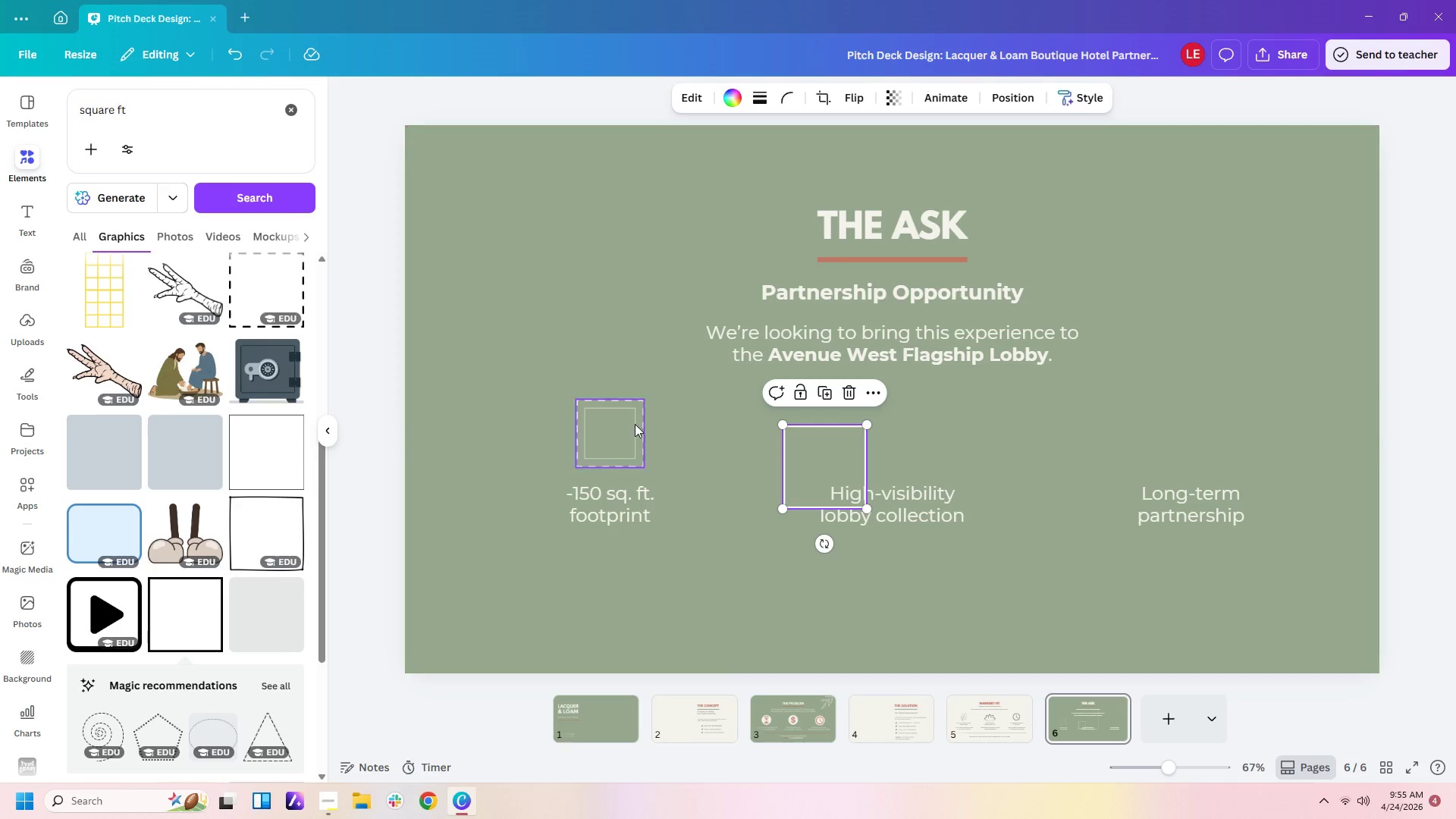 
left_click([635, 424])
 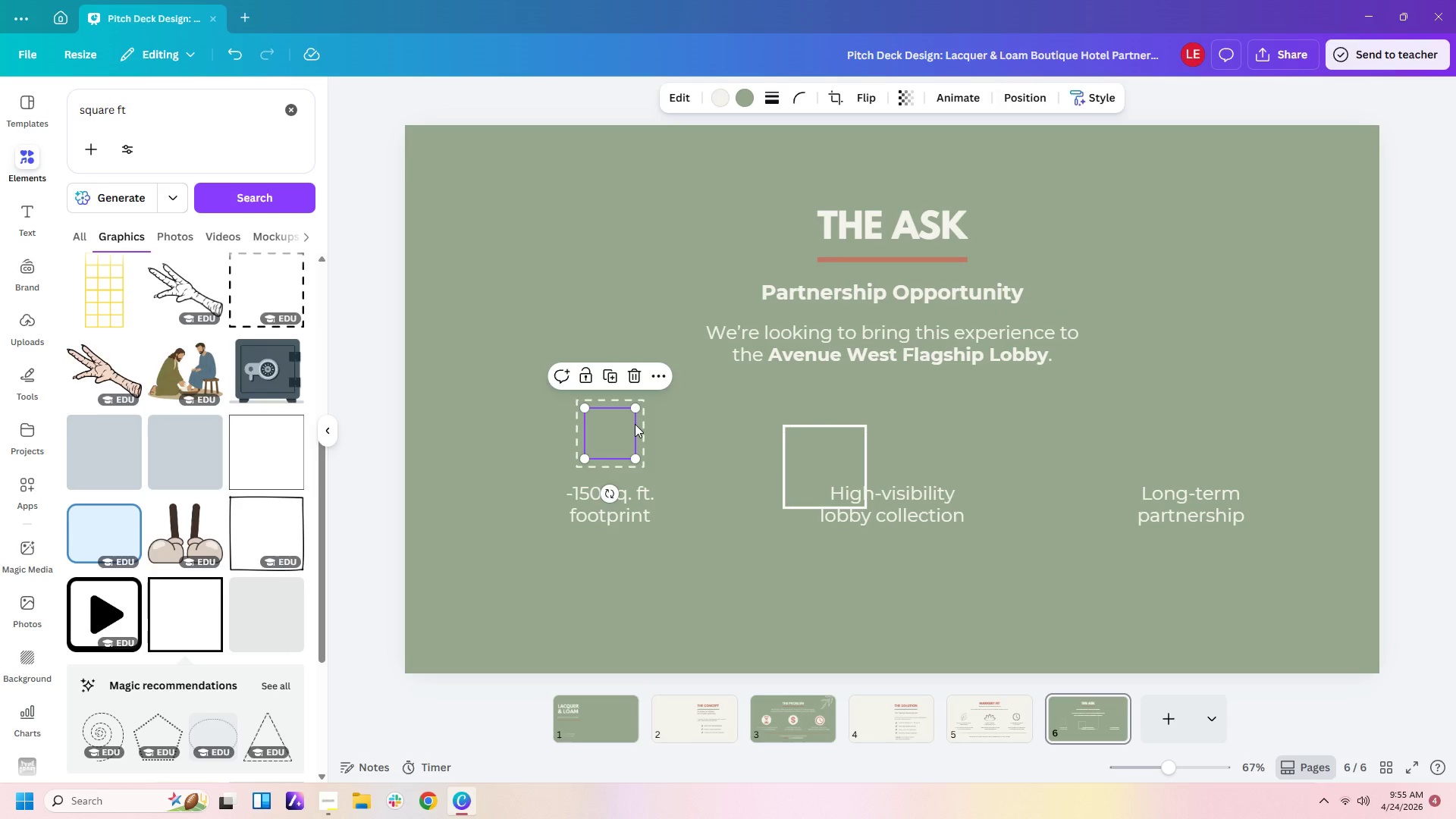 
key(Delete)
 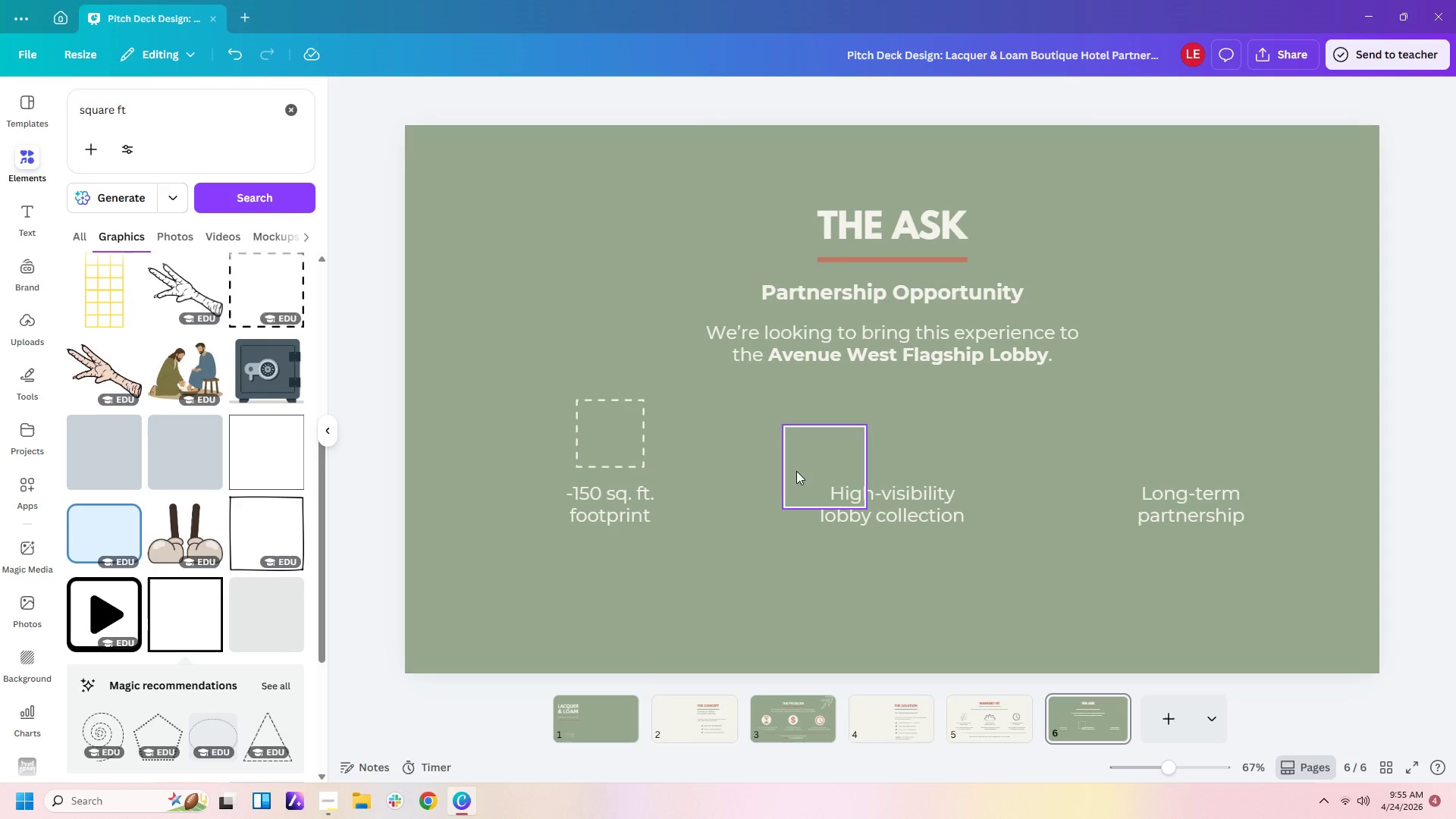 
left_click_drag(start_coordinate=[810, 463], to_coordinate=[610, 444])
 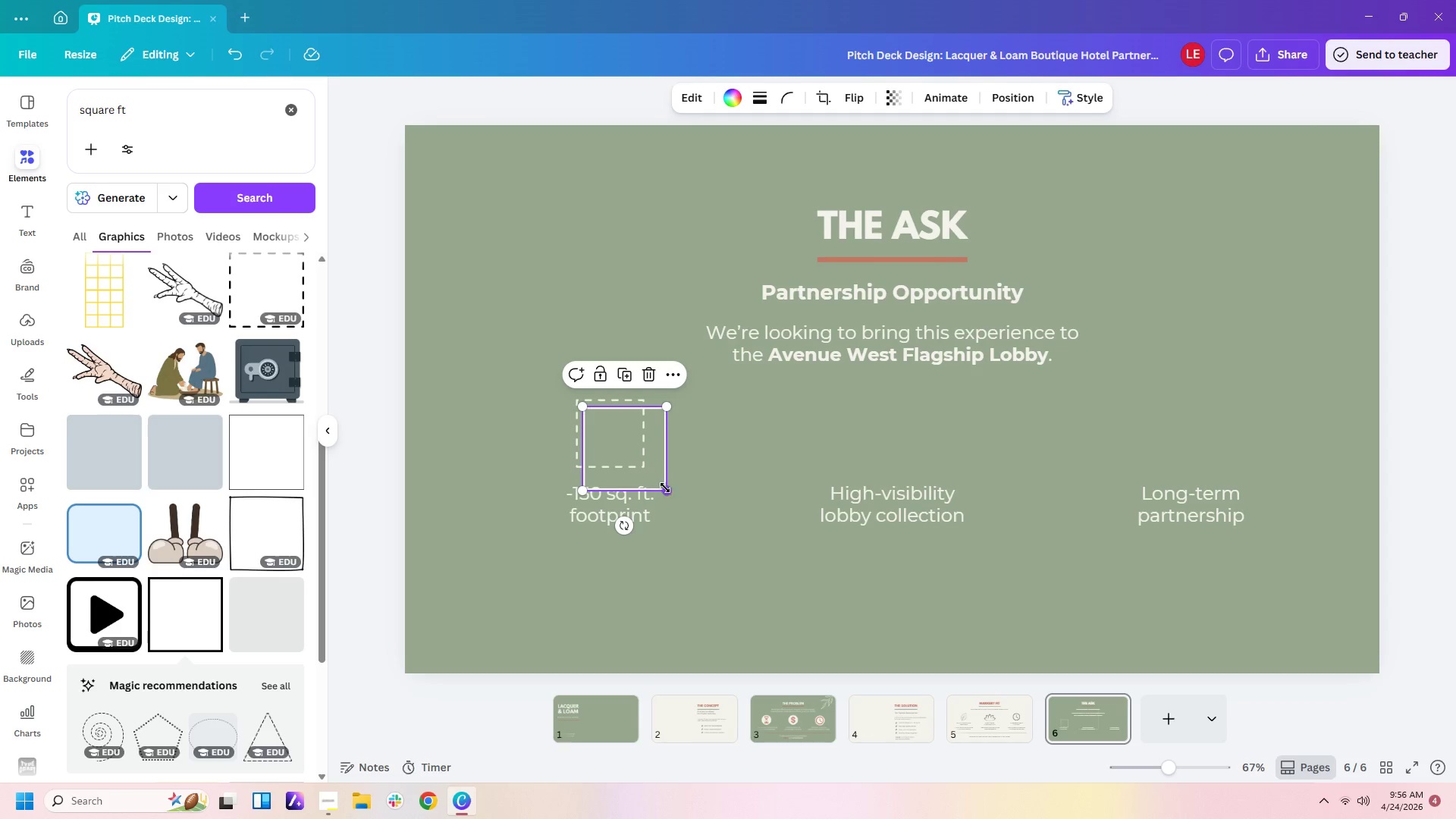 
left_click_drag(start_coordinate=[666, 488], to_coordinate=[648, 448])
 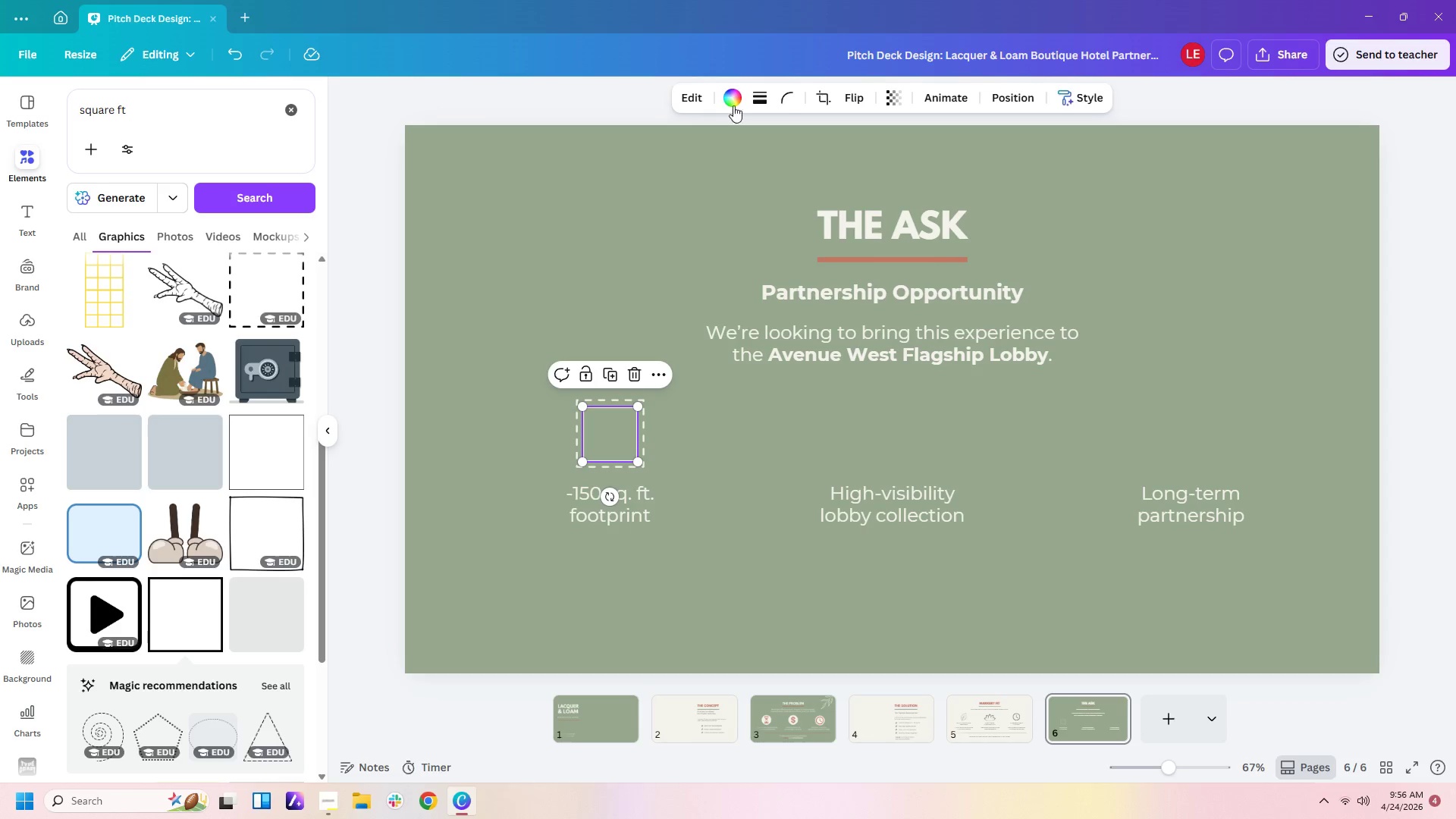 
left_click([735, 100])
 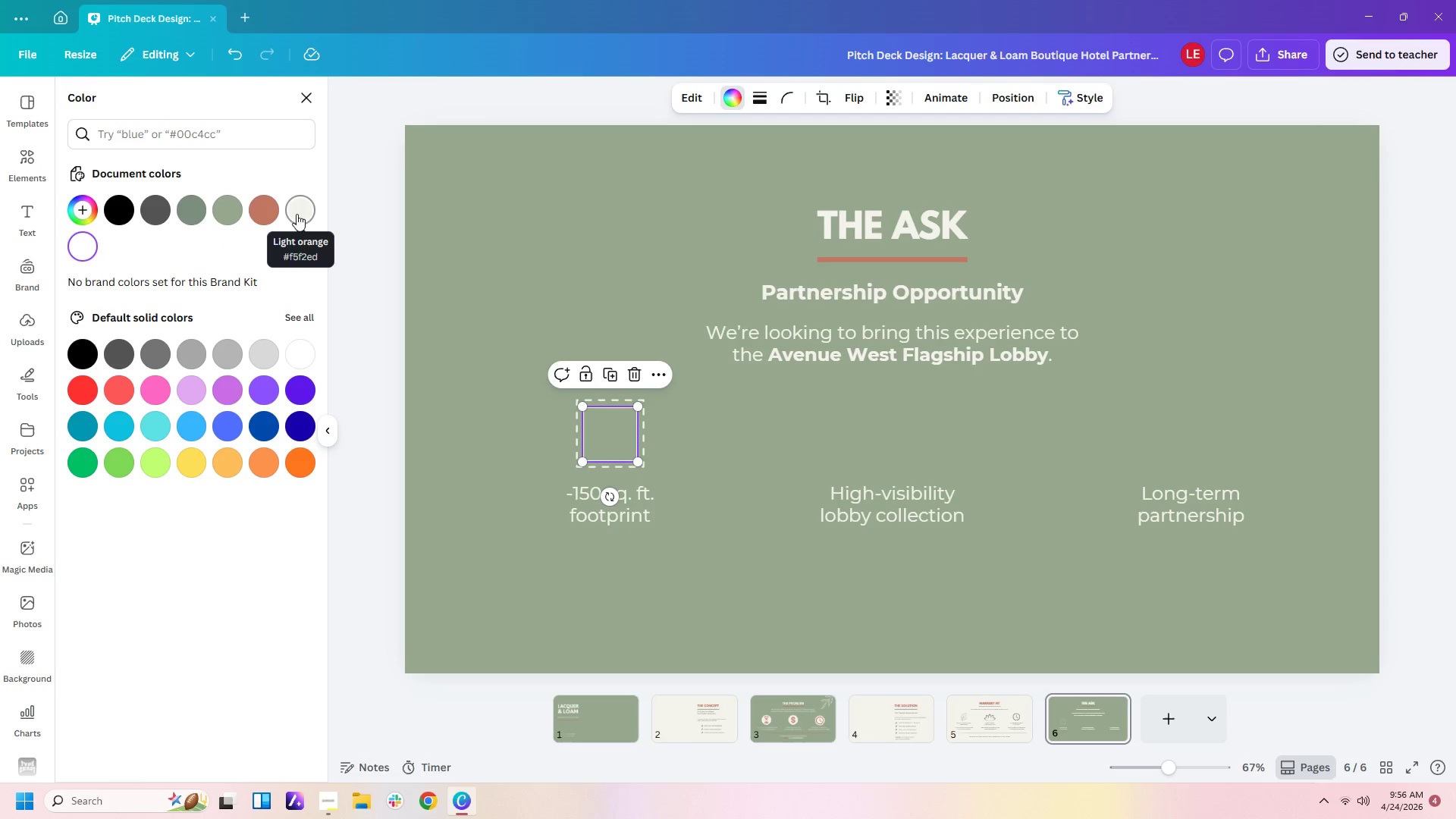 
left_click([302, 215])
 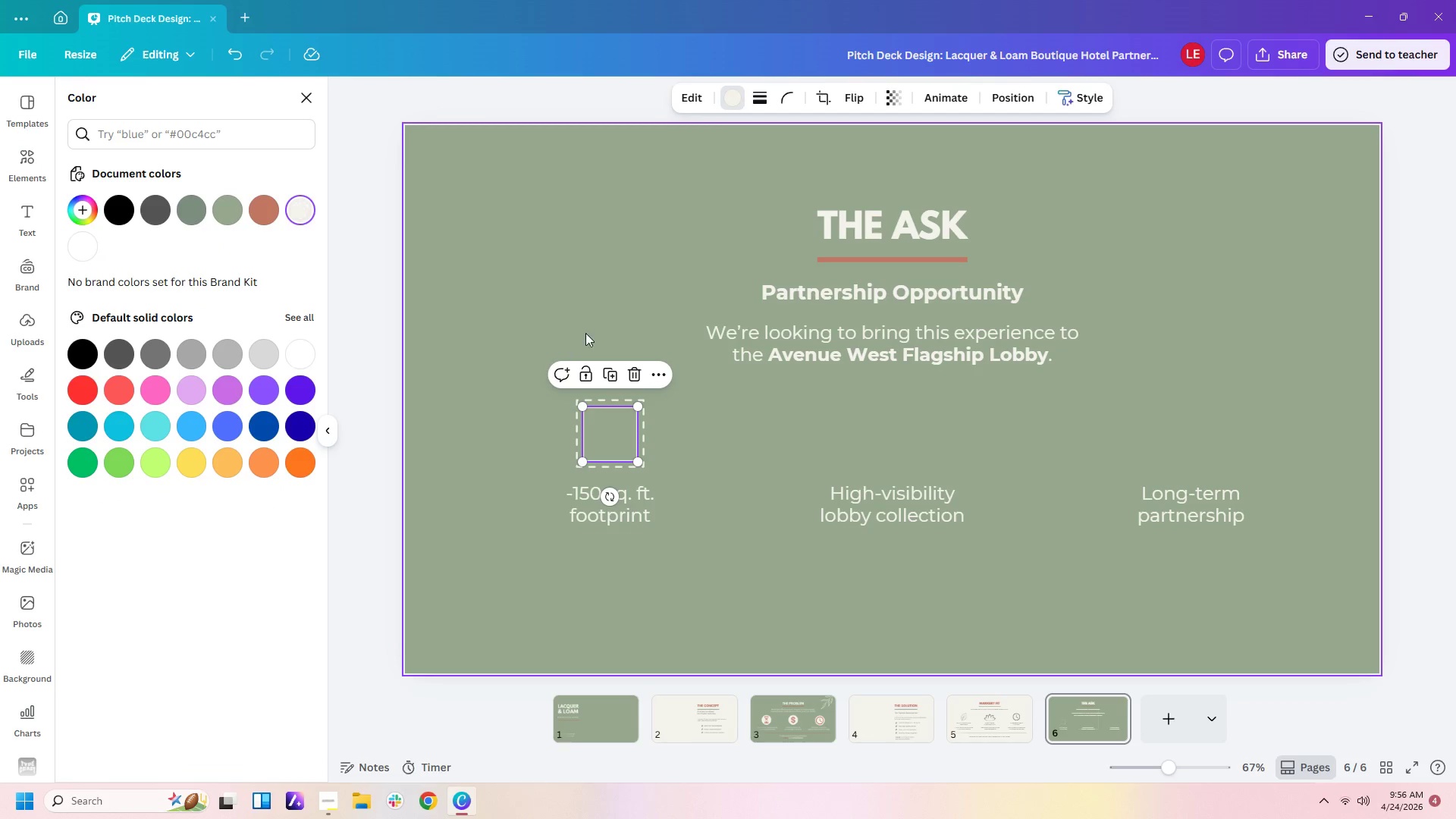 
left_click([589, 328])
 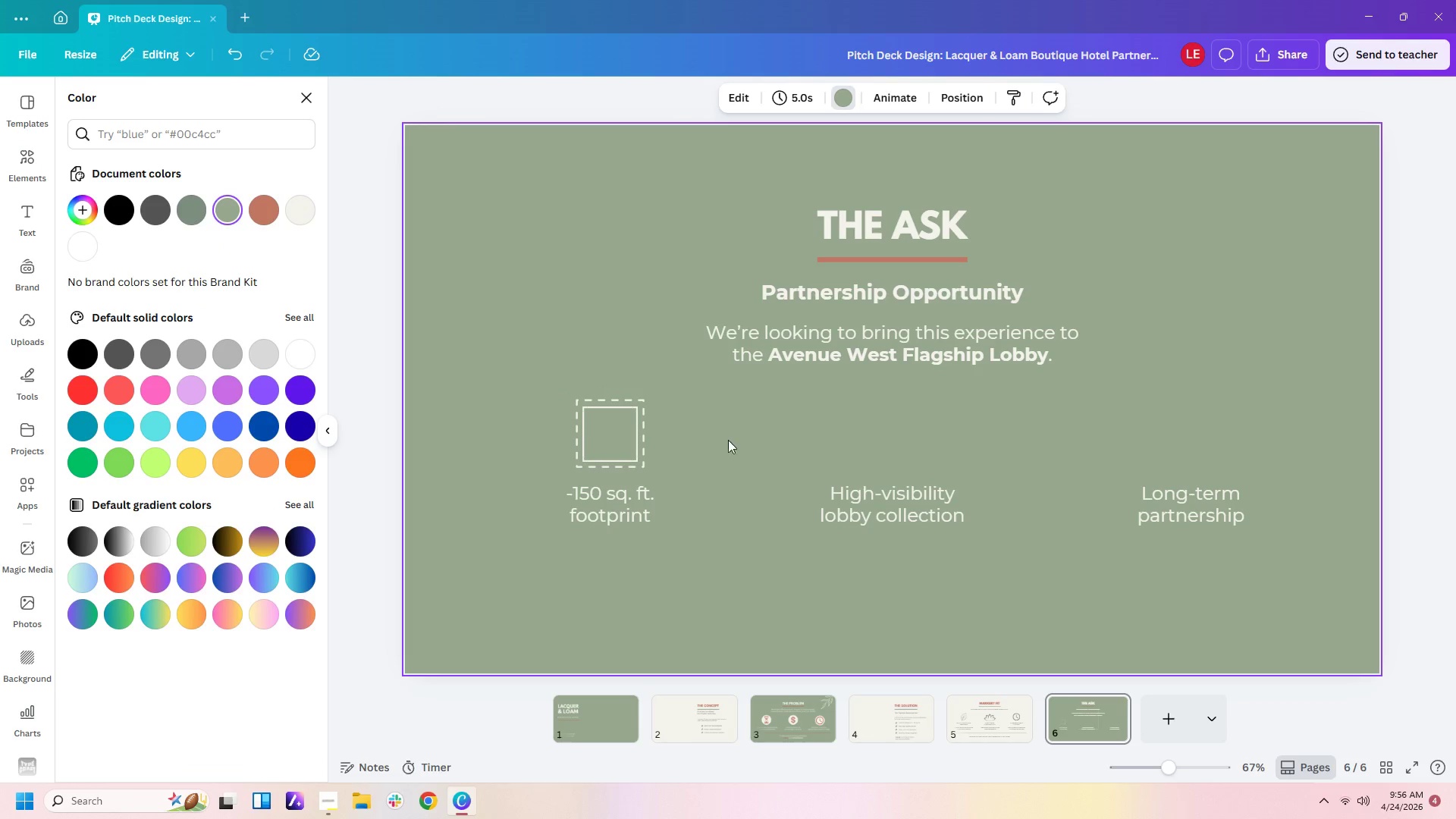 
left_click([713, 457])
 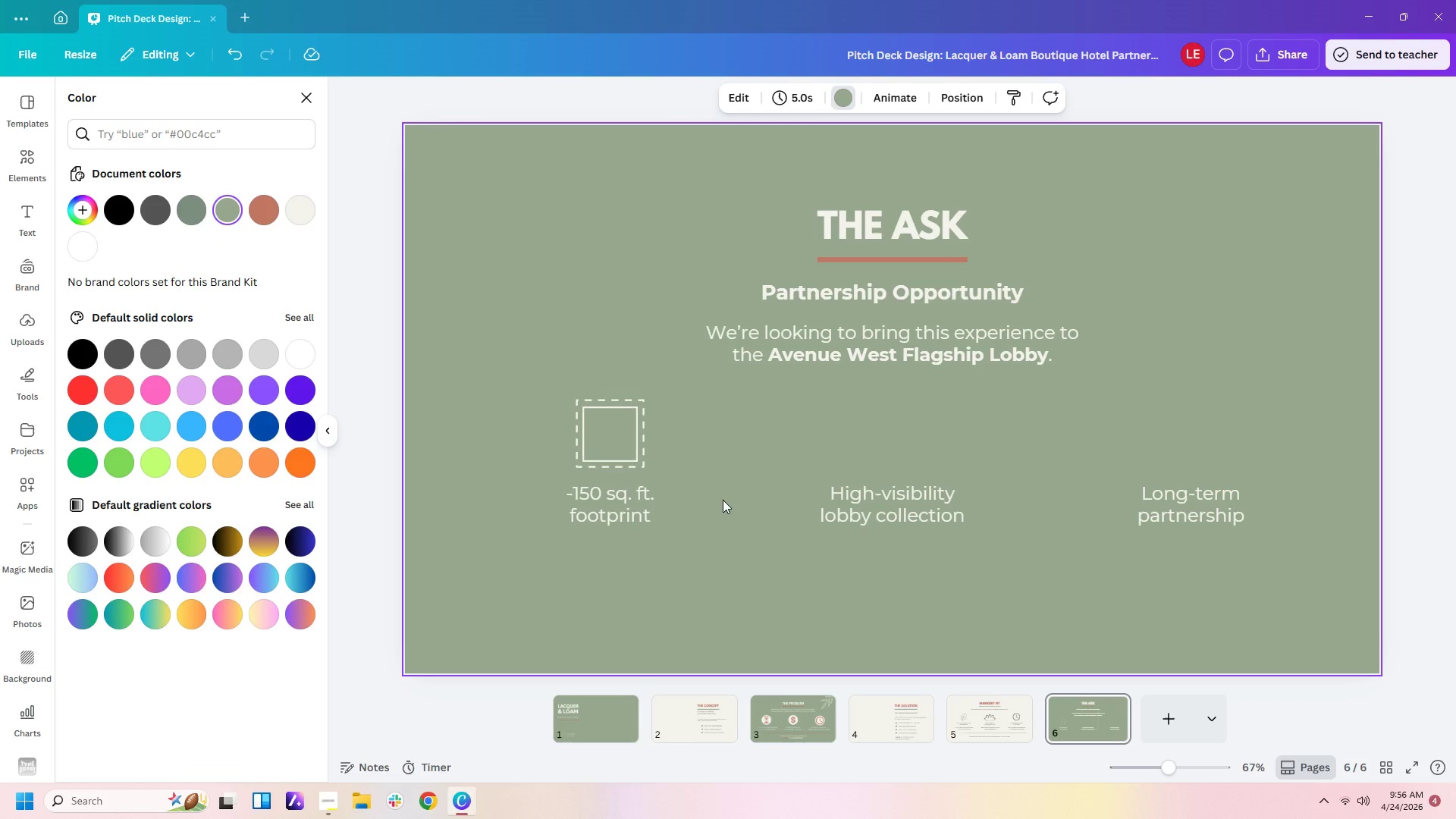 
left_click([730, 500])
 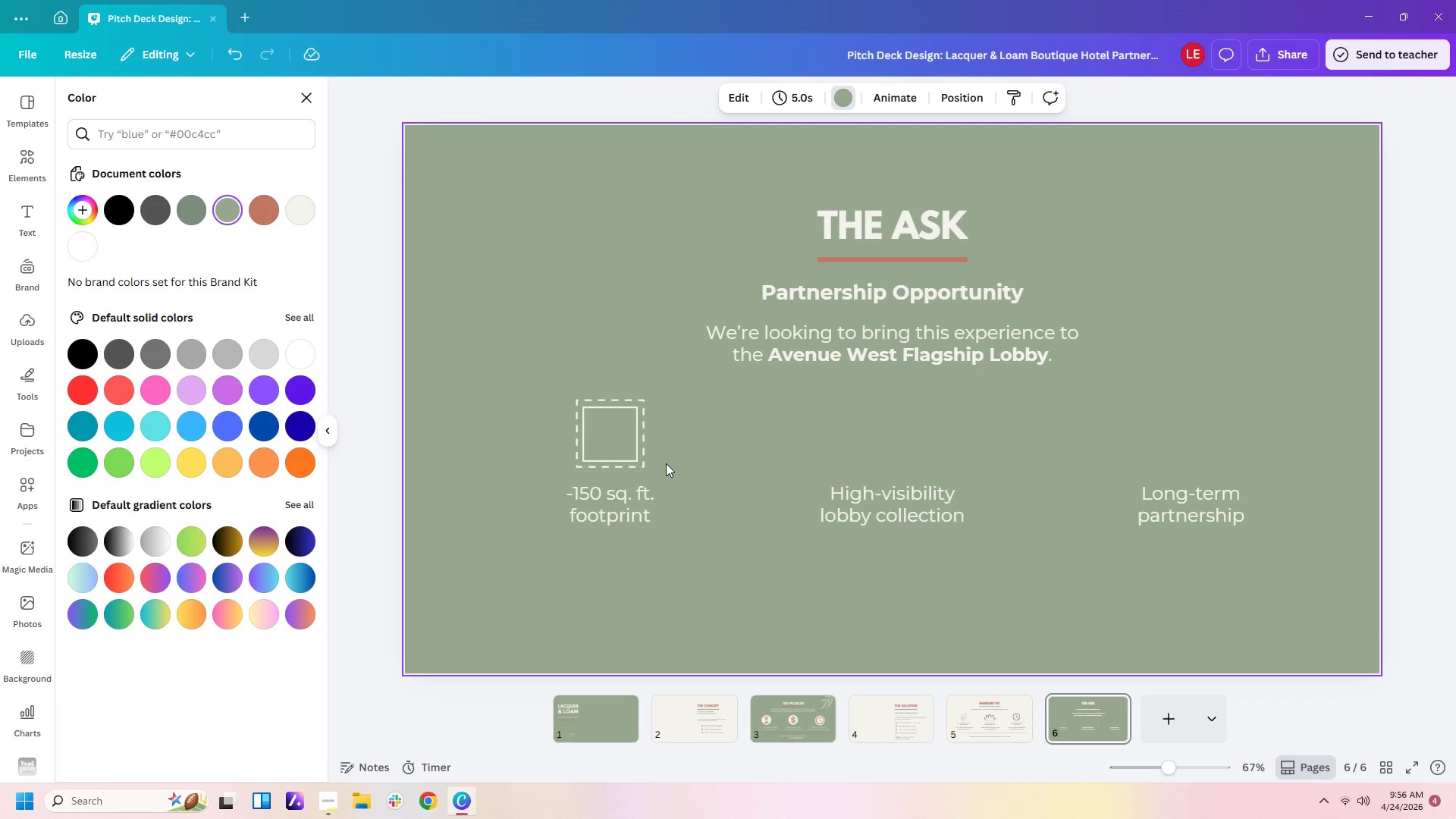 
left_click_drag(start_coordinate=[666, 463], to_coordinate=[623, 423])
 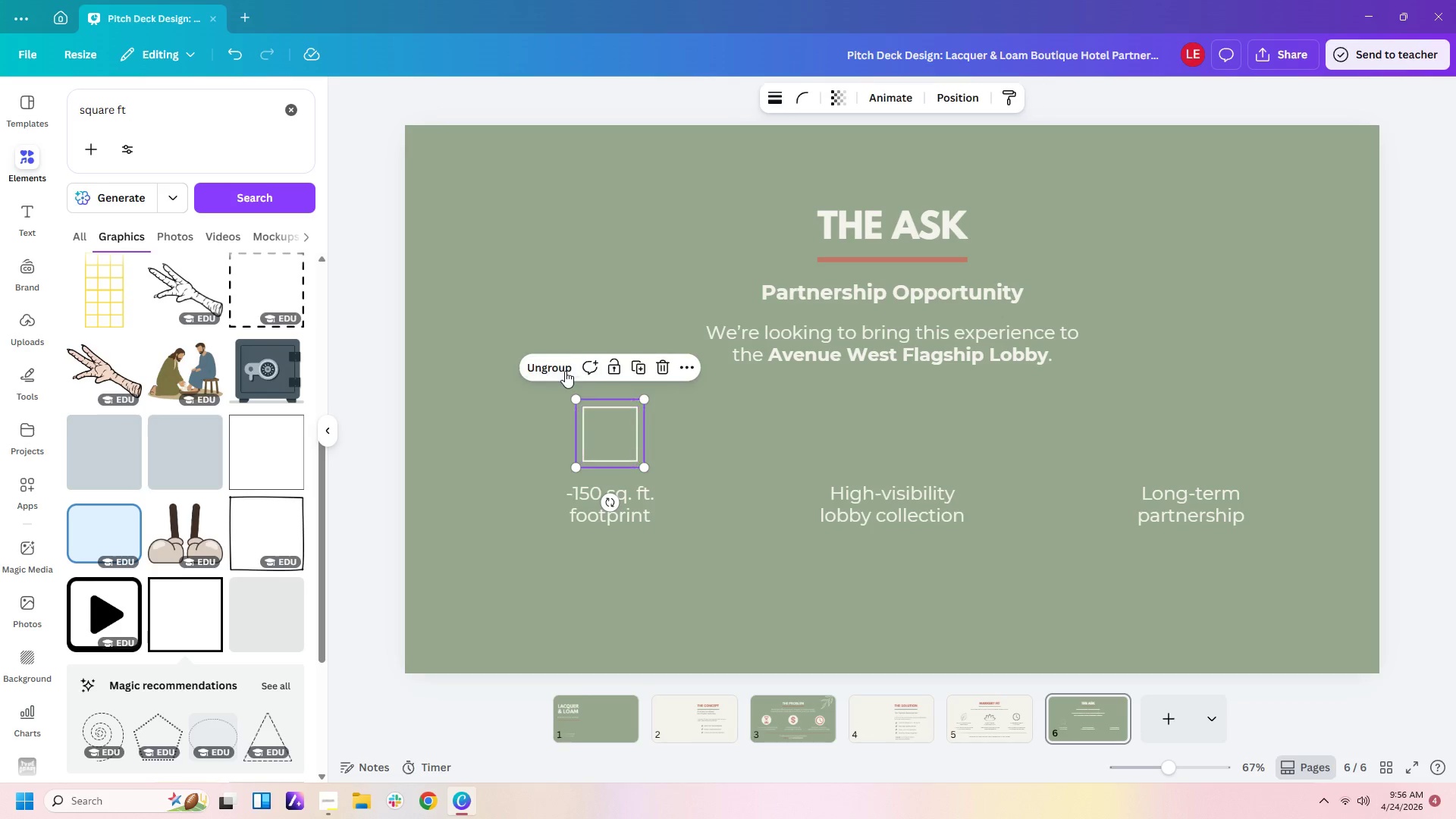 
double_click([826, 457])
 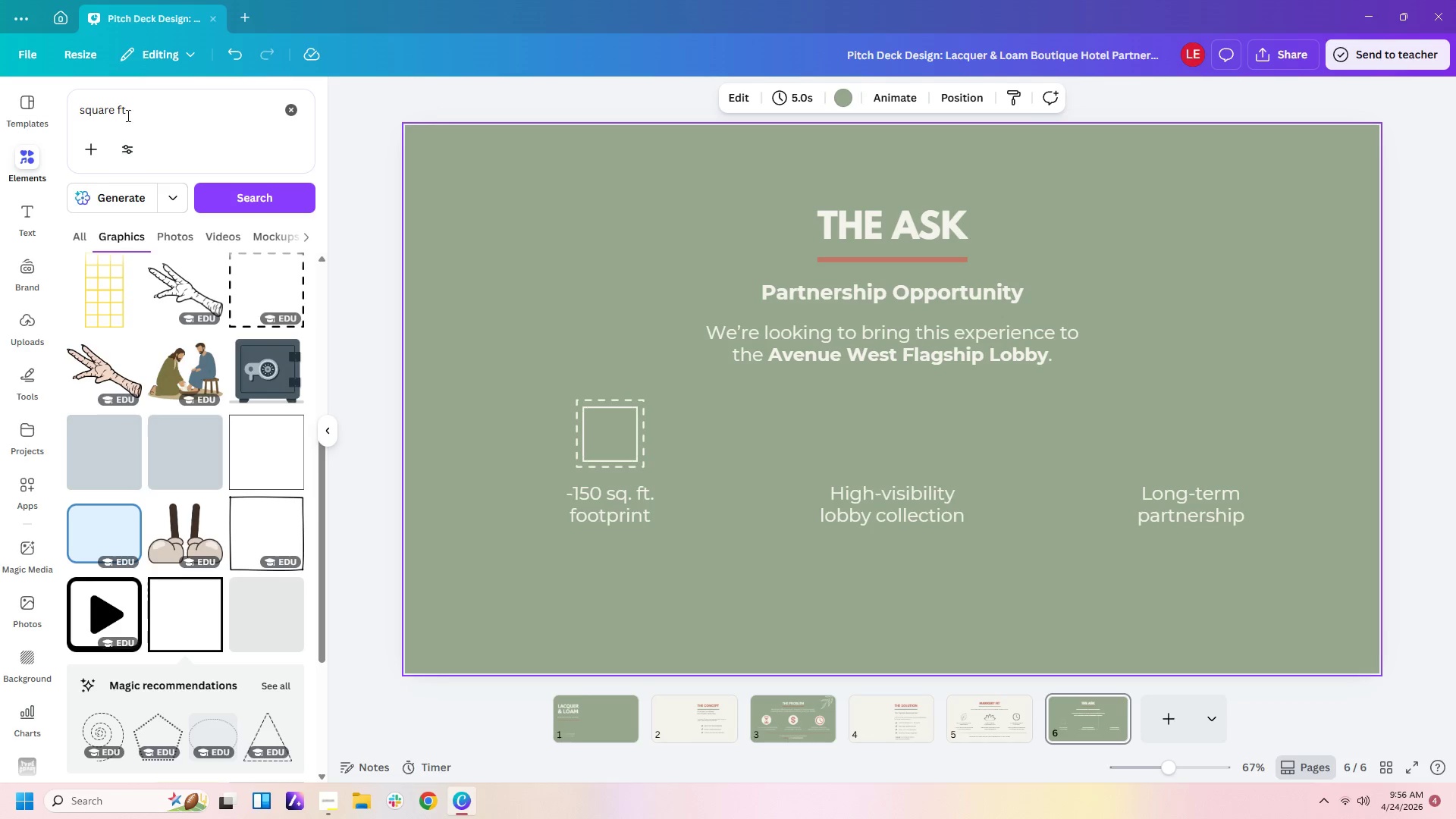 
left_click_drag(start_coordinate=[136, 108], to_coordinate=[37, 94])
 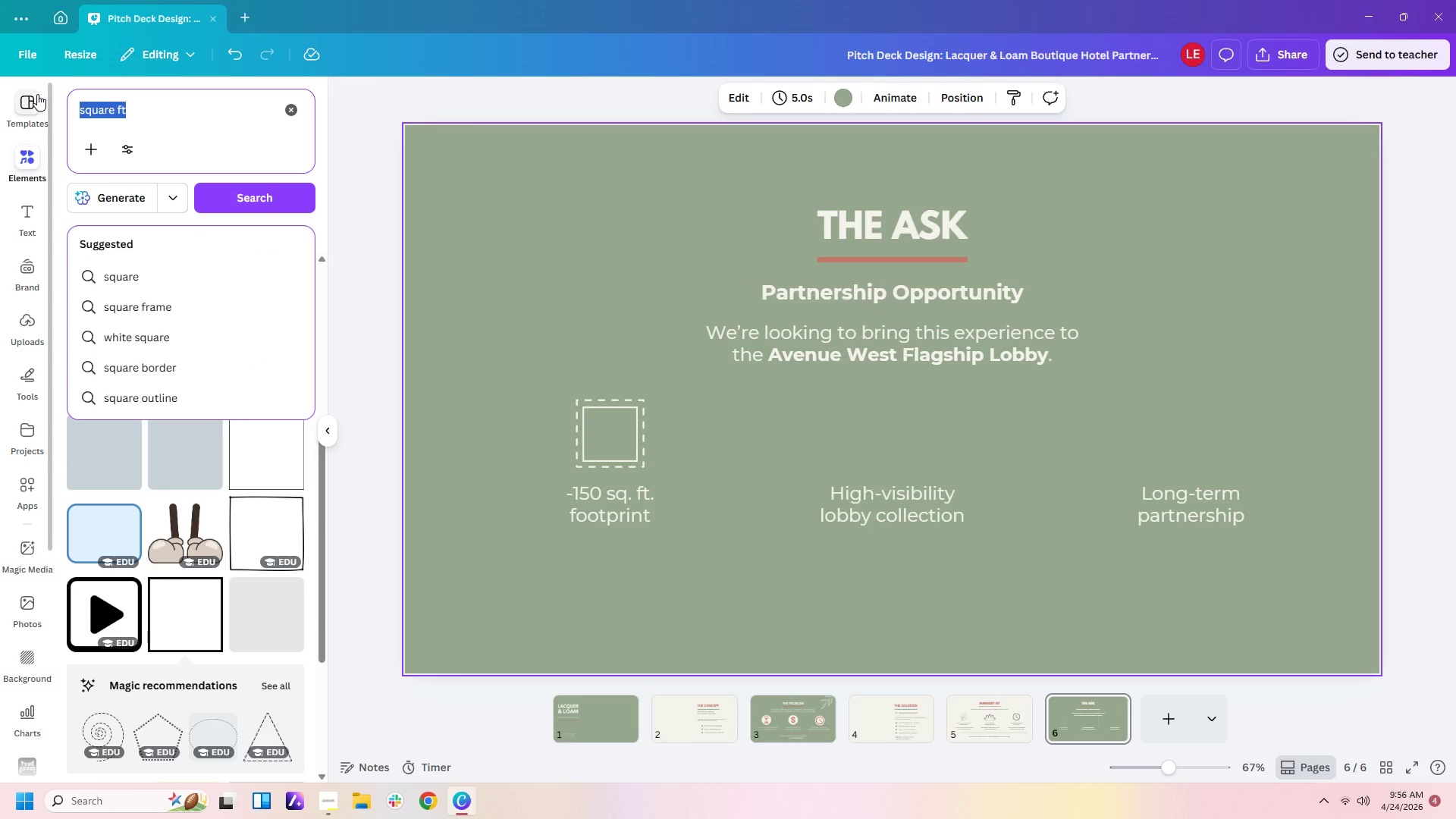 
type(location)
 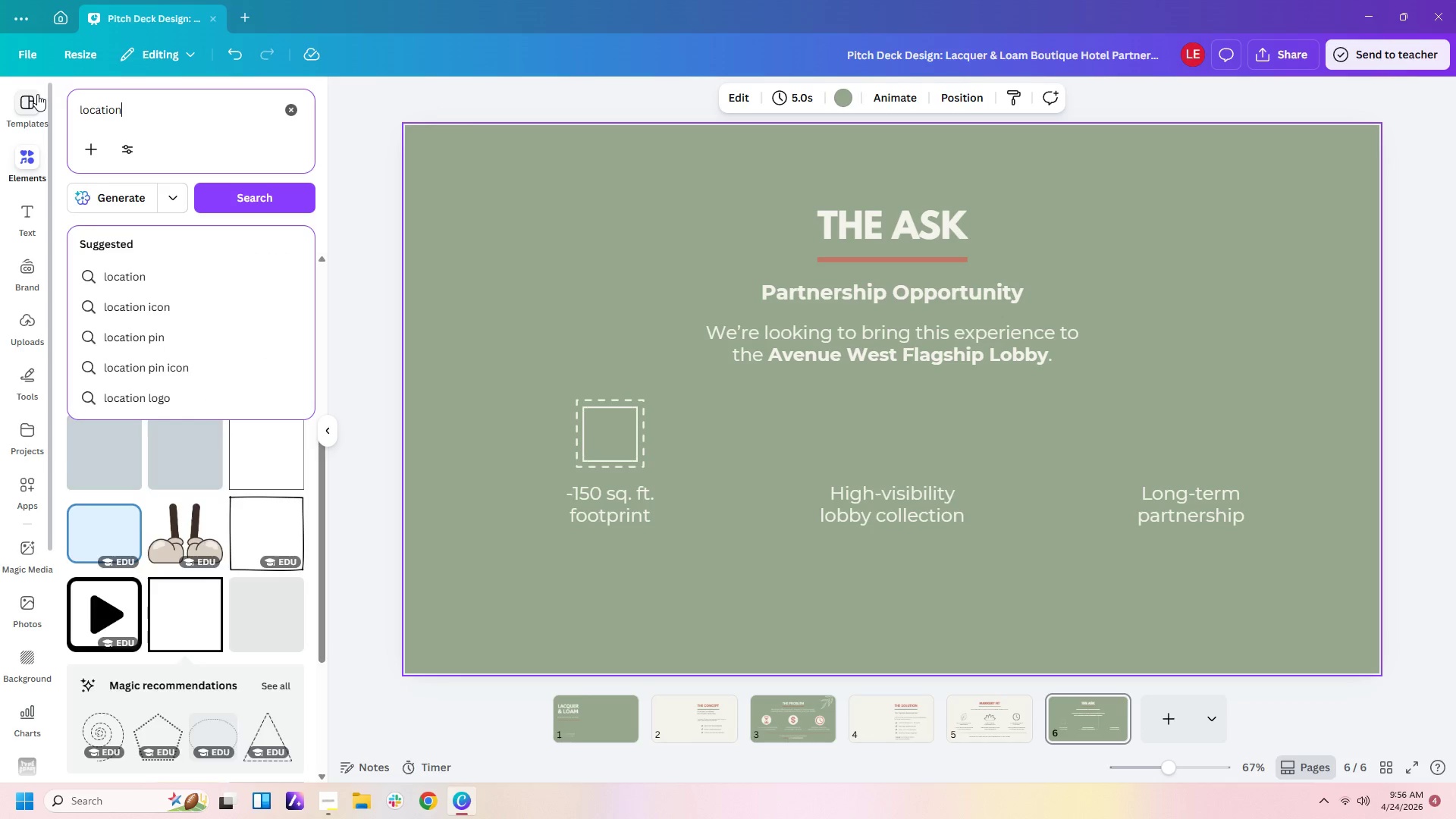 
key(Enter)
 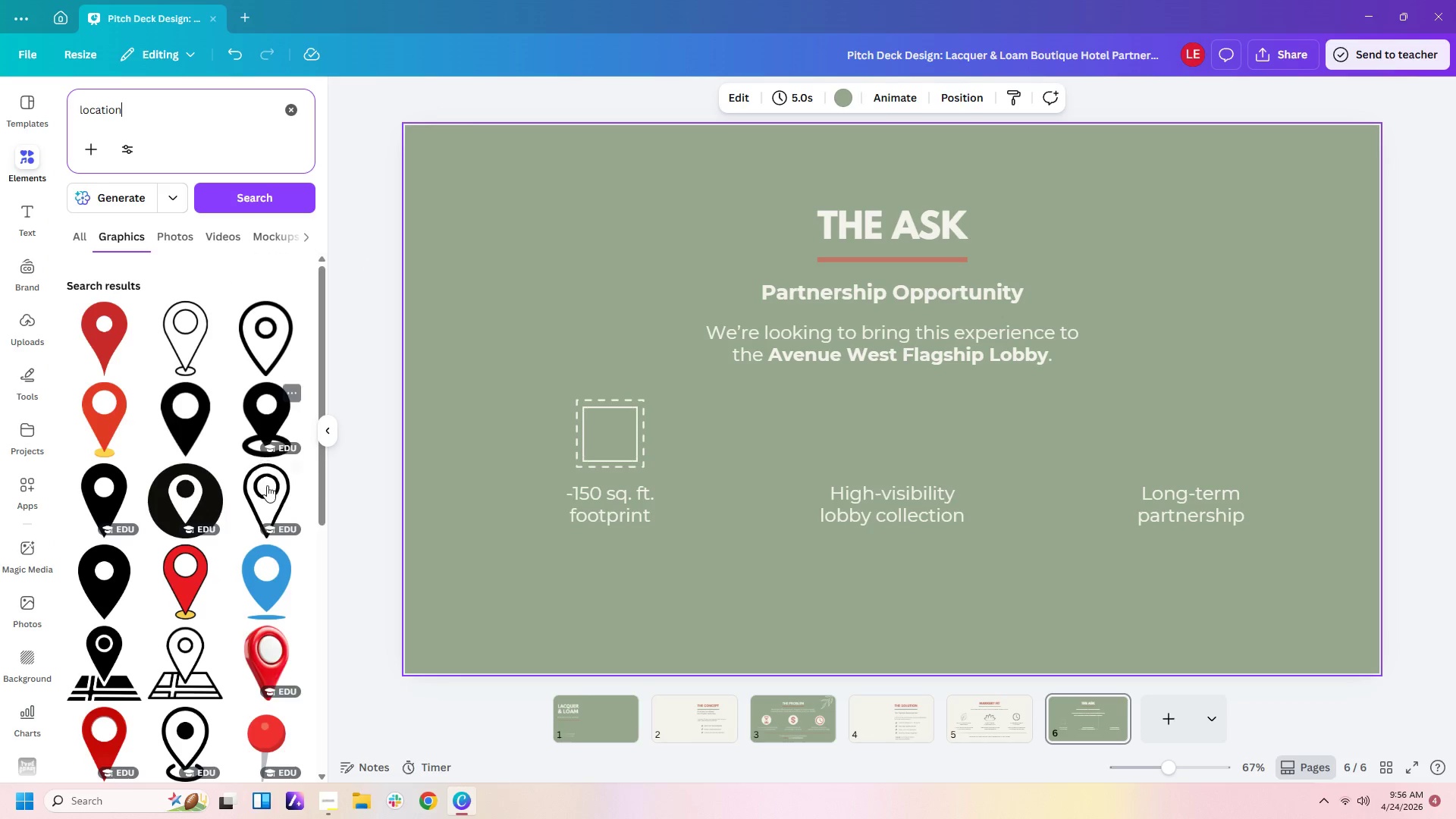 
left_click([271, 501])
 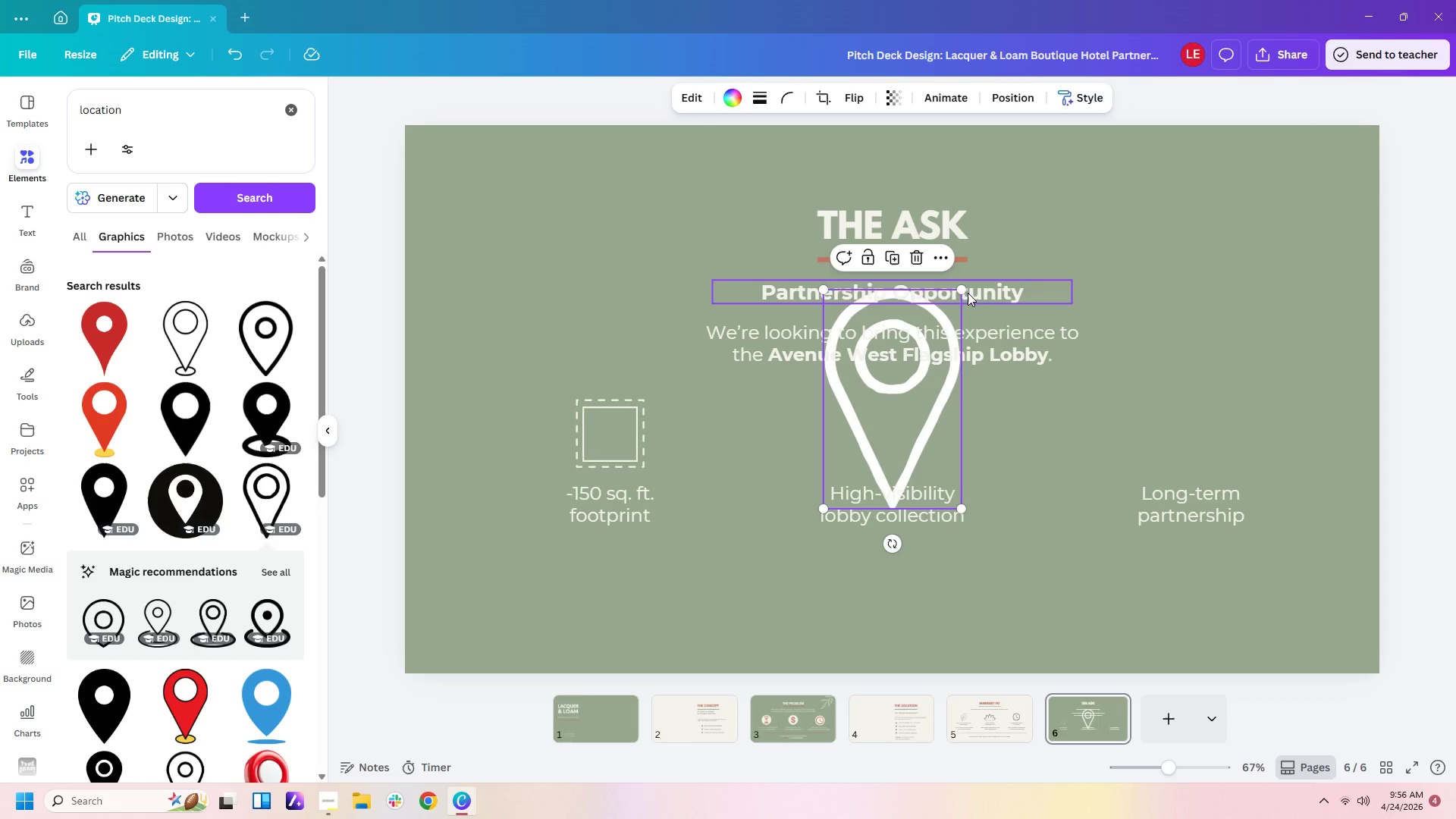 
left_click_drag(start_coordinate=[961, 290], to_coordinate=[846, 421])
 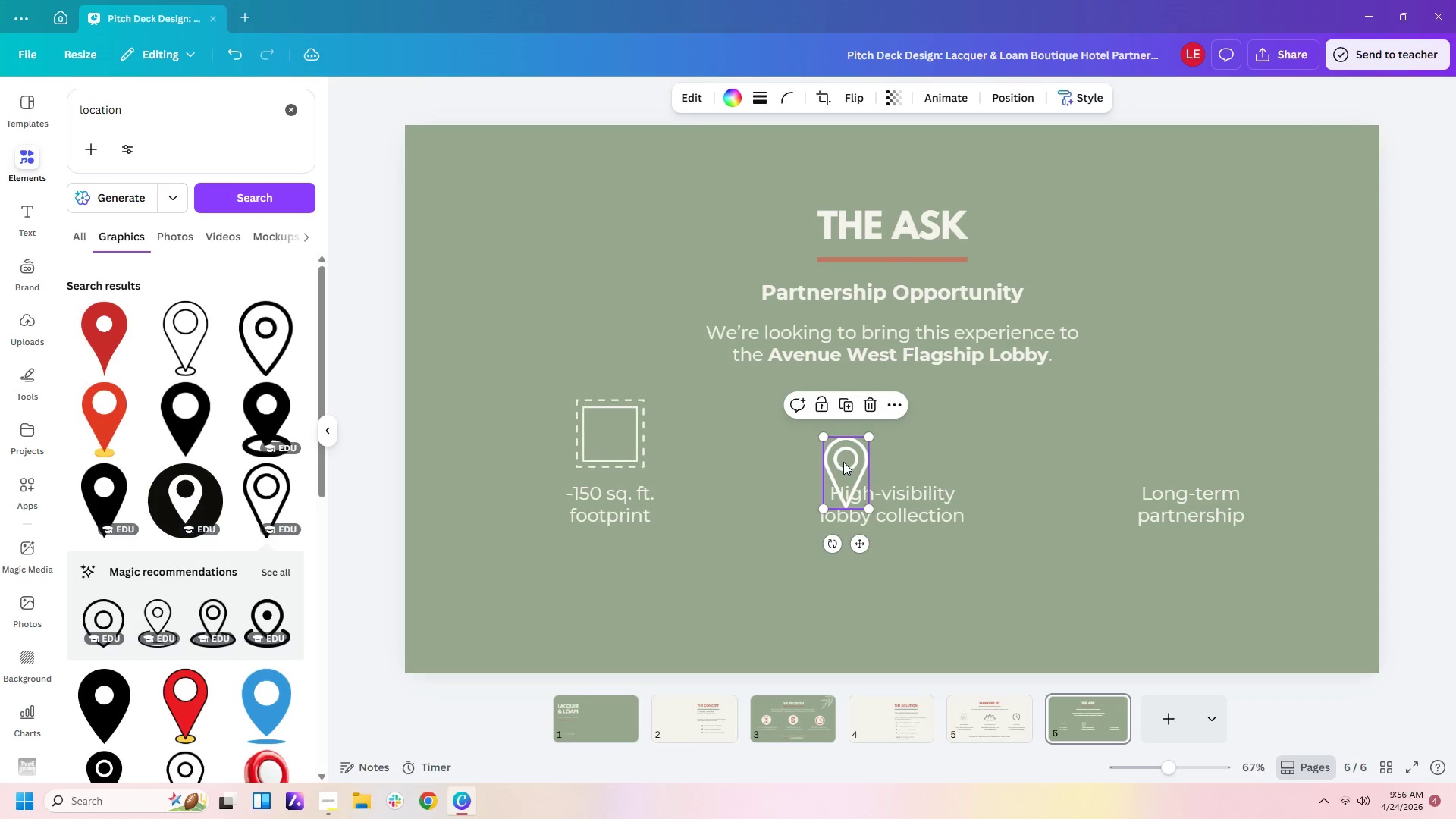 
left_click_drag(start_coordinate=[843, 462], to_coordinate=[892, 426])
 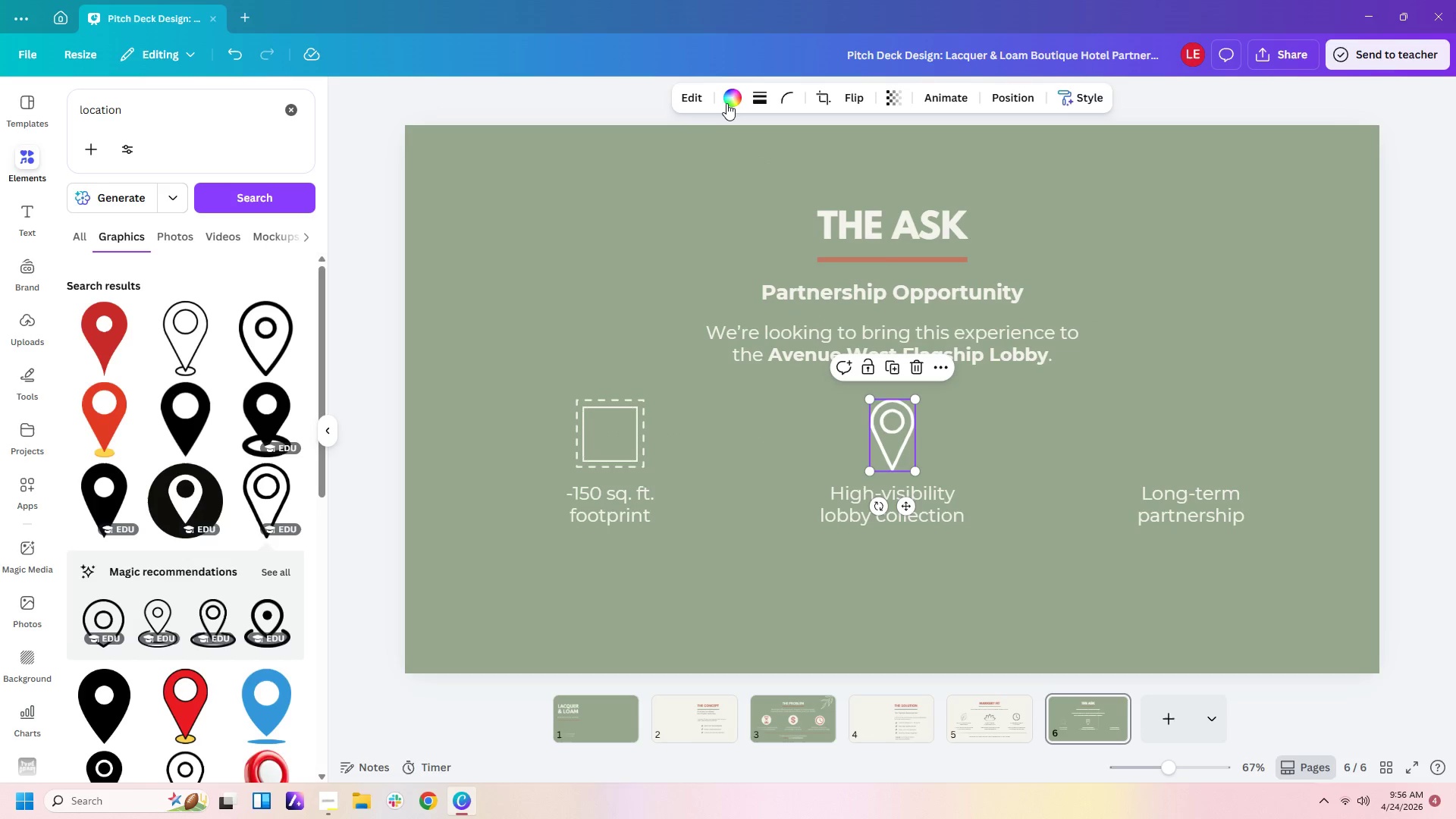 
left_click([726, 100])
 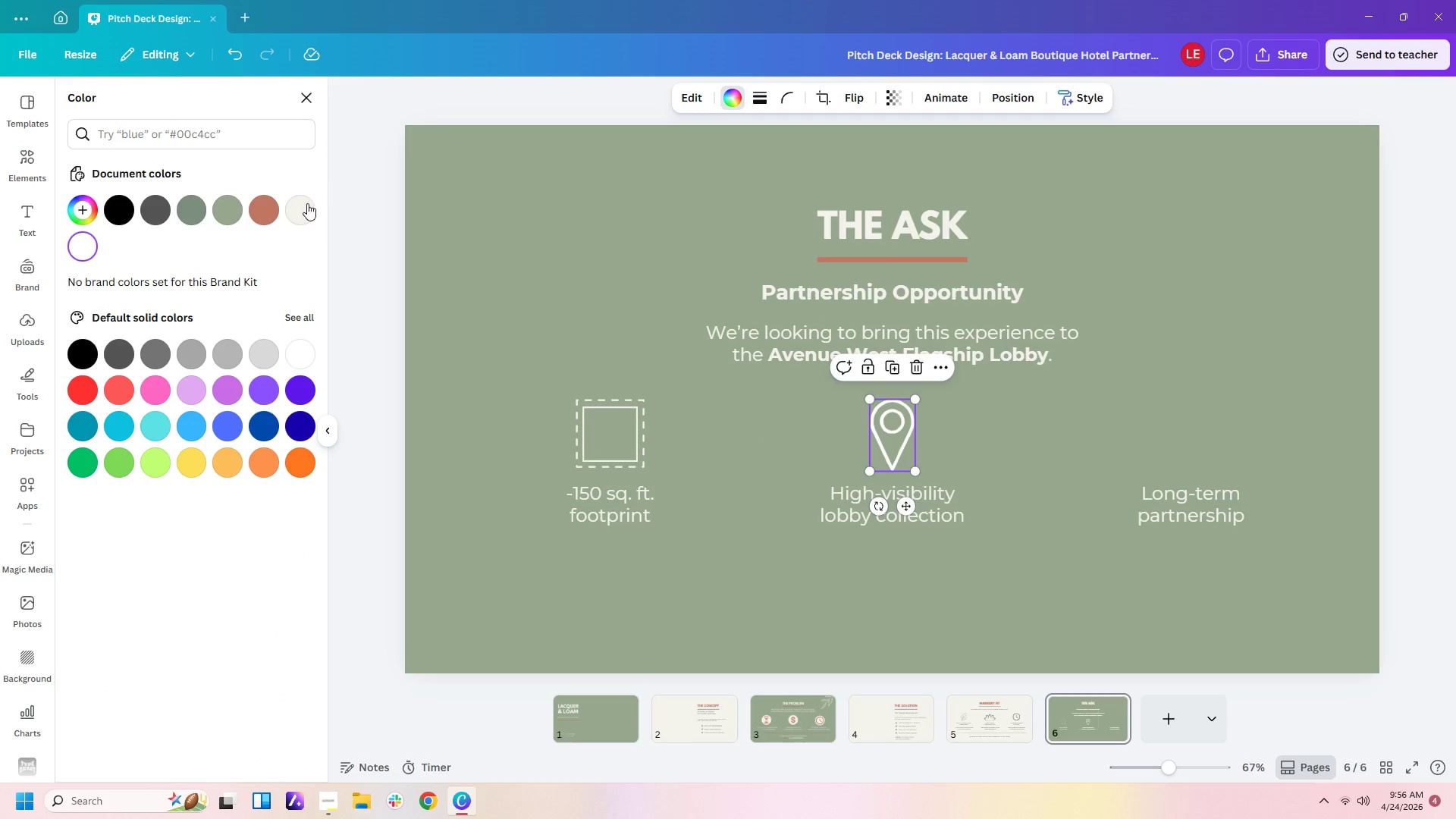 
left_click([306, 206])
 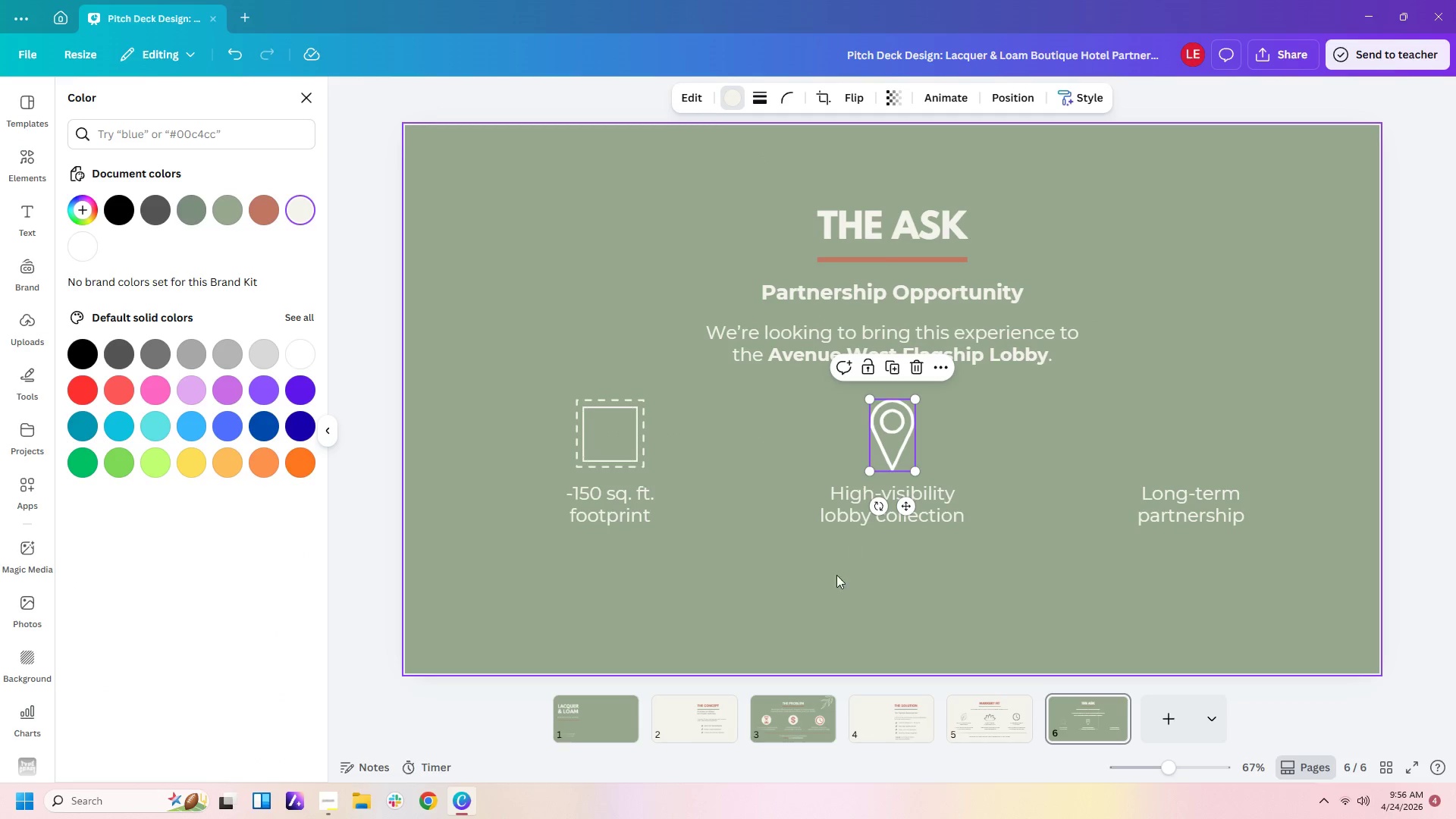 
left_click([795, 573])
 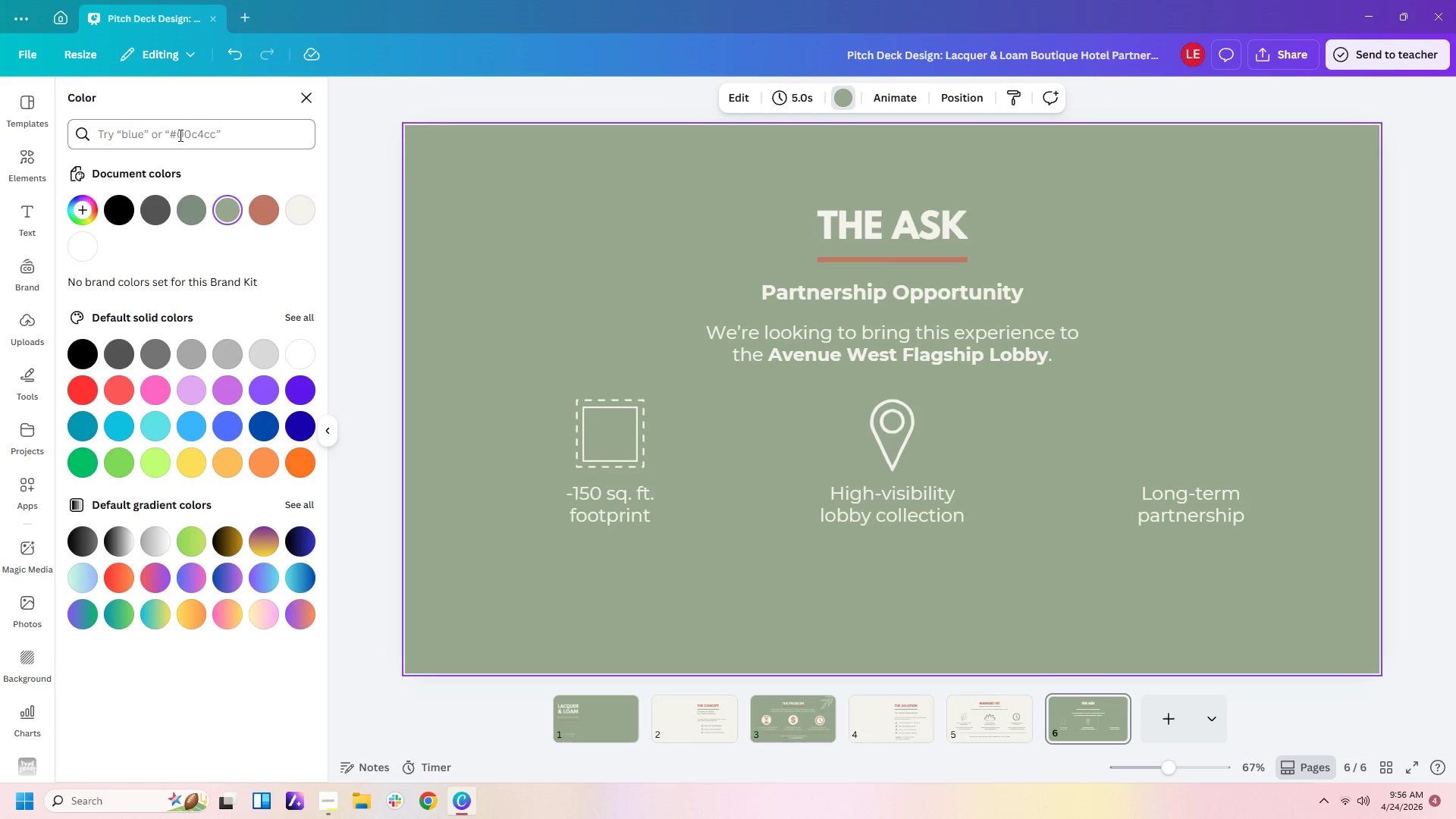 
left_click([20, 163])
 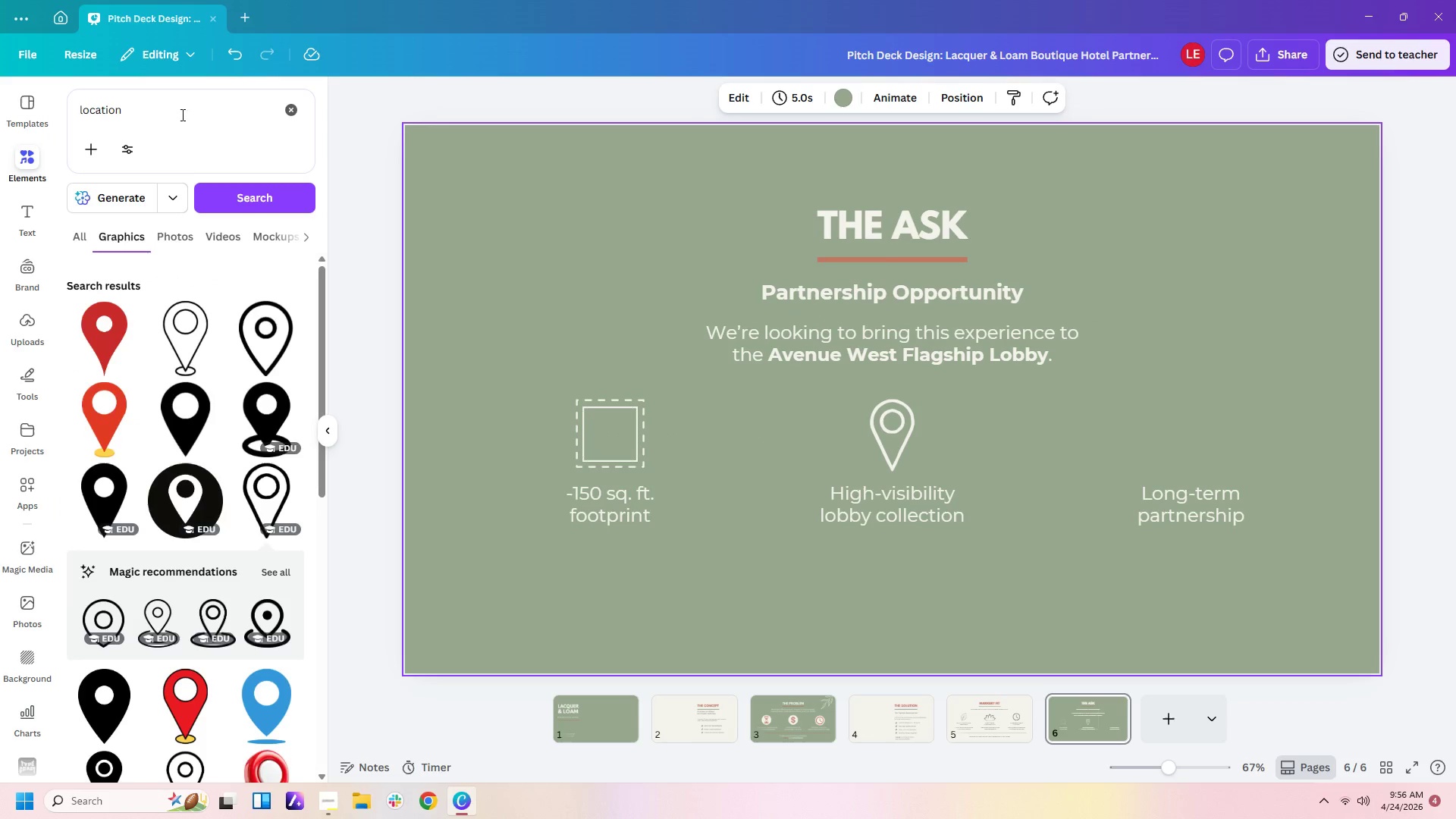 
left_click_drag(start_coordinate=[180, 105], to_coordinate=[0, 13])
 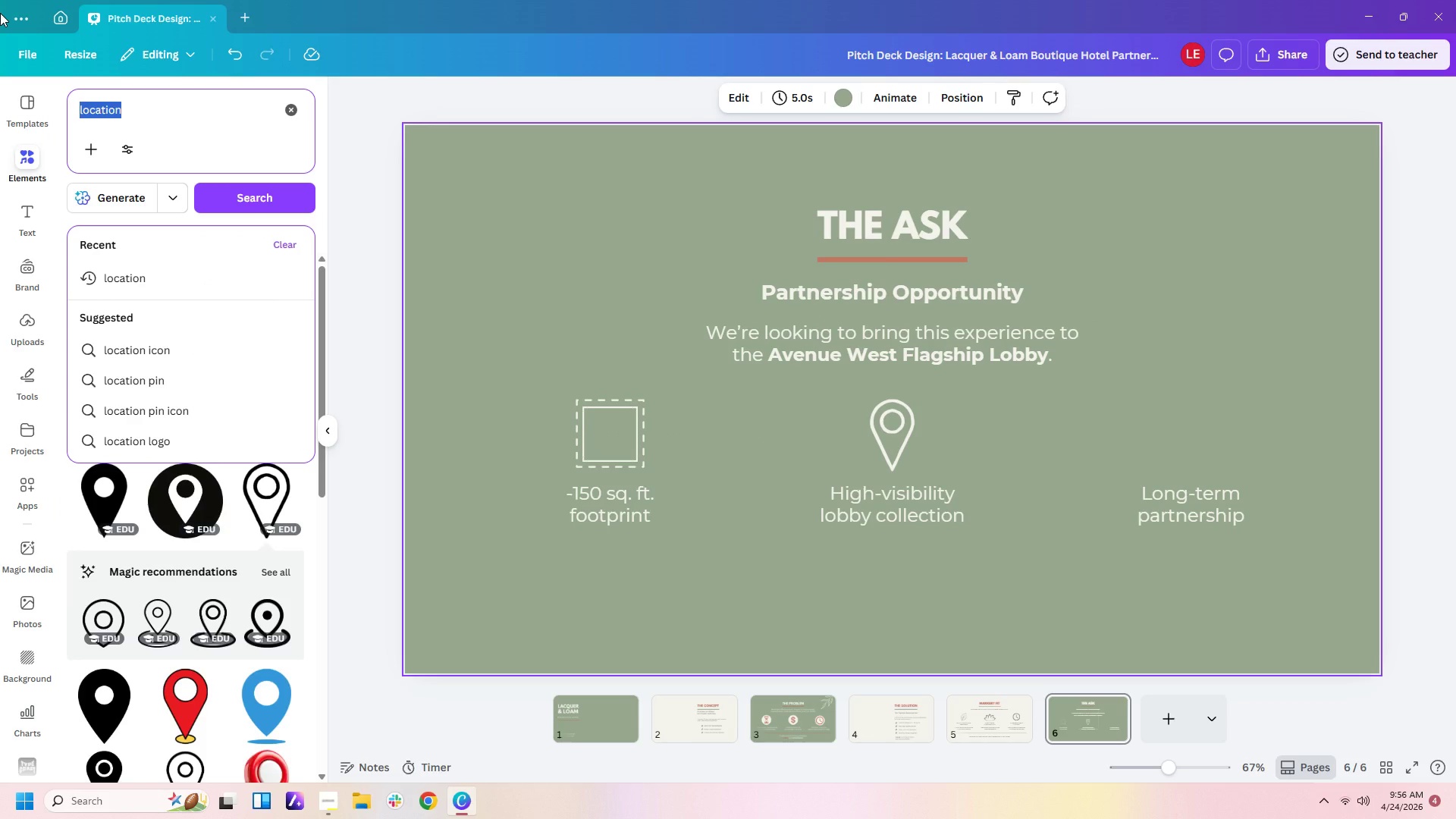 
type(partnership)
 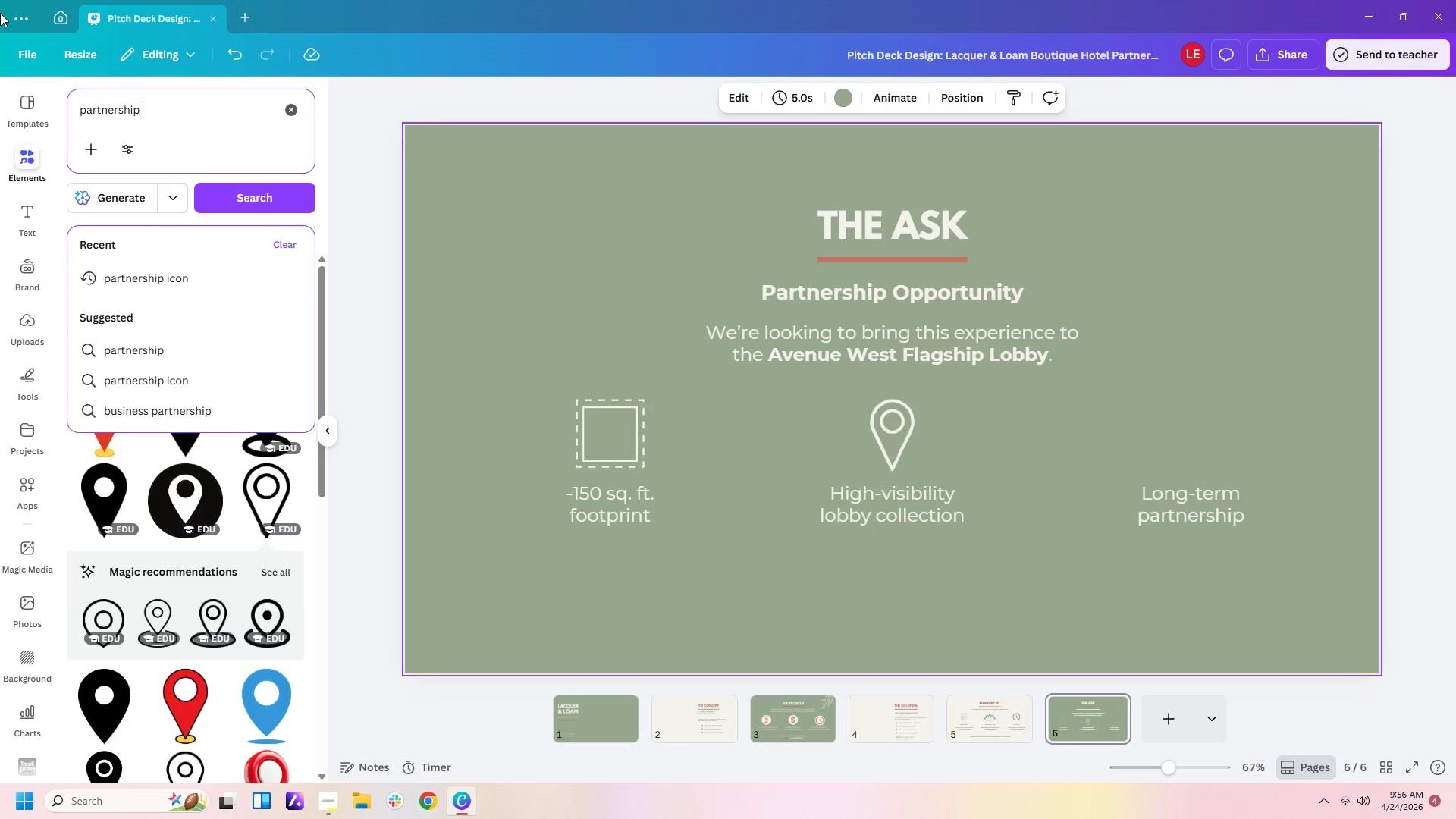 
key(Enter)
 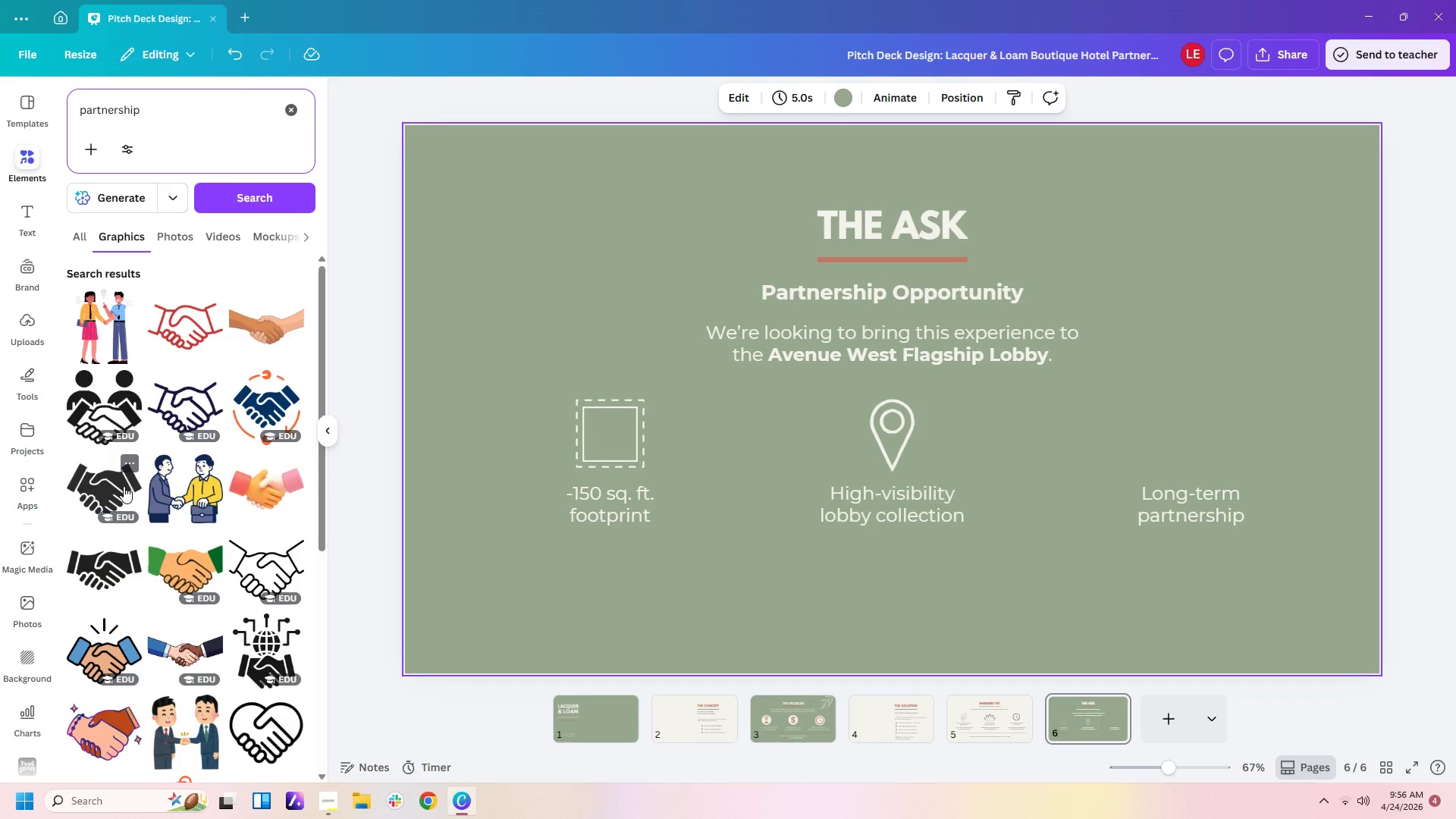 
wait(6.48)
 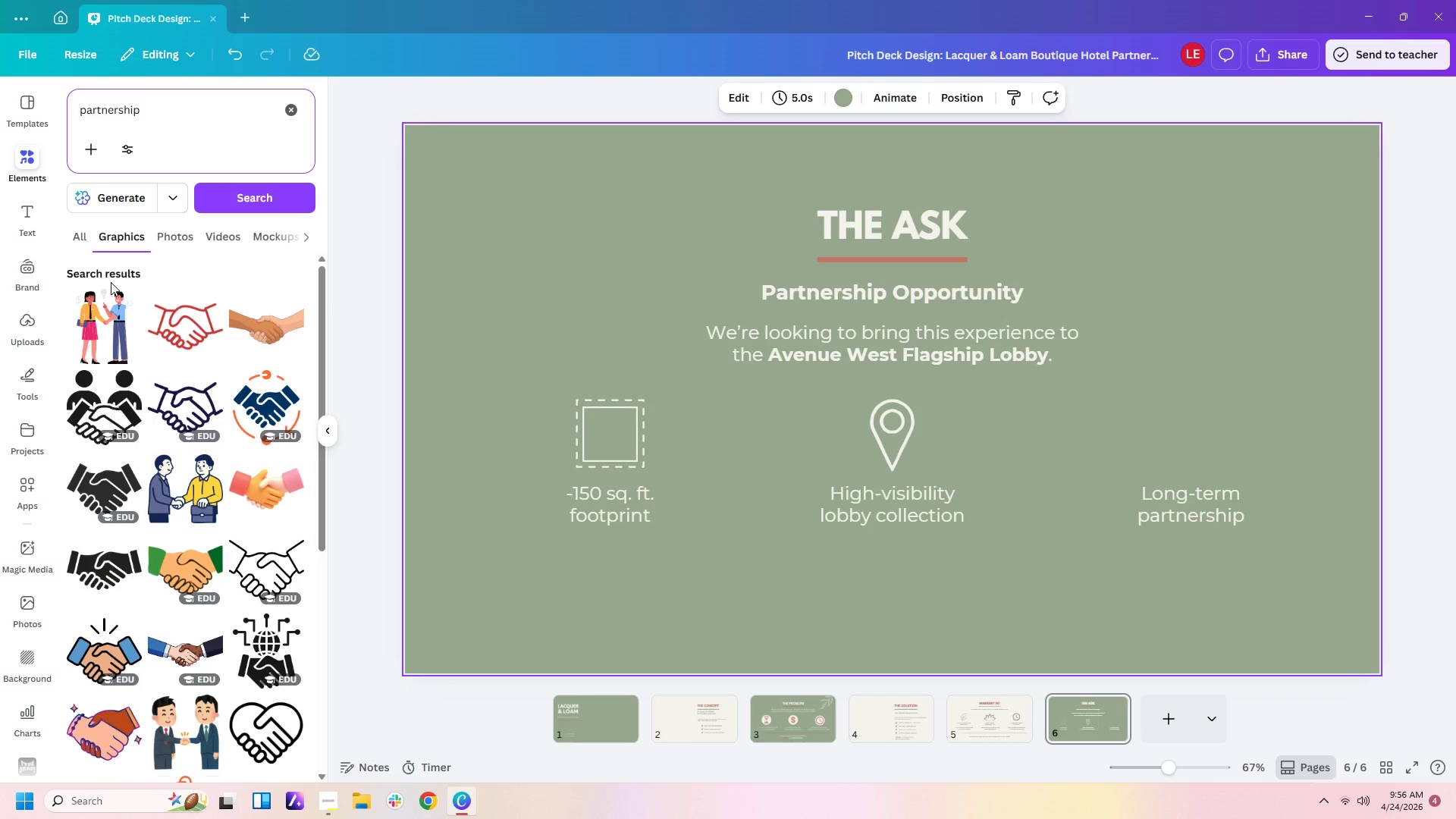 
left_click([118, 573])
 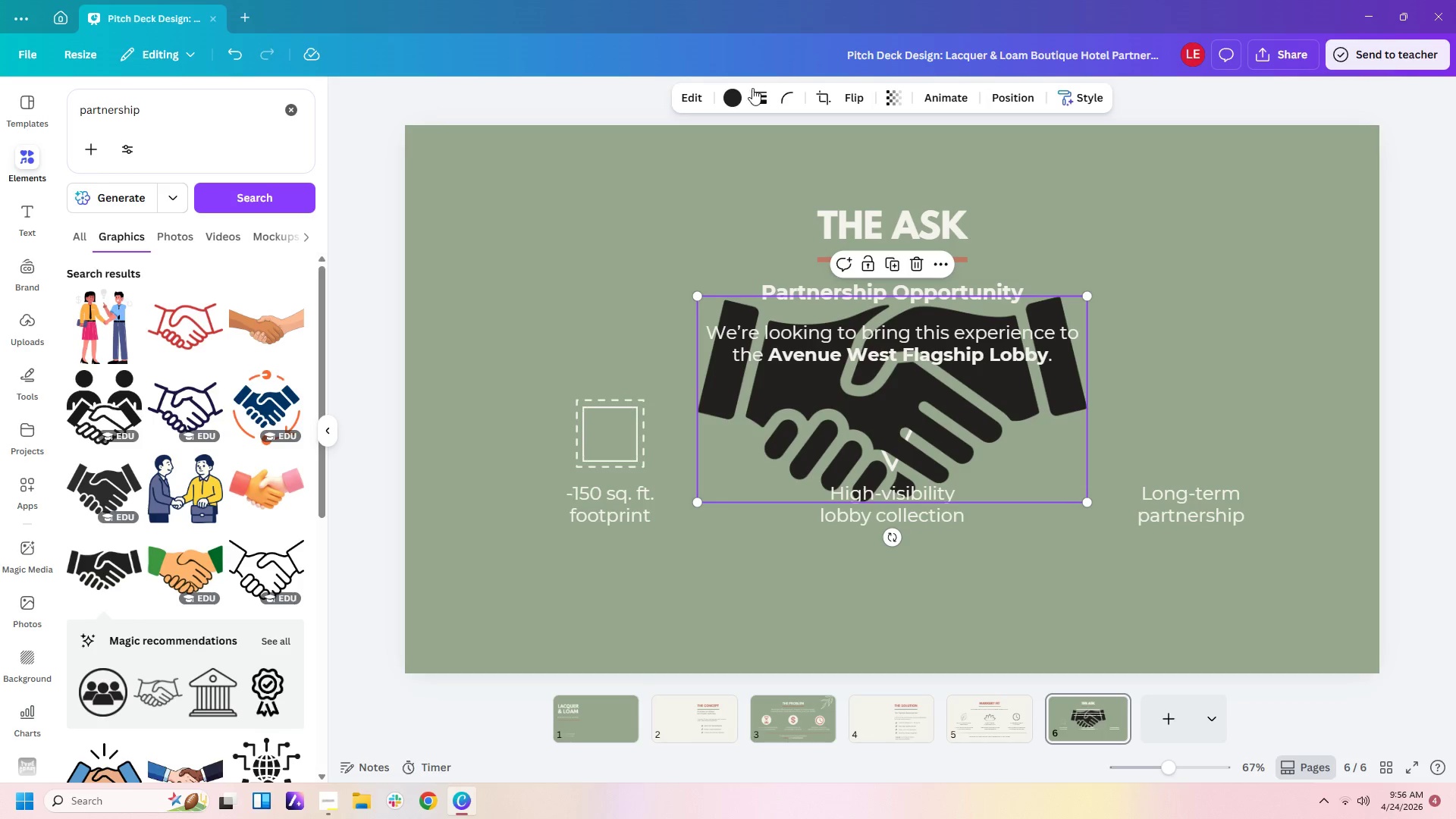 
left_click([736, 98])
 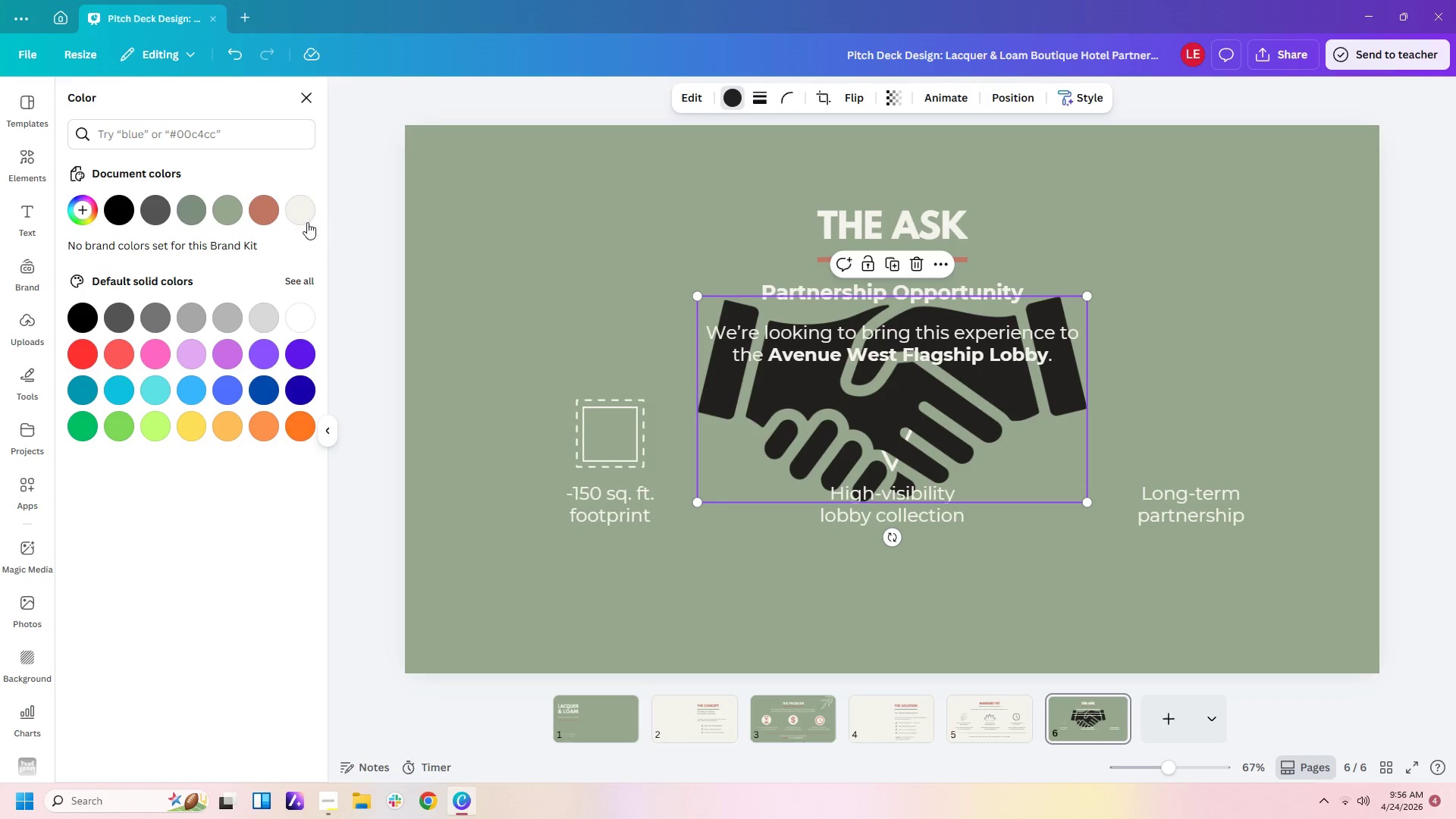 
left_click([298, 213])
 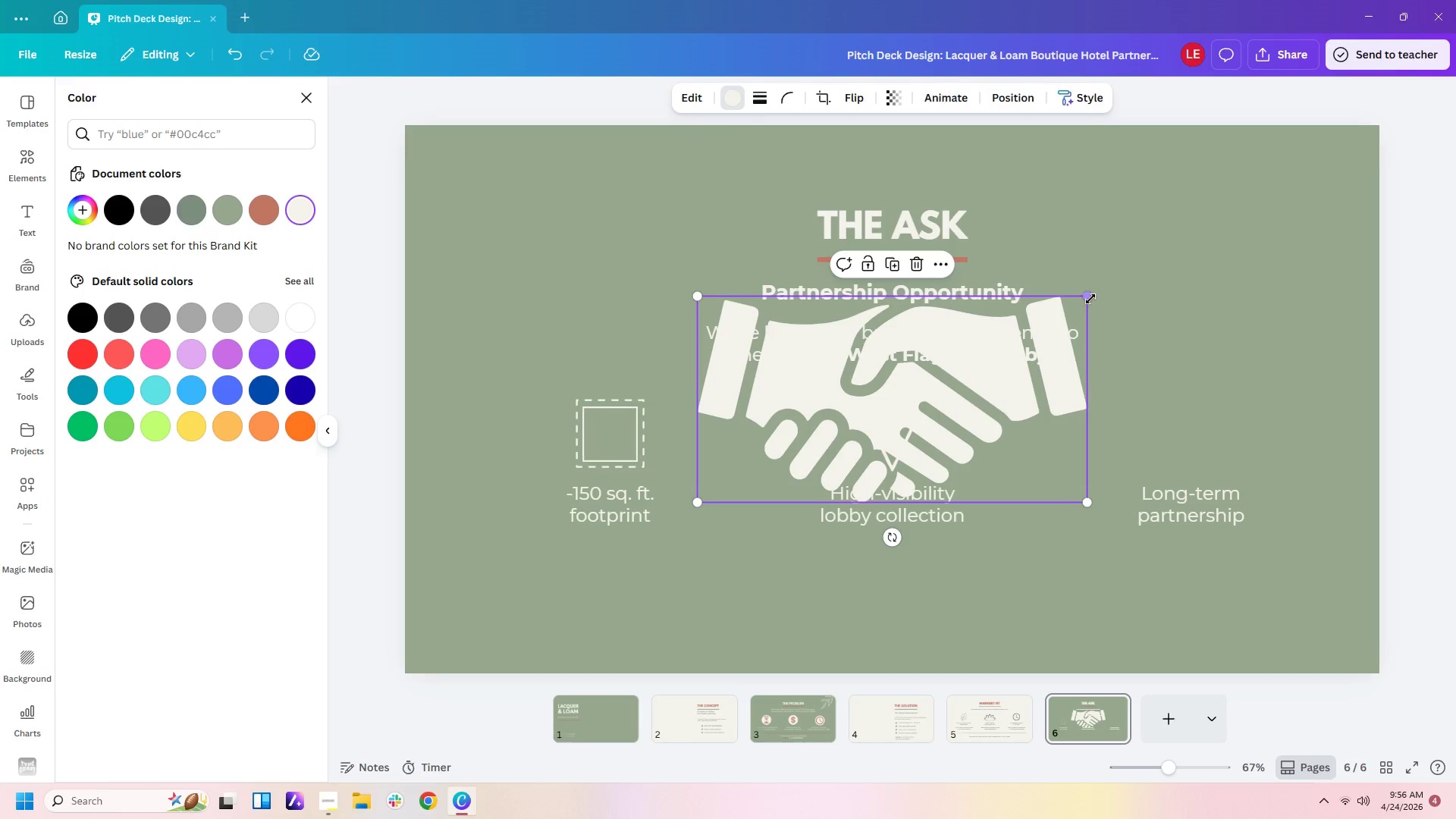 
left_click_drag(start_coordinate=[1090, 299], to_coordinate=[767, 417])
 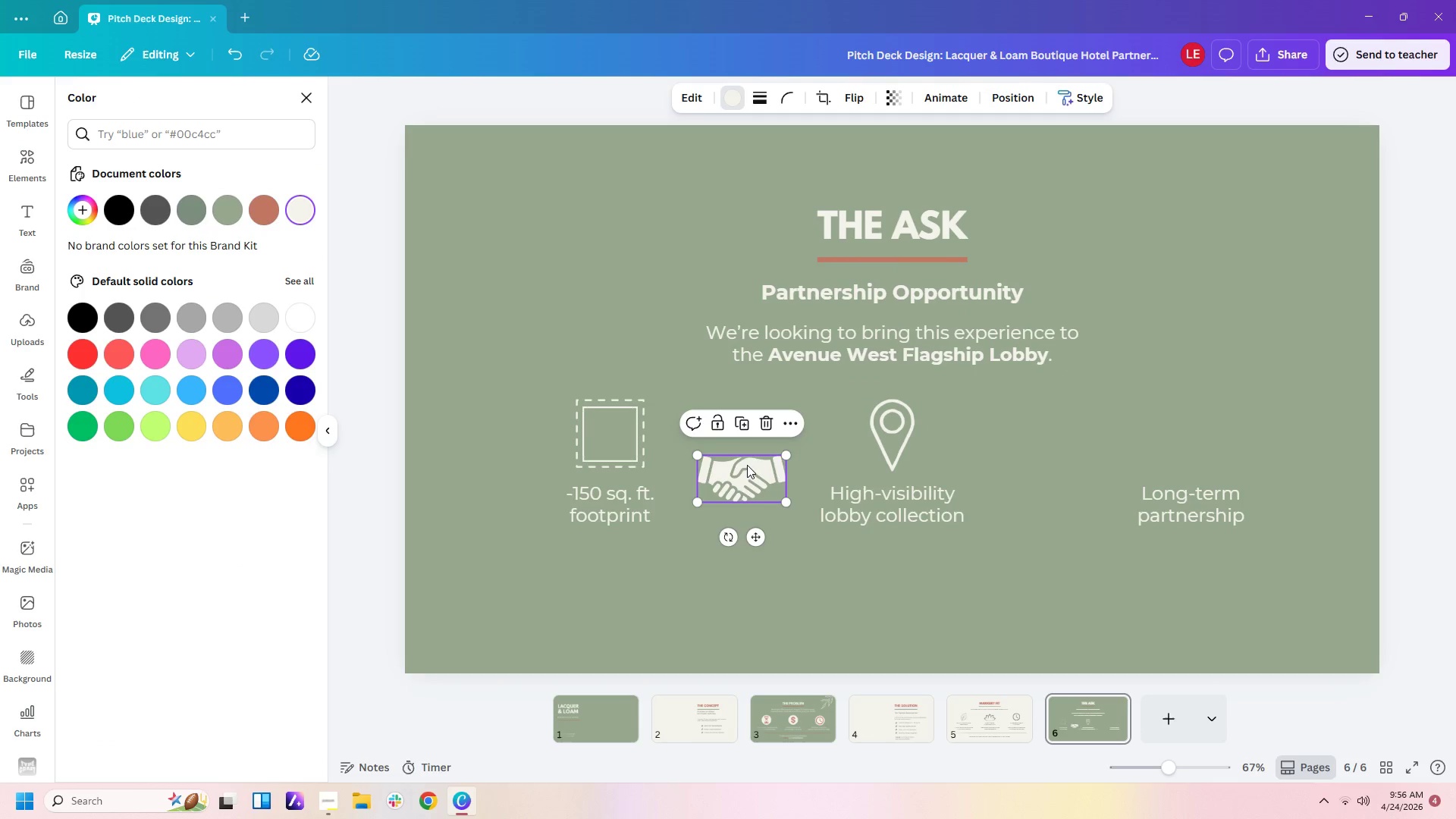 
left_click_drag(start_coordinate=[747, 465], to_coordinate=[1197, 433])
 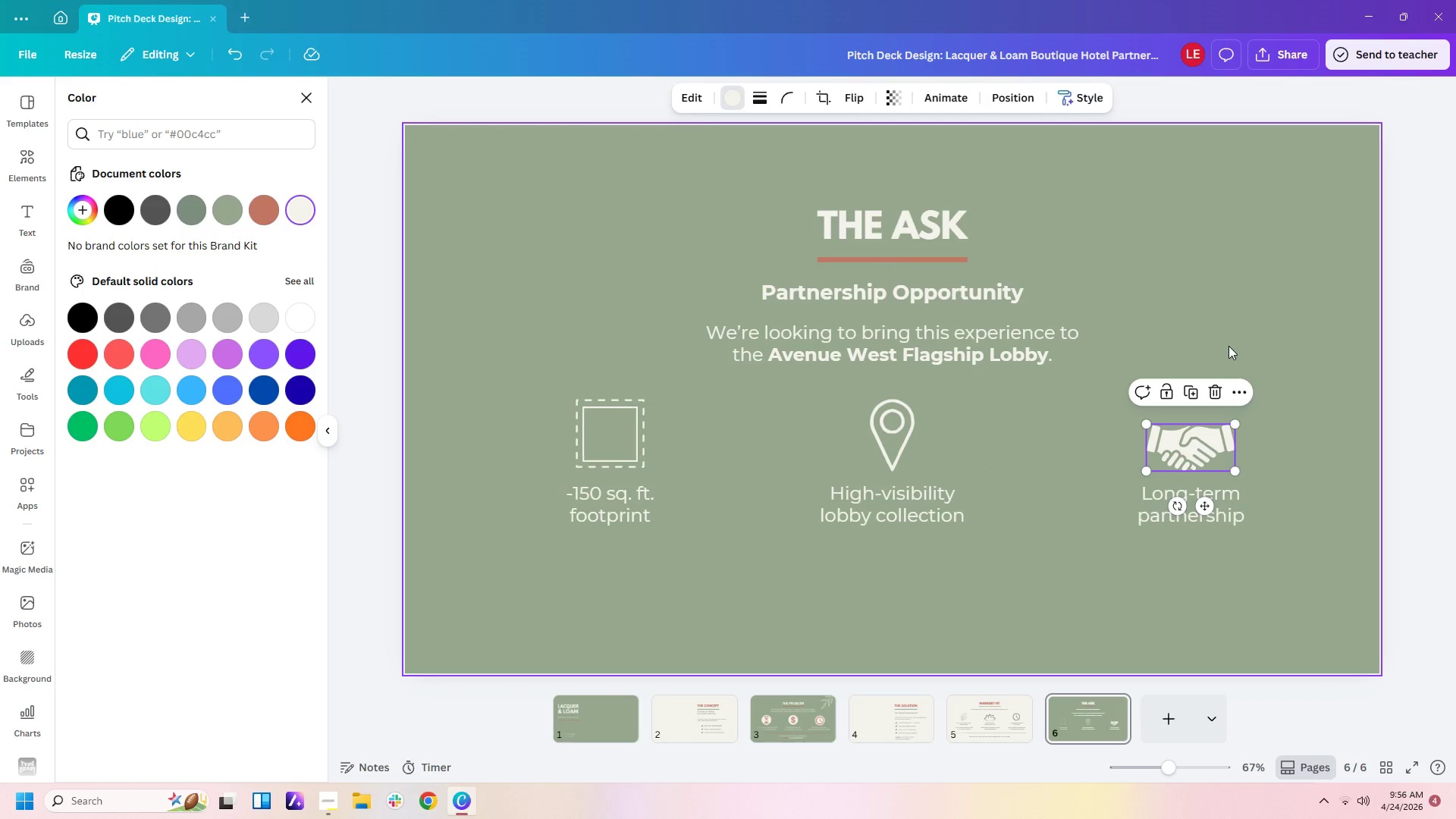 
left_click([1228, 346])
 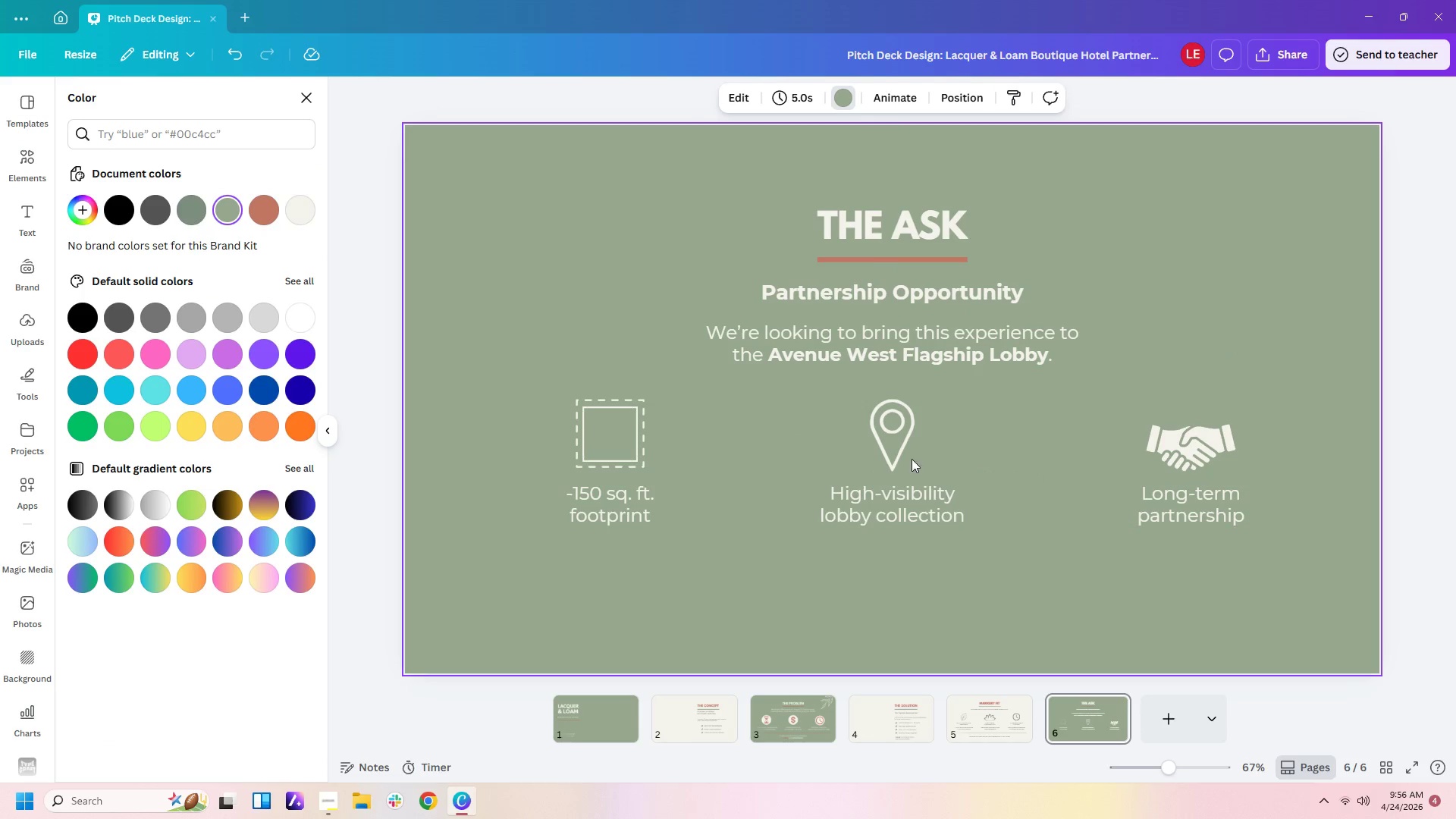 
left_click([894, 444])
 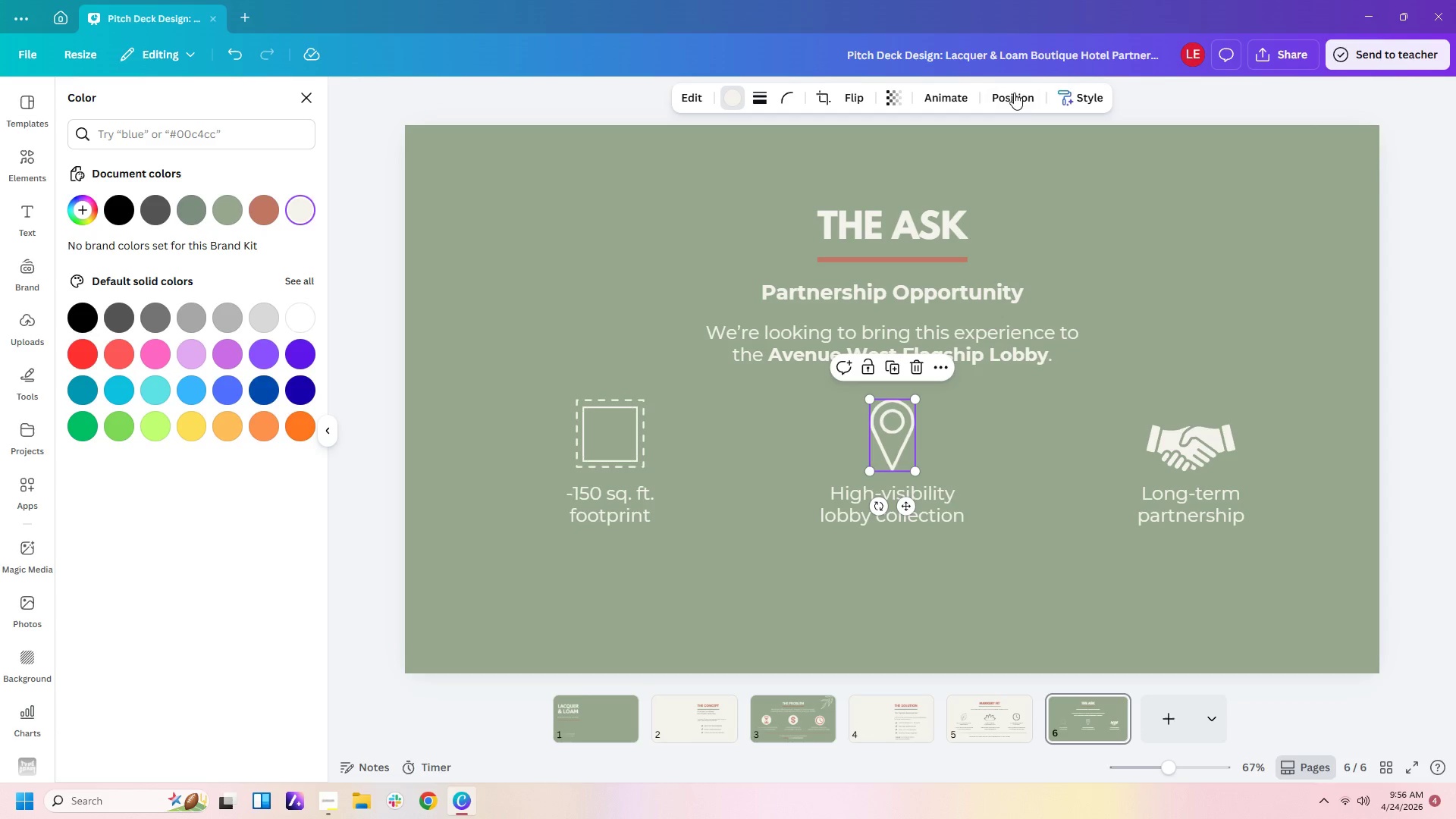 
left_click([1014, 93])
 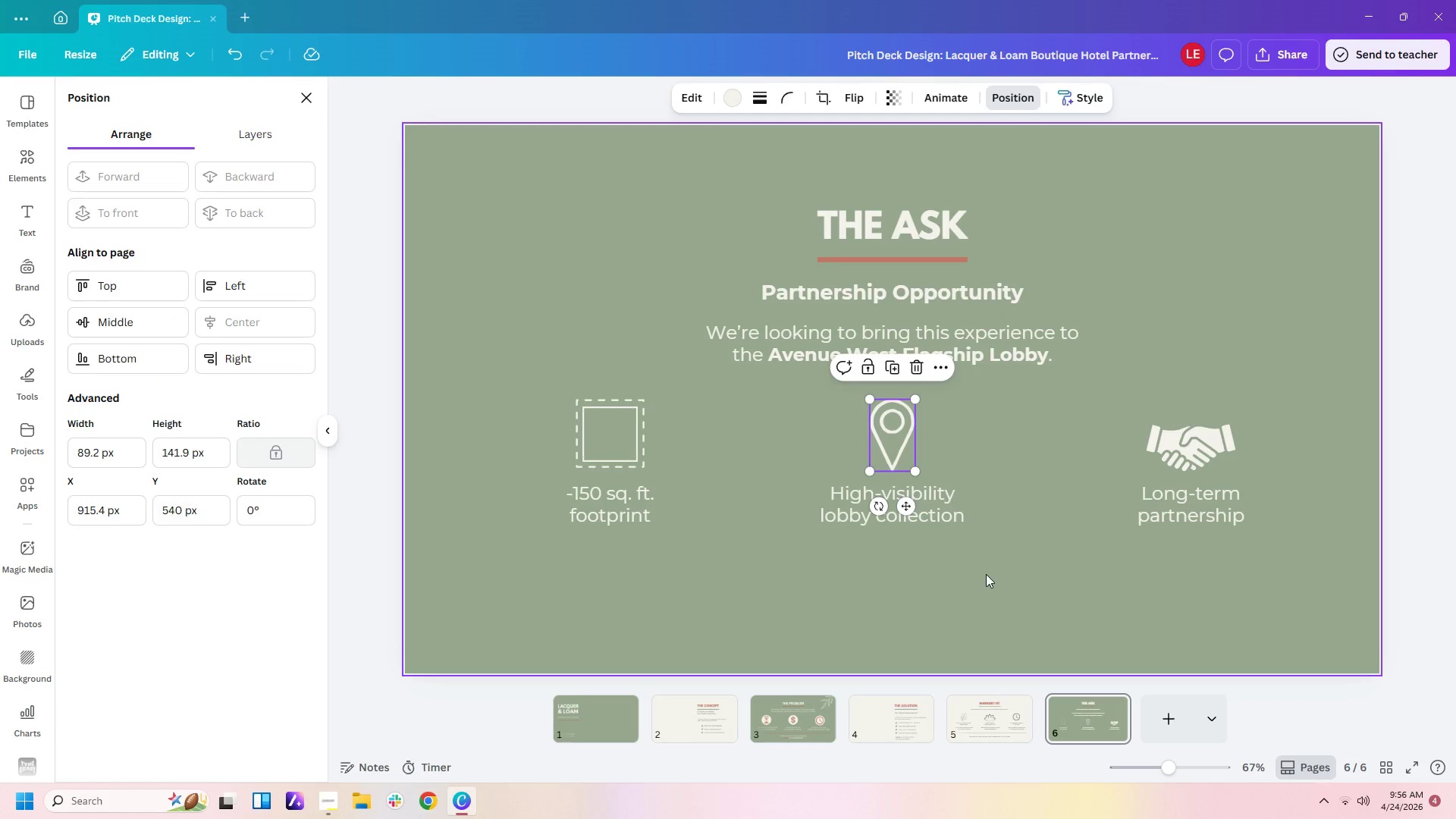 
left_click([1109, 576])
 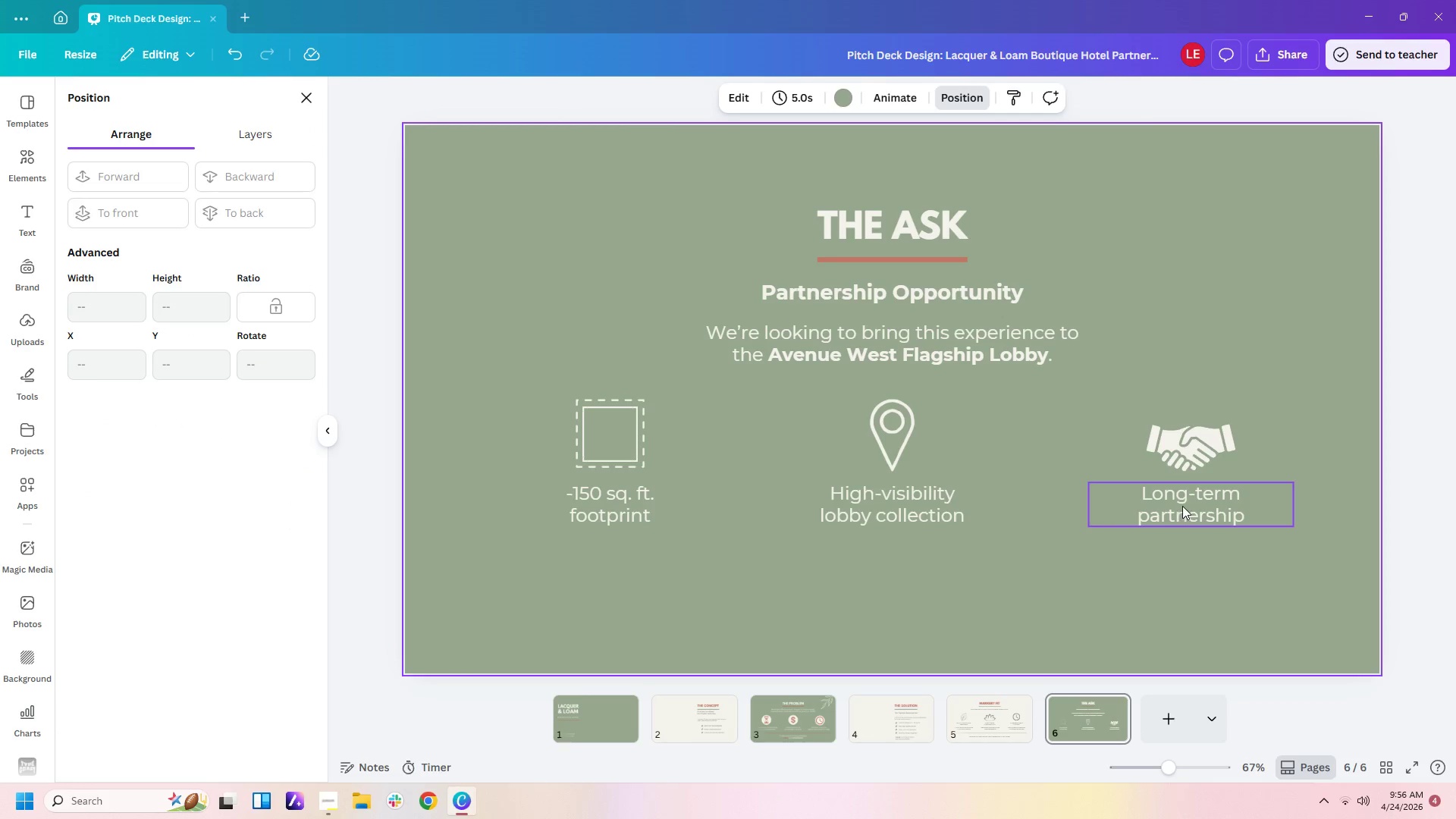 
left_click_drag(start_coordinate=[1182, 506], to_coordinate=[1158, 505])
 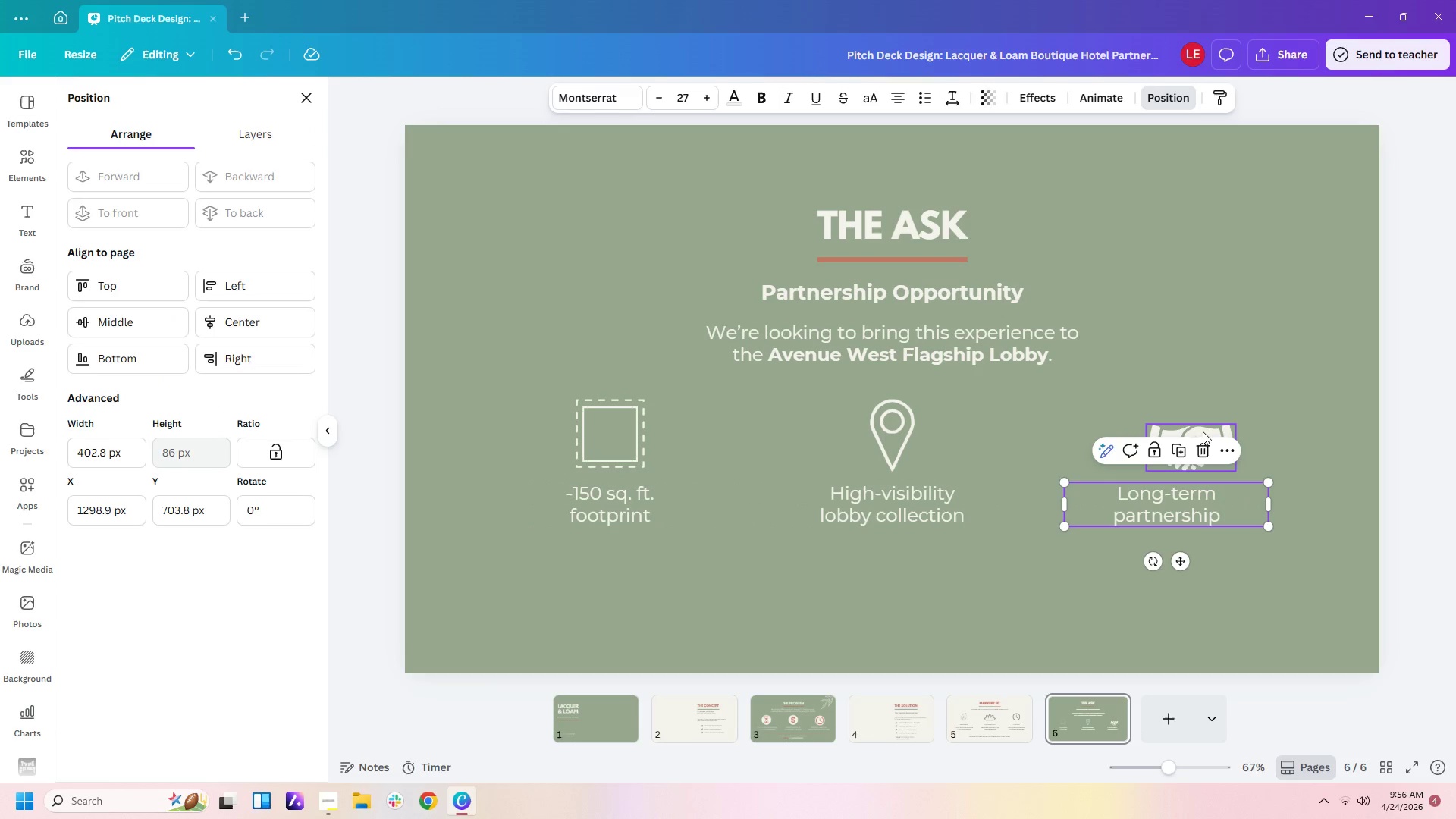 
left_click_drag(start_coordinate=[1203, 427], to_coordinate=[1179, 425])
 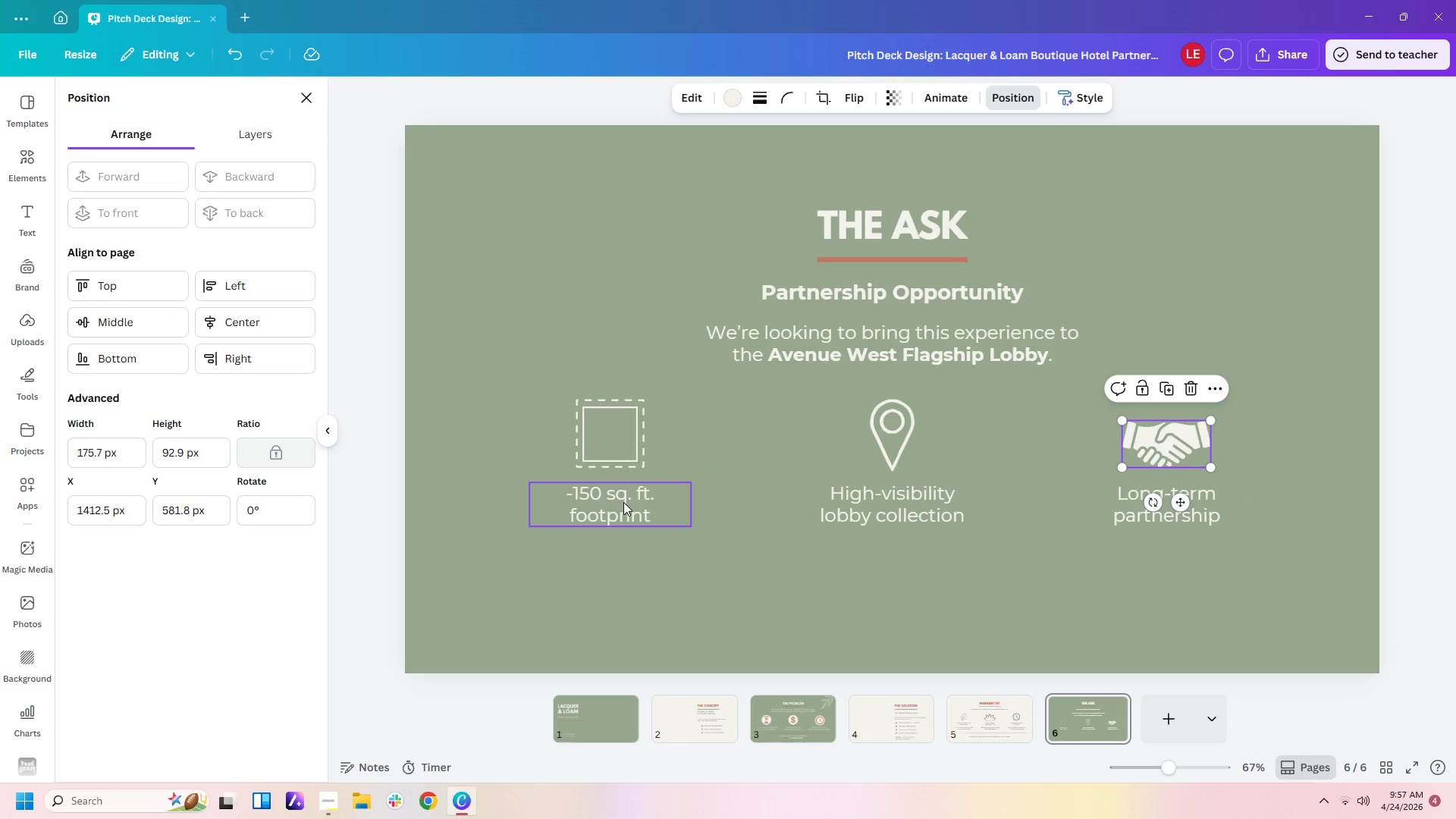 
left_click_drag(start_coordinate=[623, 502], to_coordinate=[647, 504])
 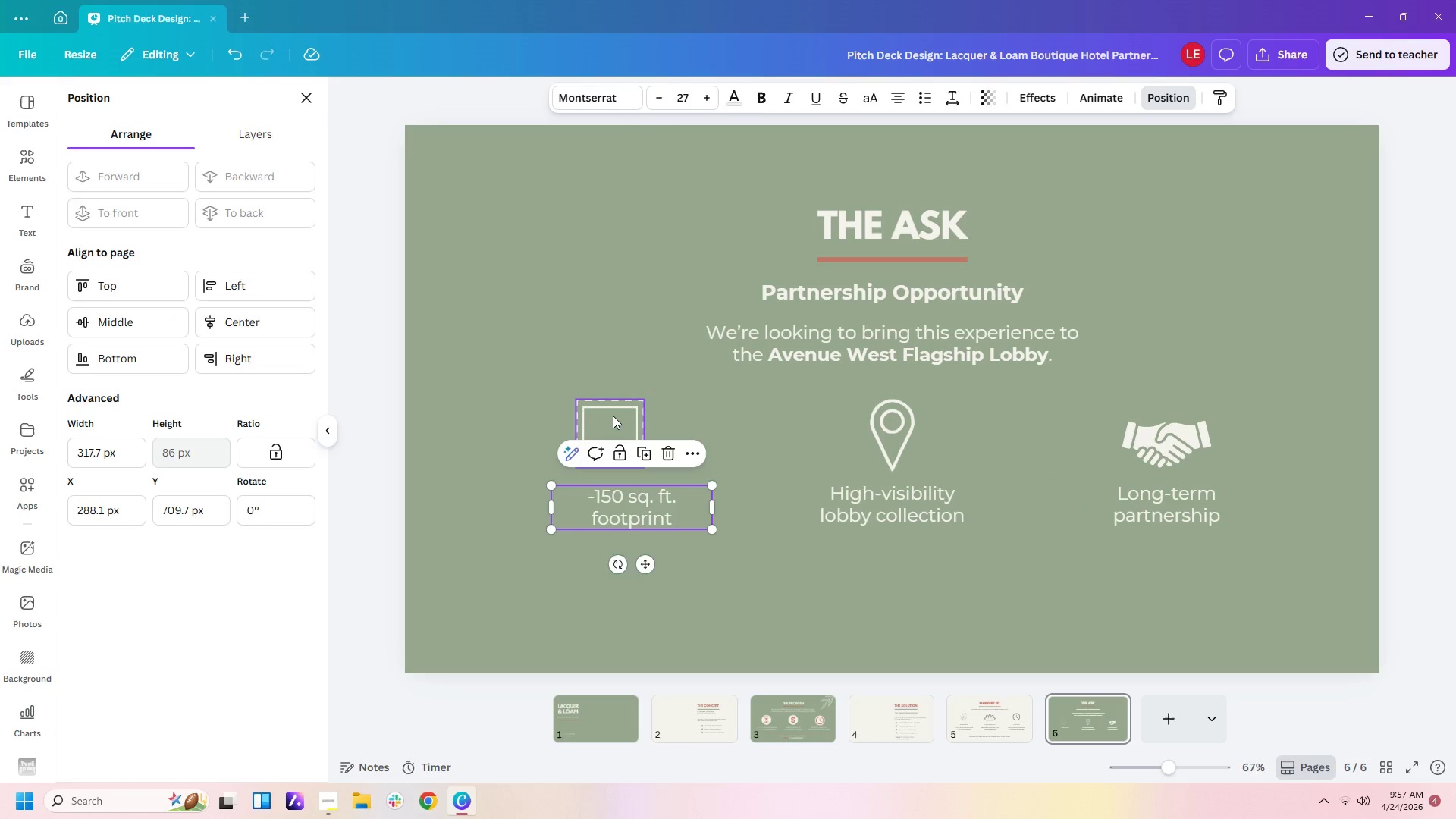 
left_click_drag(start_coordinate=[613, 416], to_coordinate=[637, 419])
 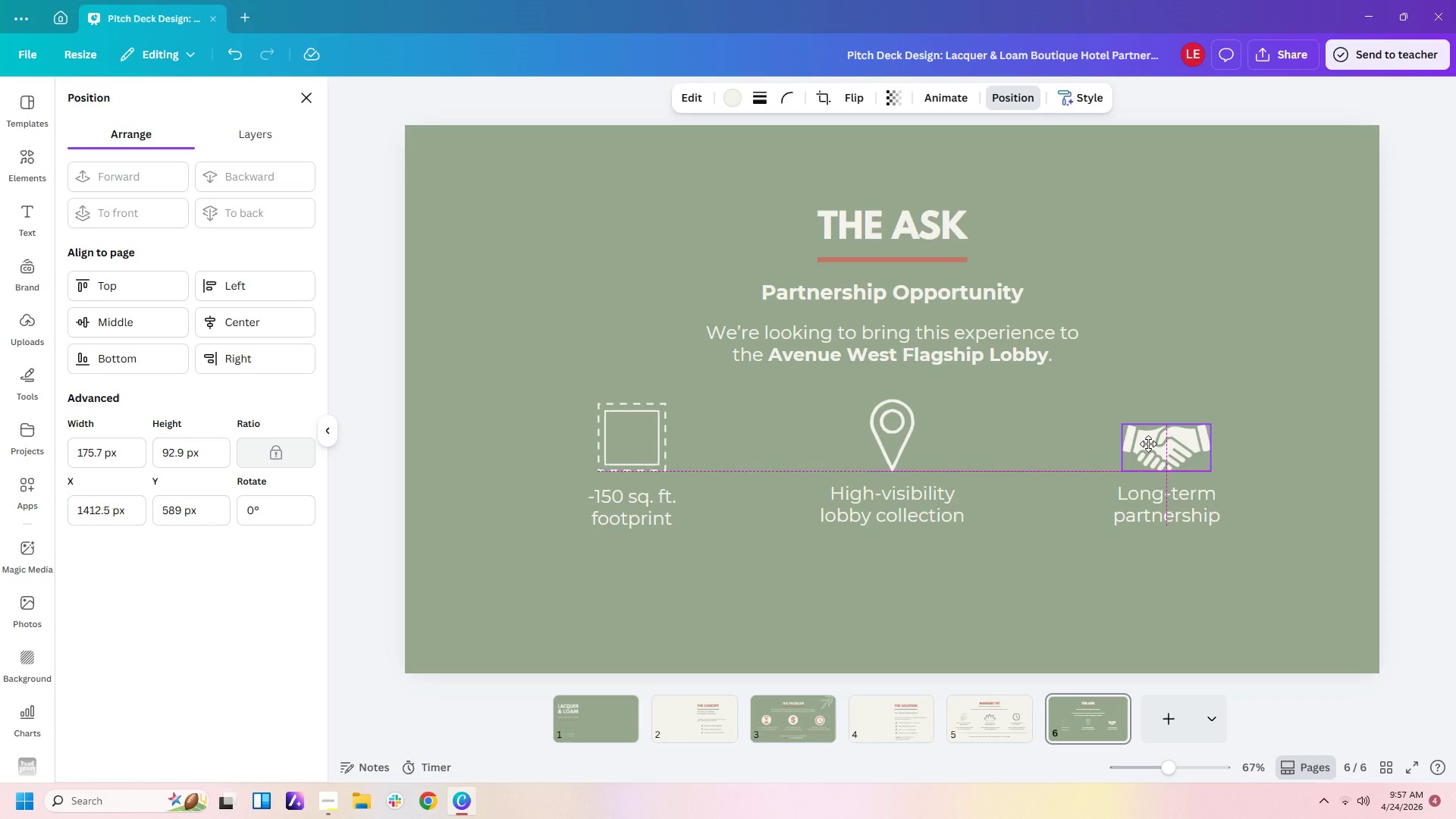 
left_click([1169, 633])
 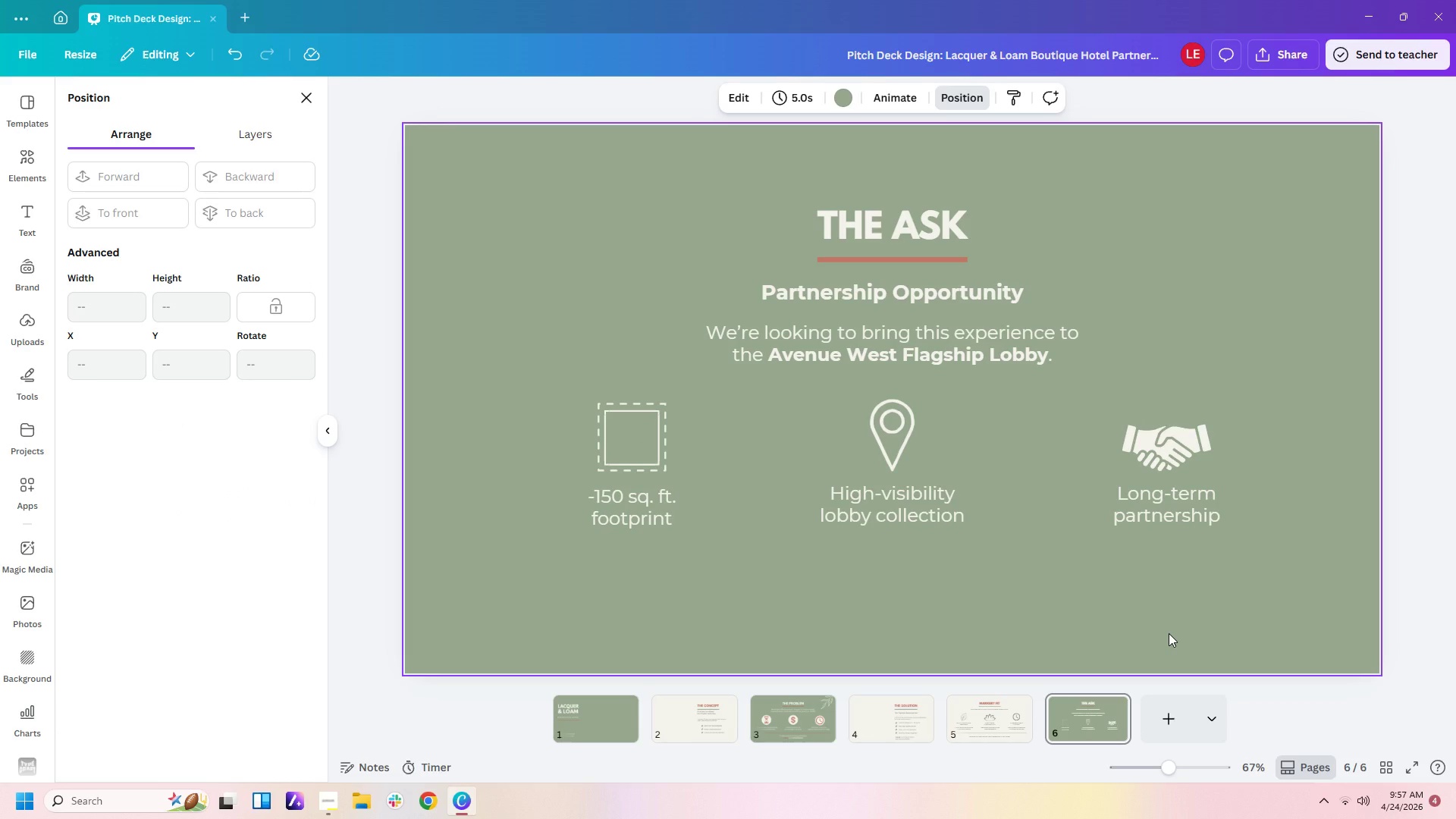 
wait(5.72)
 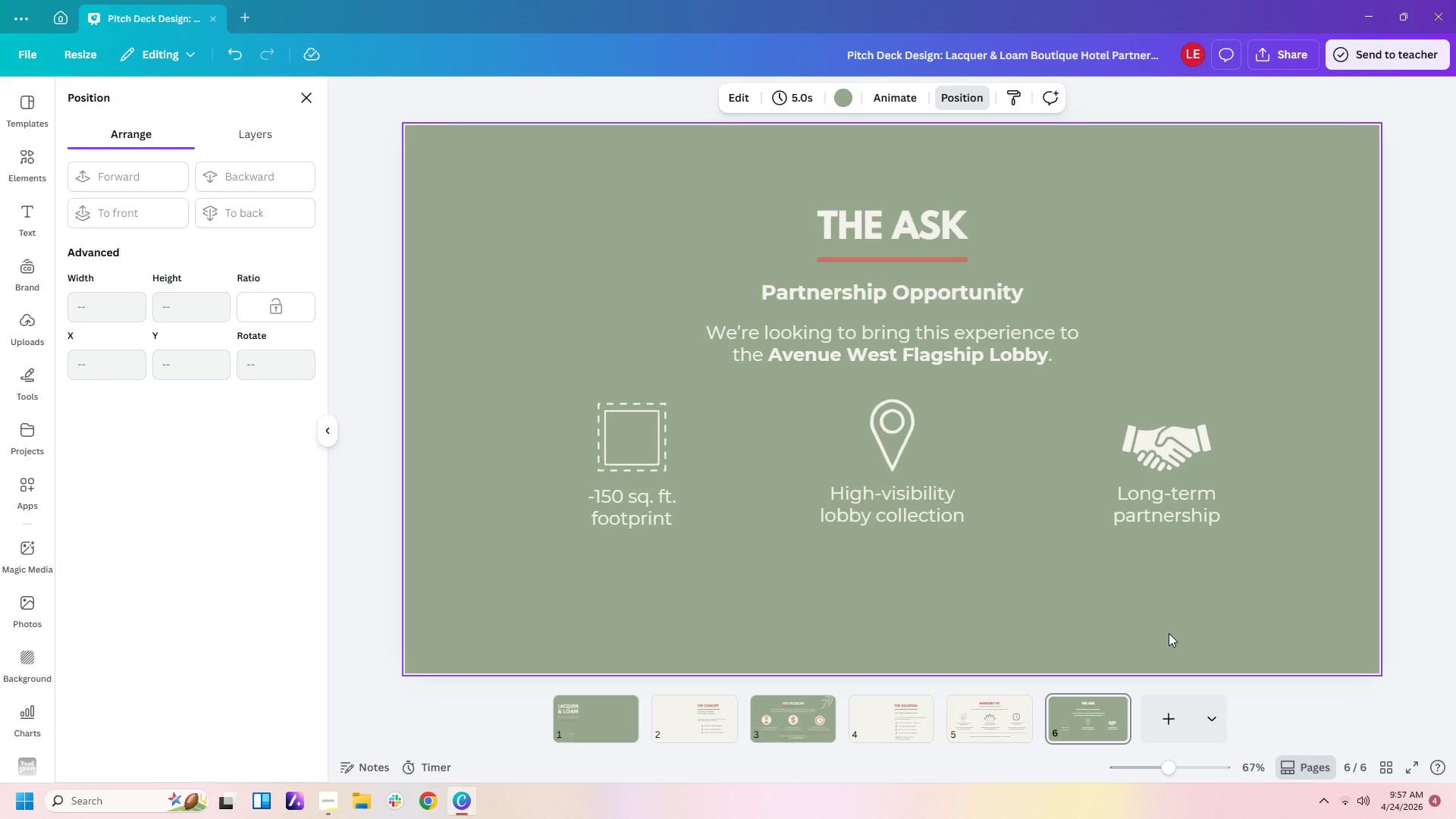 
scroll: coordinate [1169, 633], scroll_direction: up, amount: 1.0
 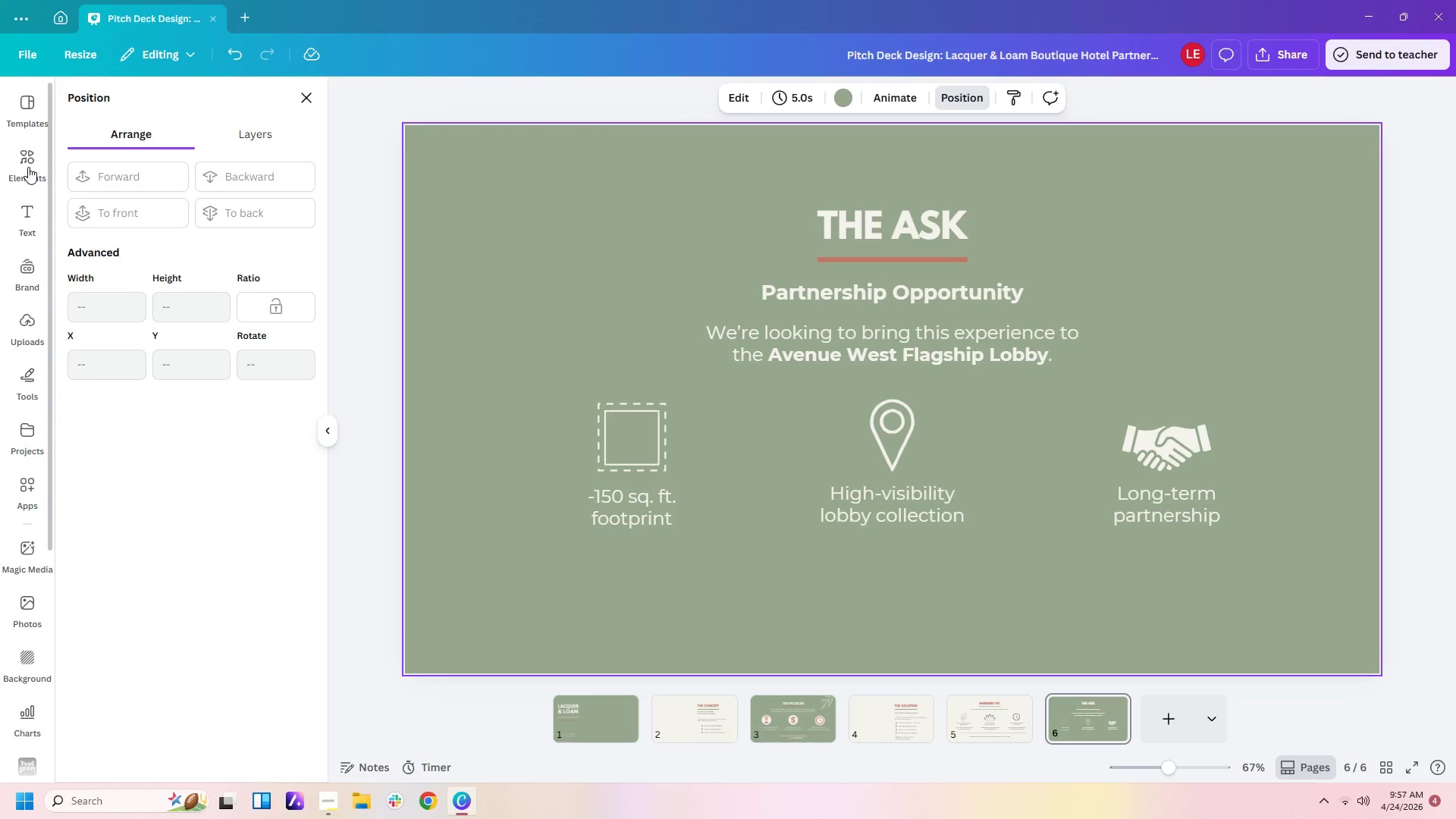 
left_click([30, 156])
 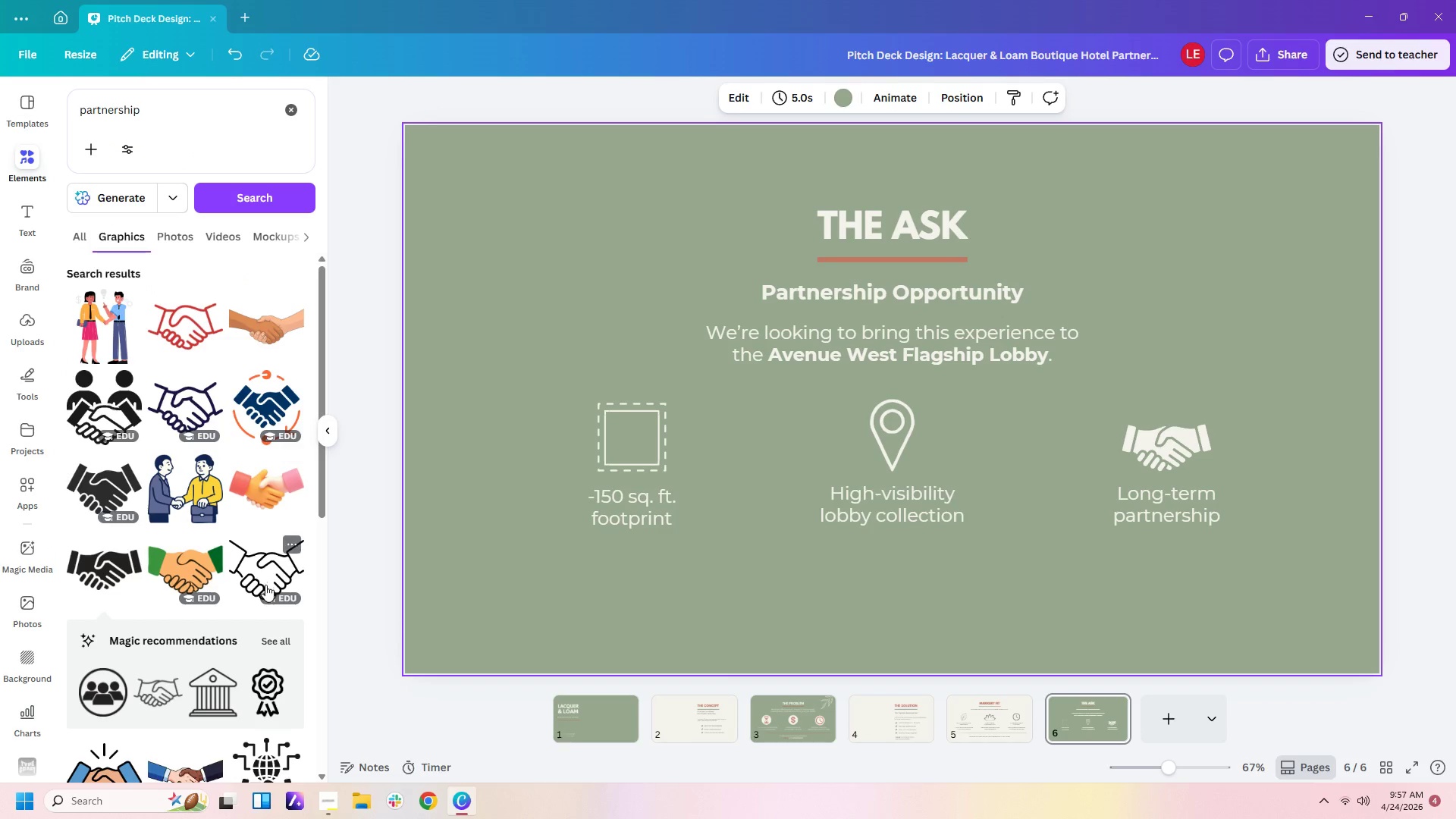 
wait(5.61)
 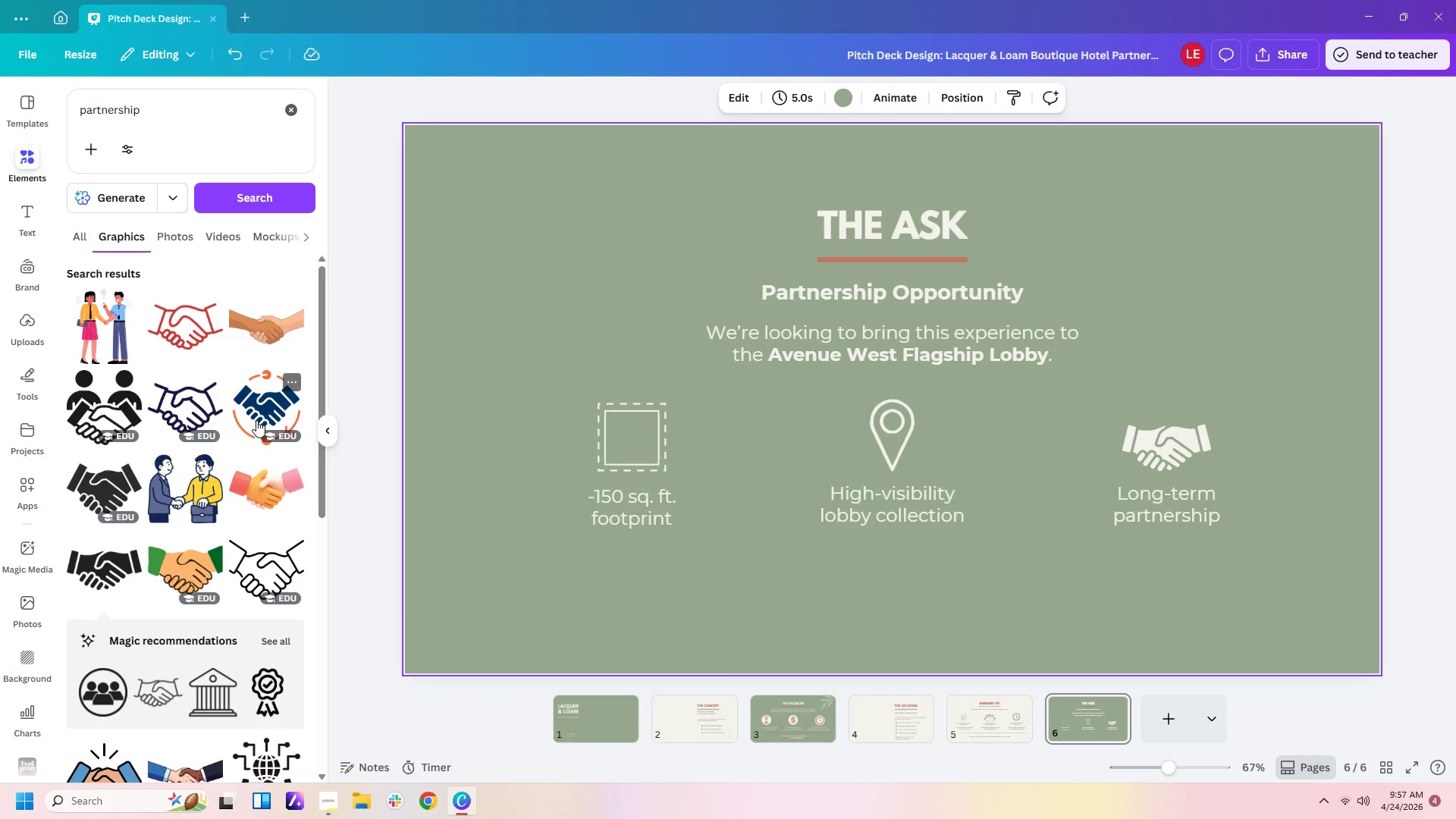 
left_click([190, 403])
 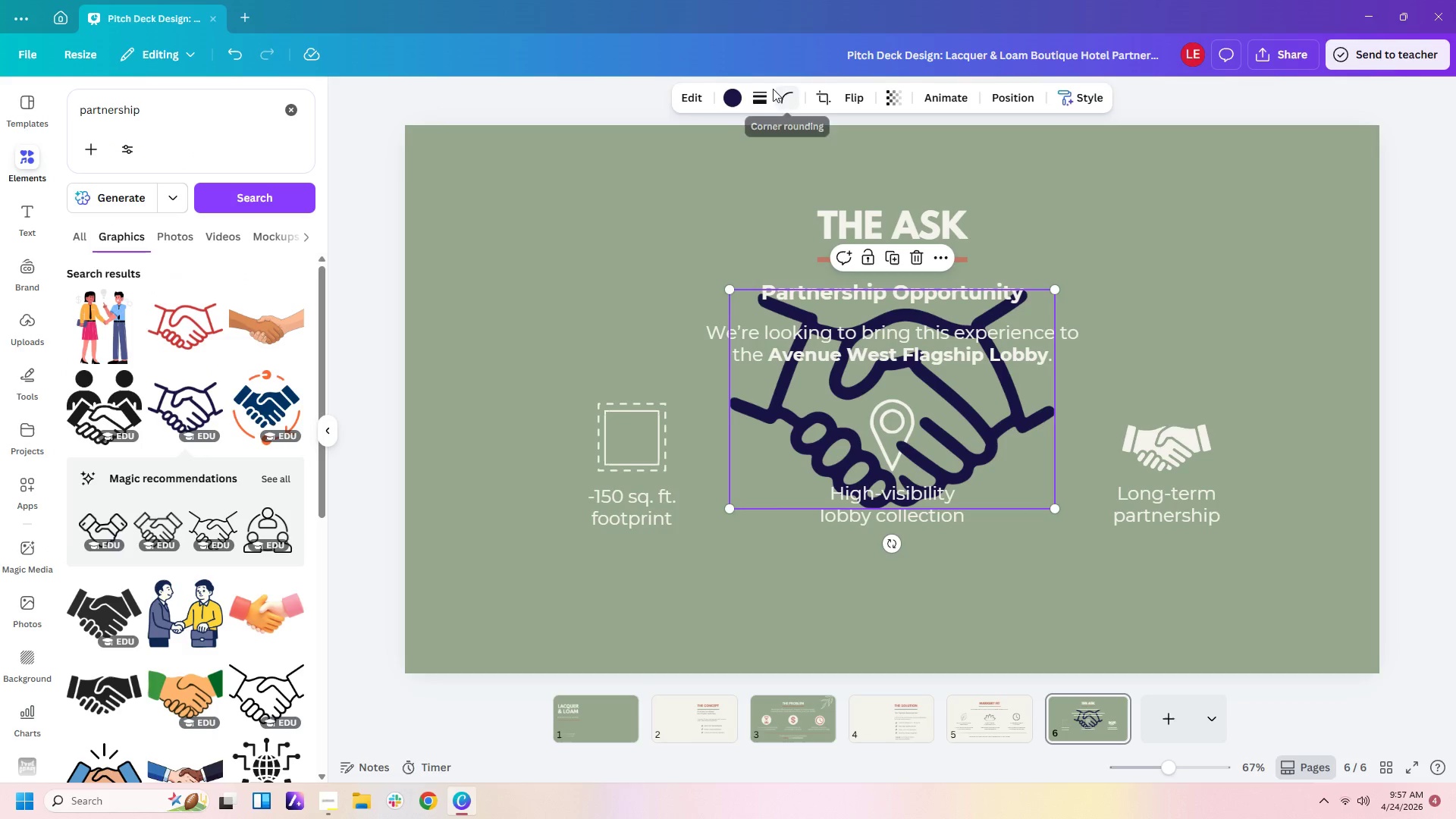 
left_click([736, 96])
 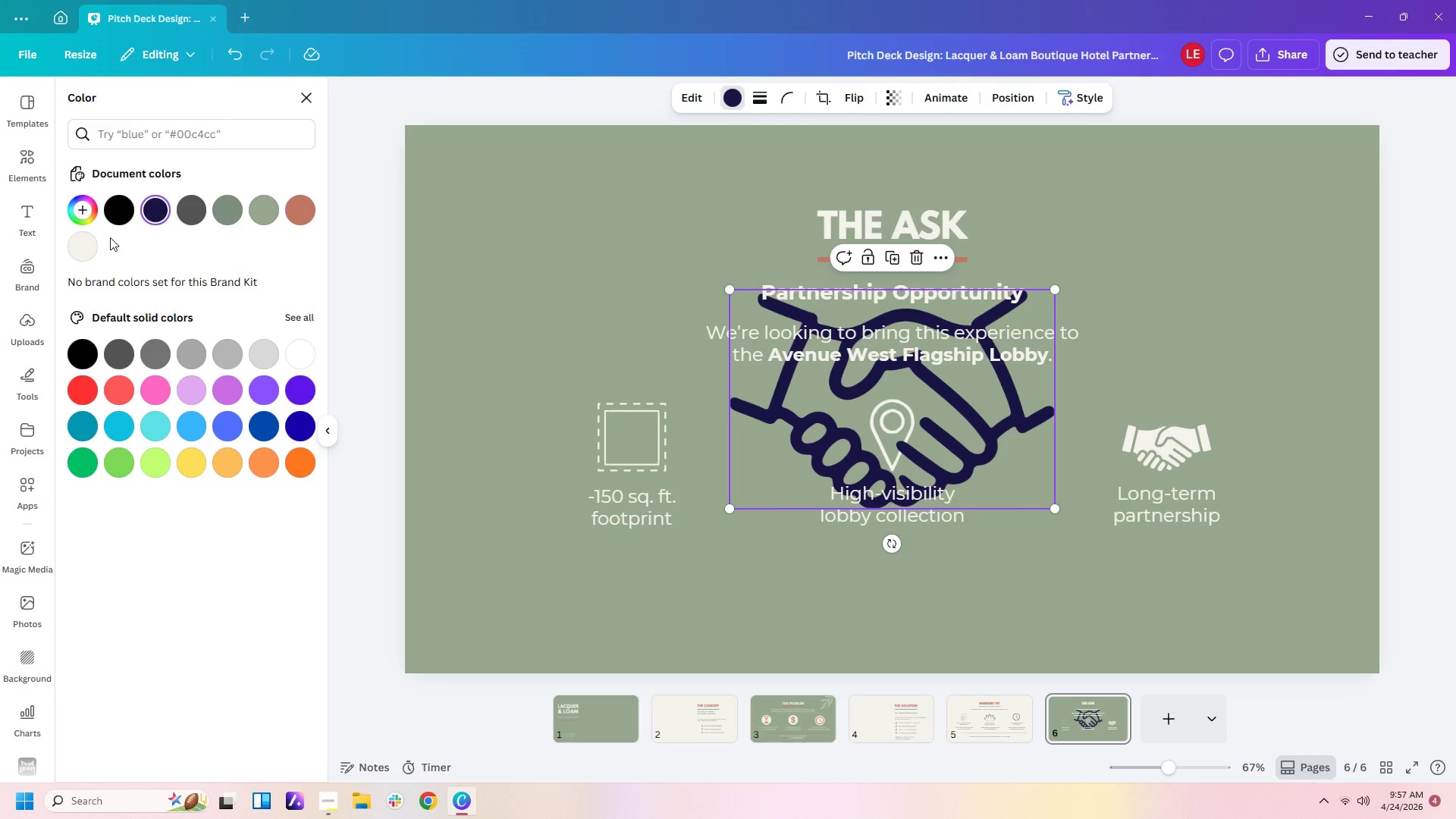 
left_click([88, 251])
 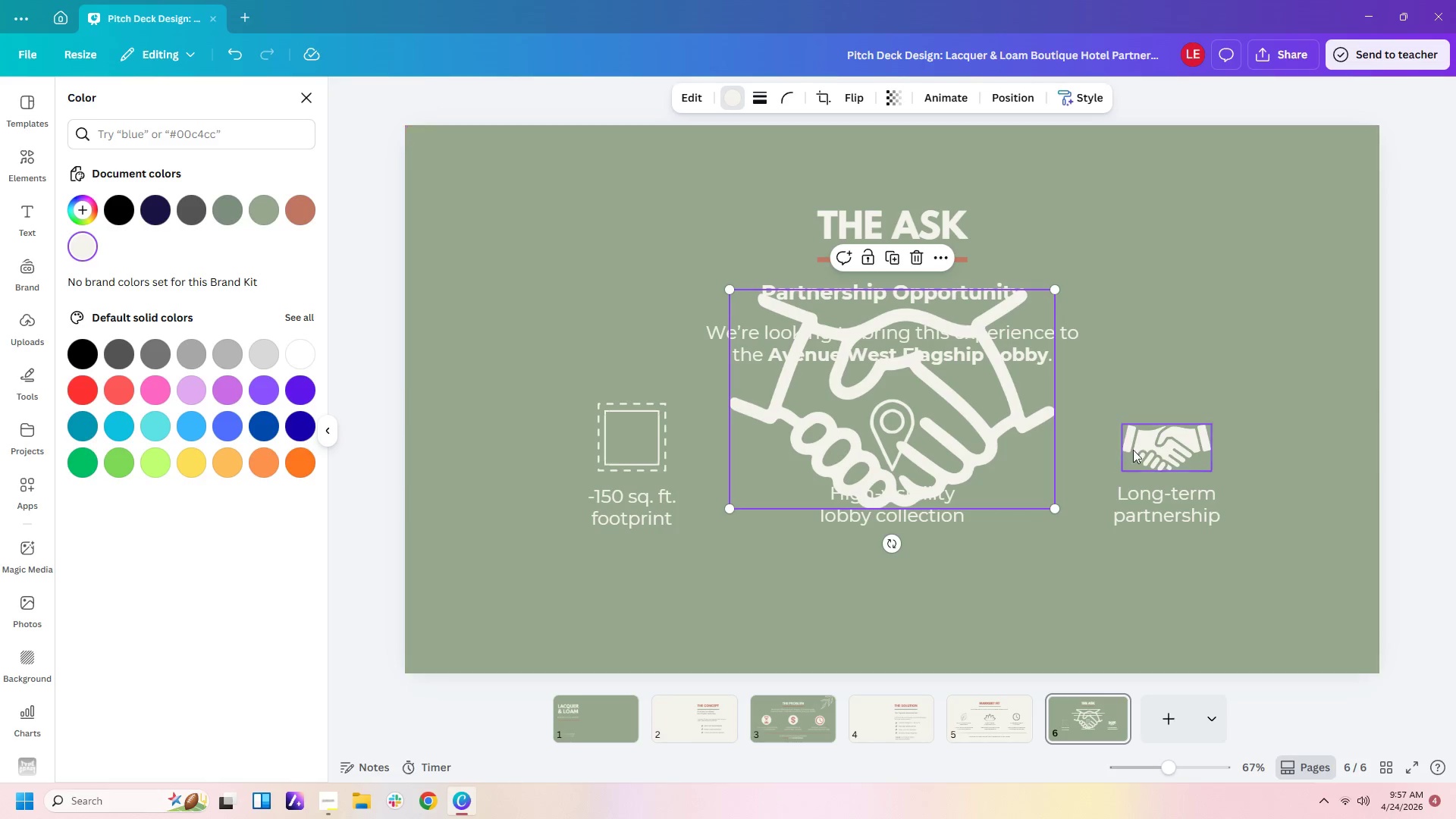 
left_click([1159, 440])
 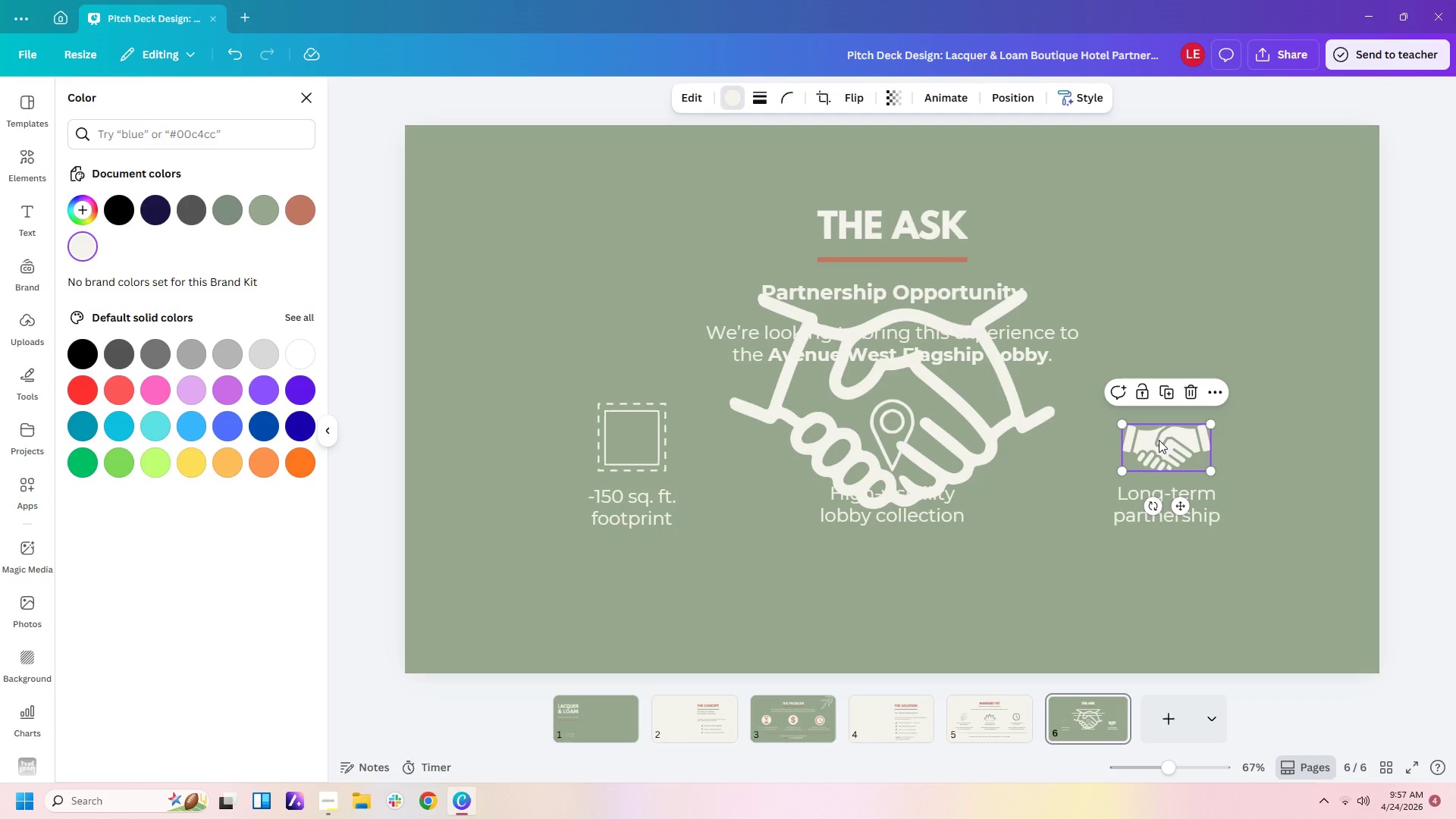 
key(Delete)
 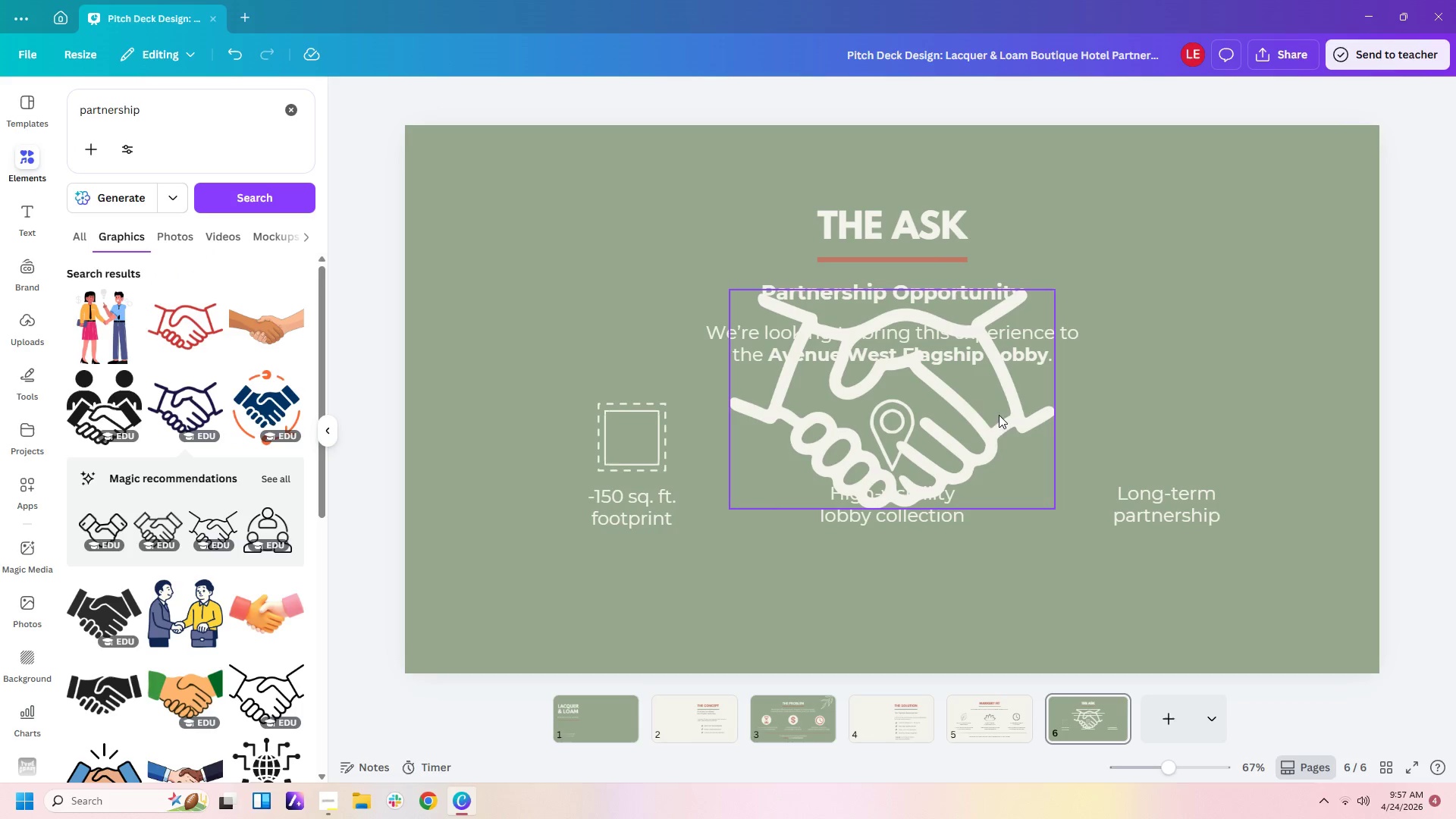 
left_click_drag(start_coordinate=[968, 409], to_coordinate=[1340, 413])
 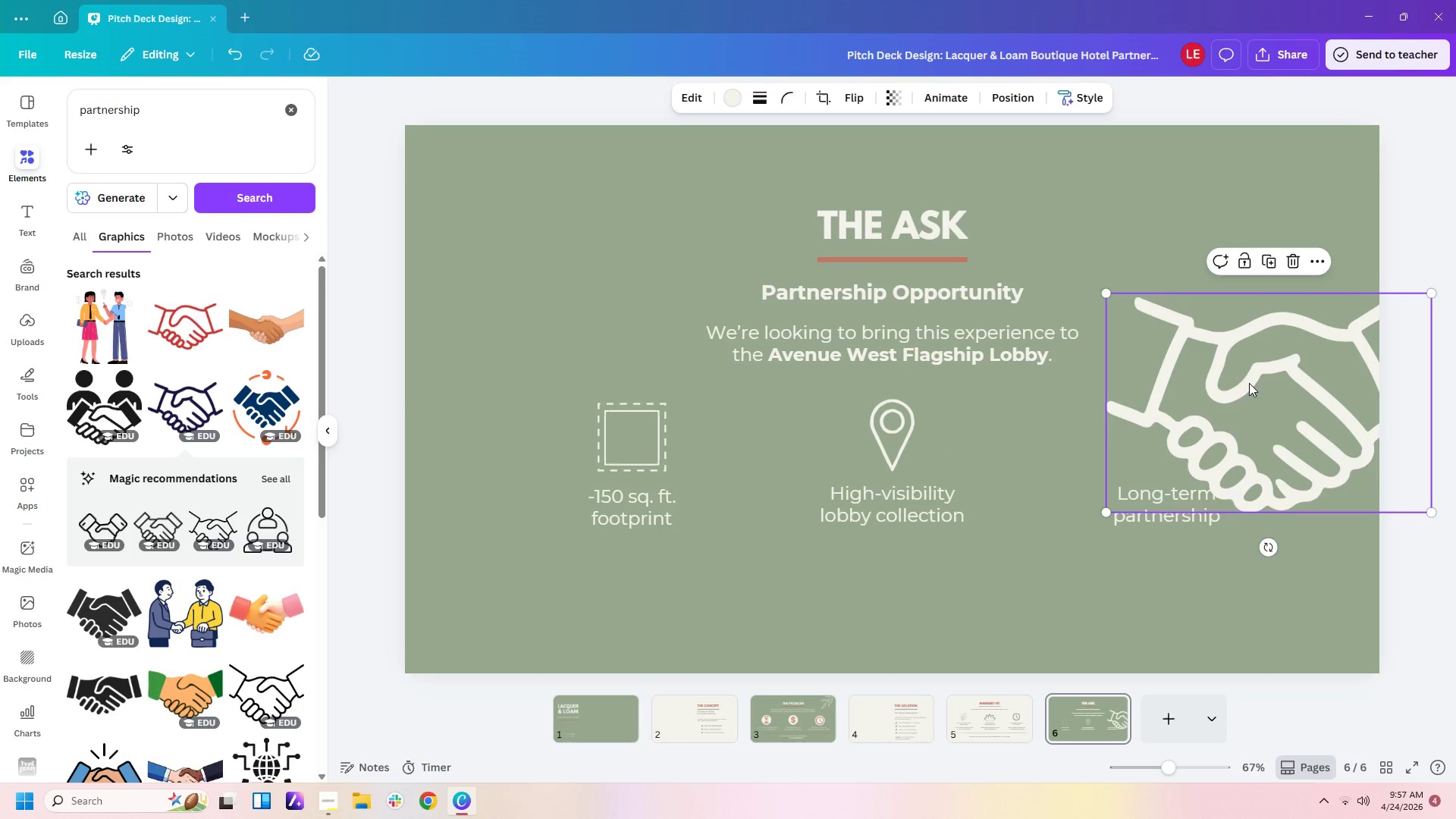 
left_click_drag(start_coordinate=[1249, 383], to_coordinate=[1200, 379])
 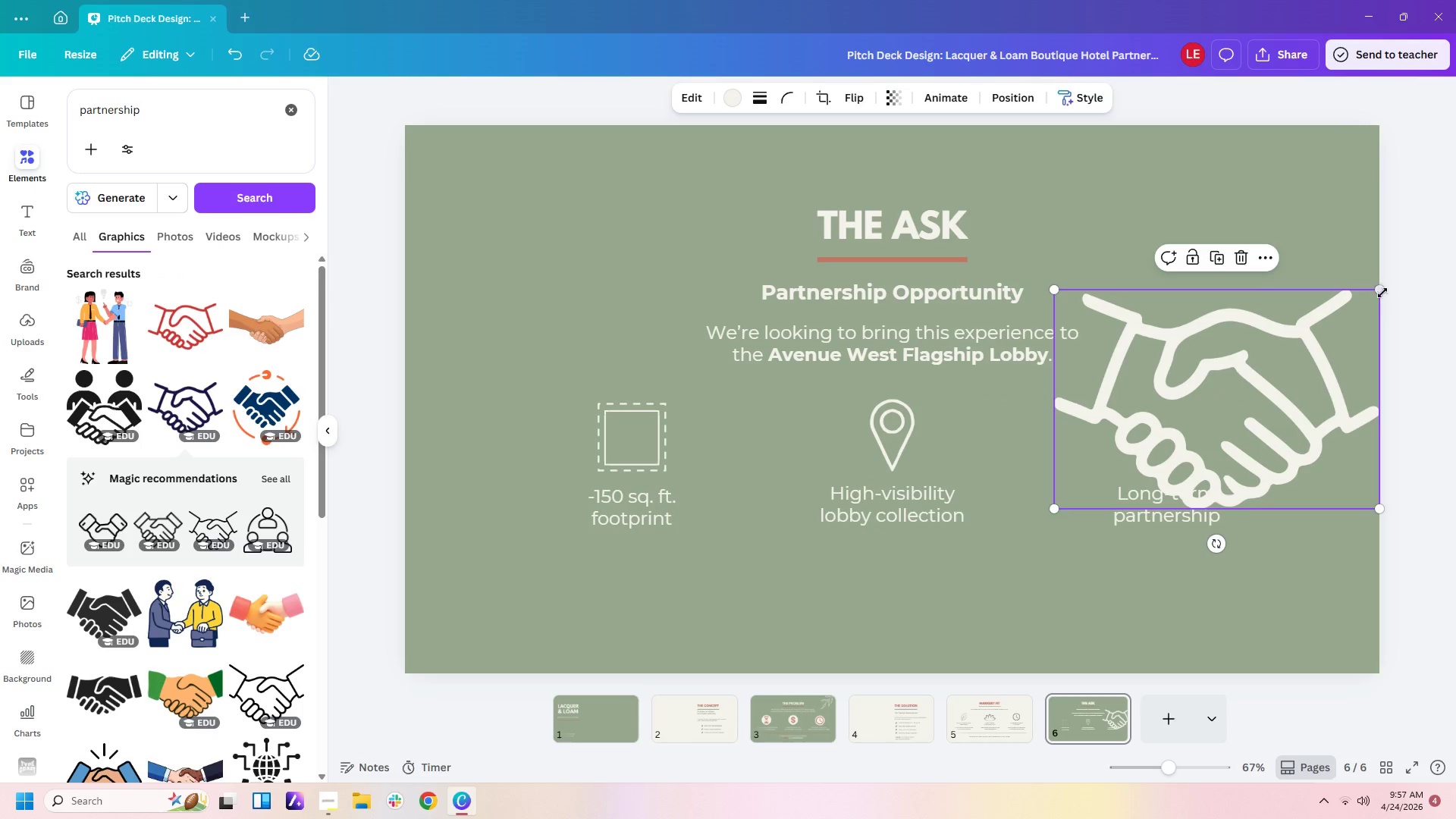 
left_click_drag(start_coordinate=[1377, 290], to_coordinate=[1153, 458])
 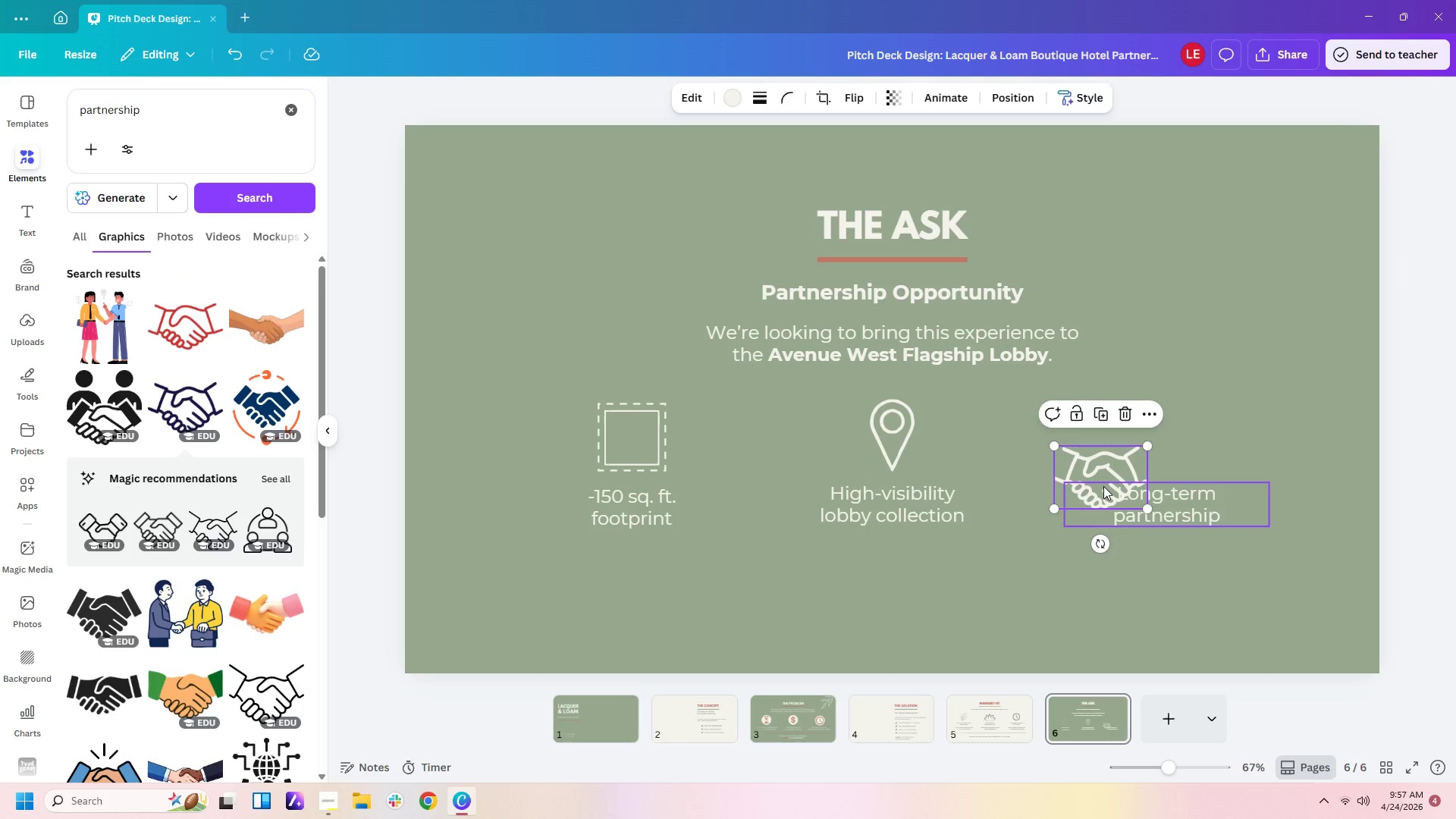 
left_click_drag(start_coordinate=[1103, 486], to_coordinate=[1164, 448])
 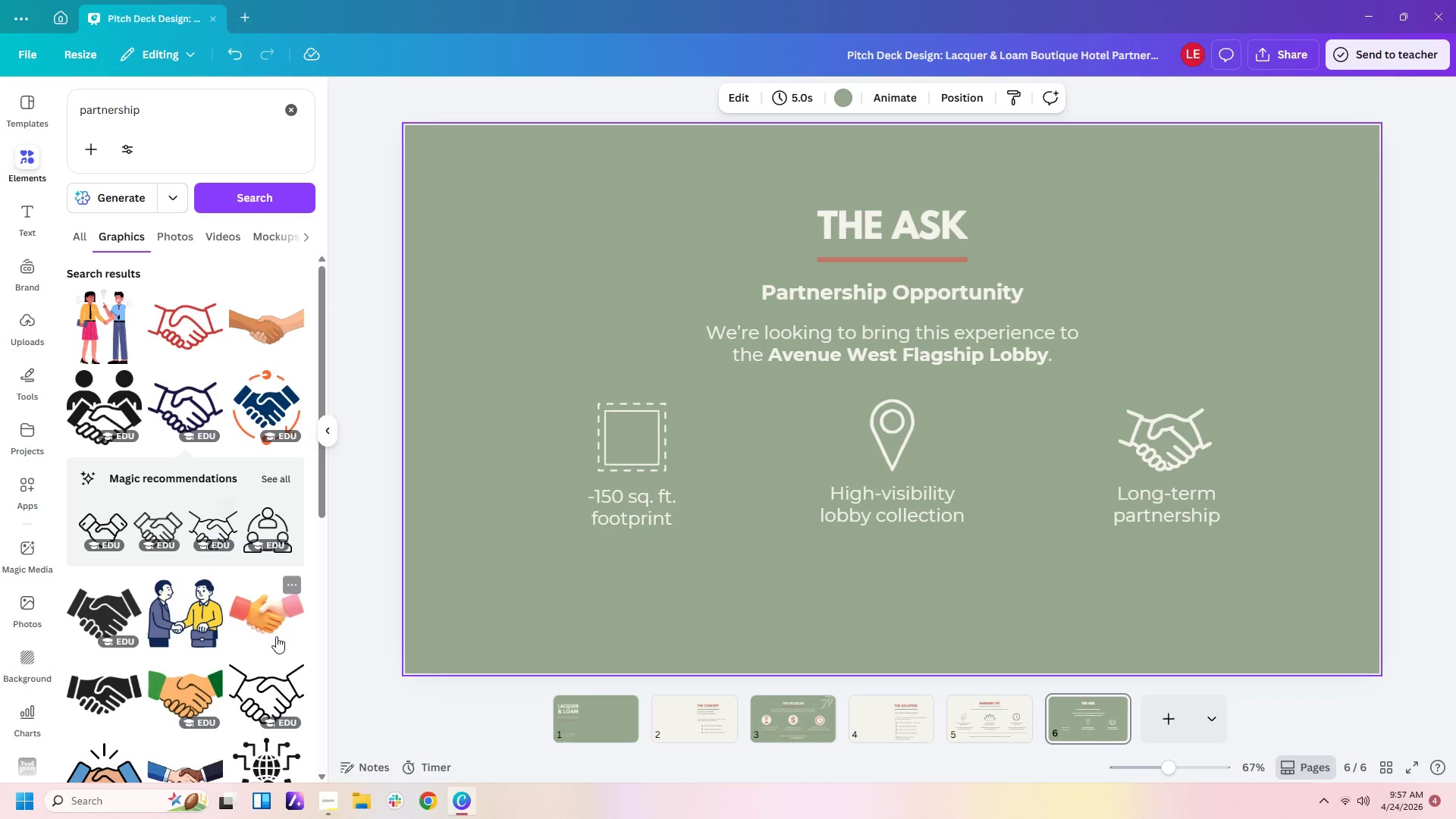 
left_click([264, 697])
 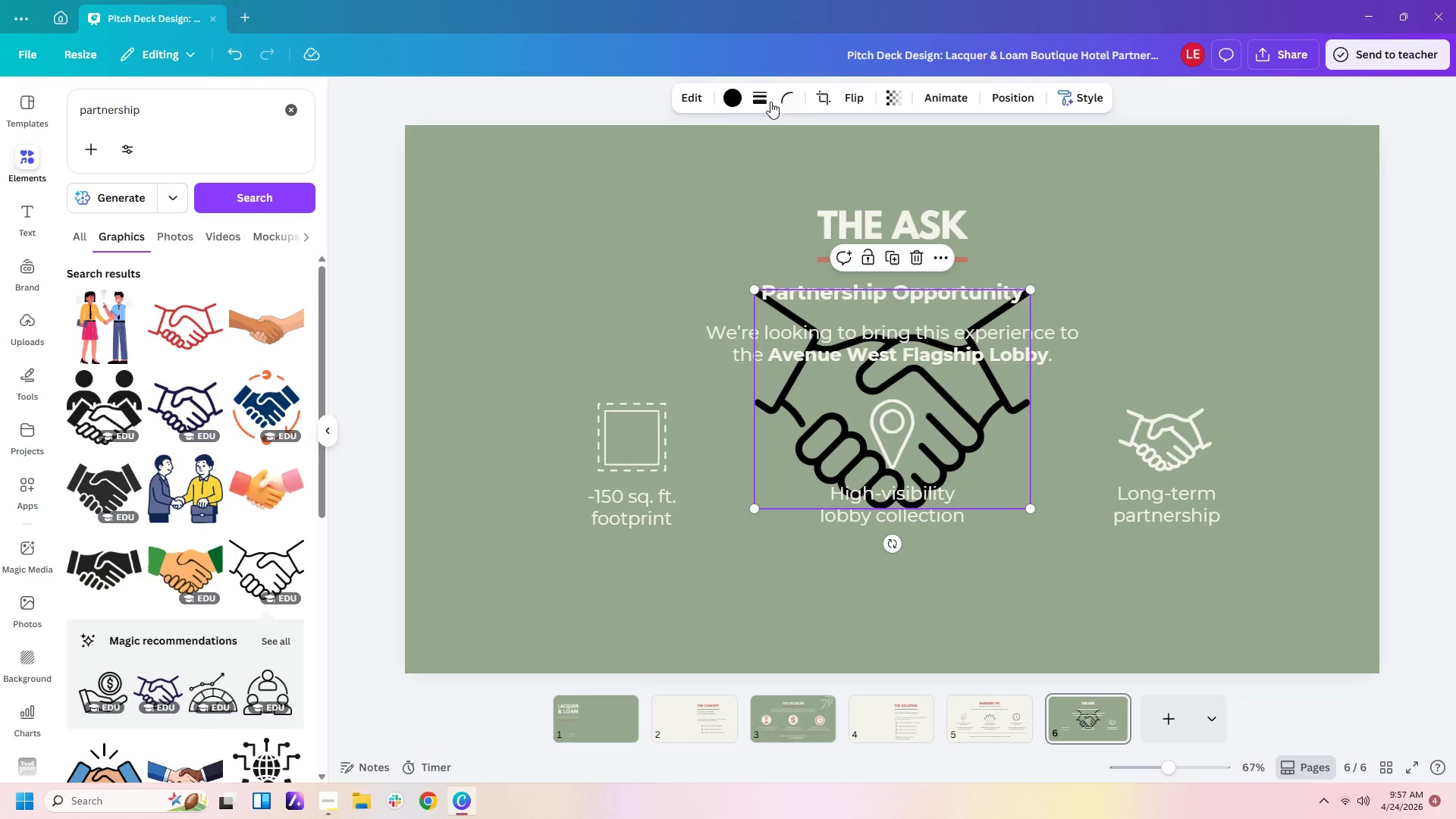 
left_click([744, 100])
 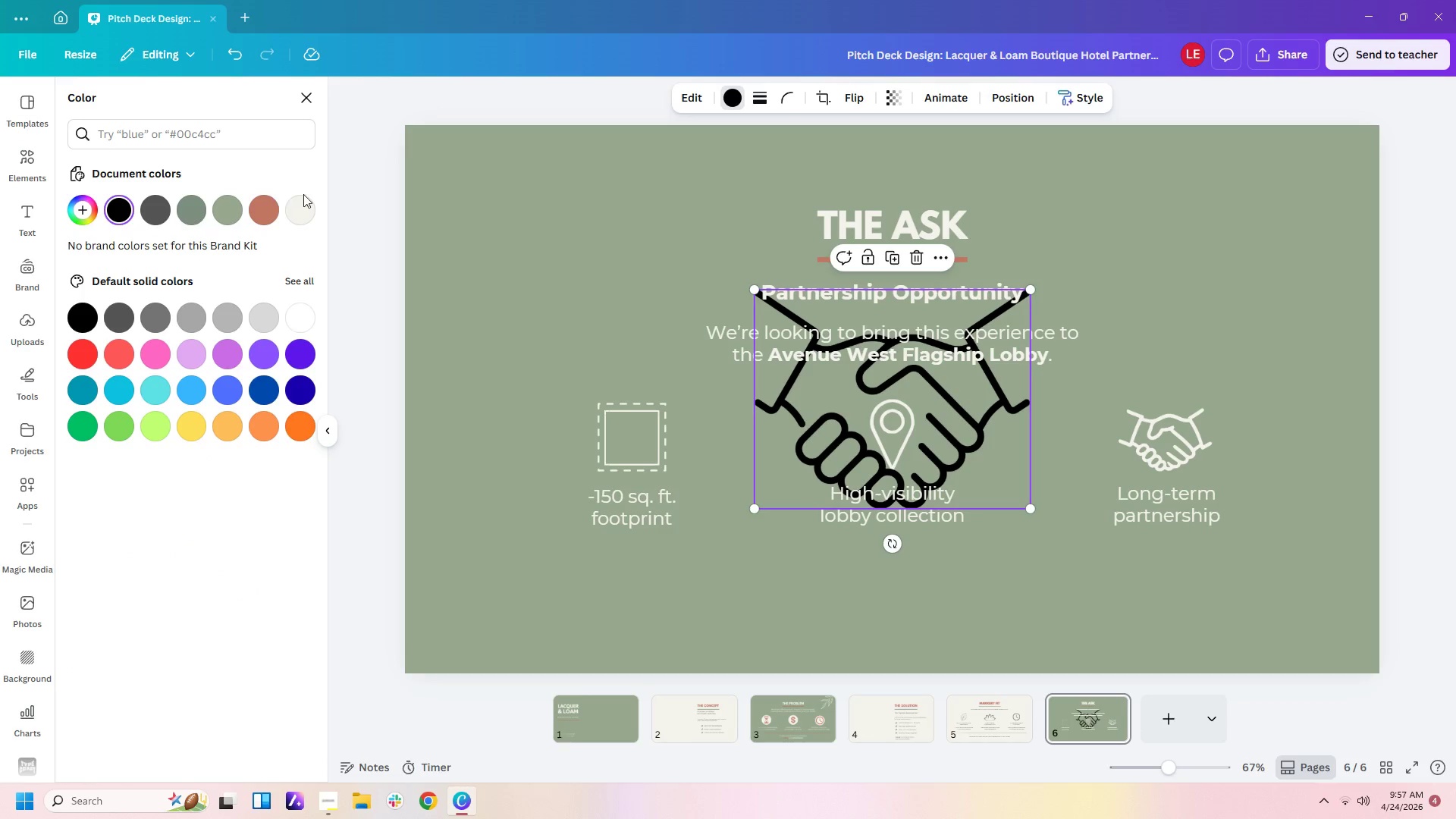 
left_click([299, 209])
 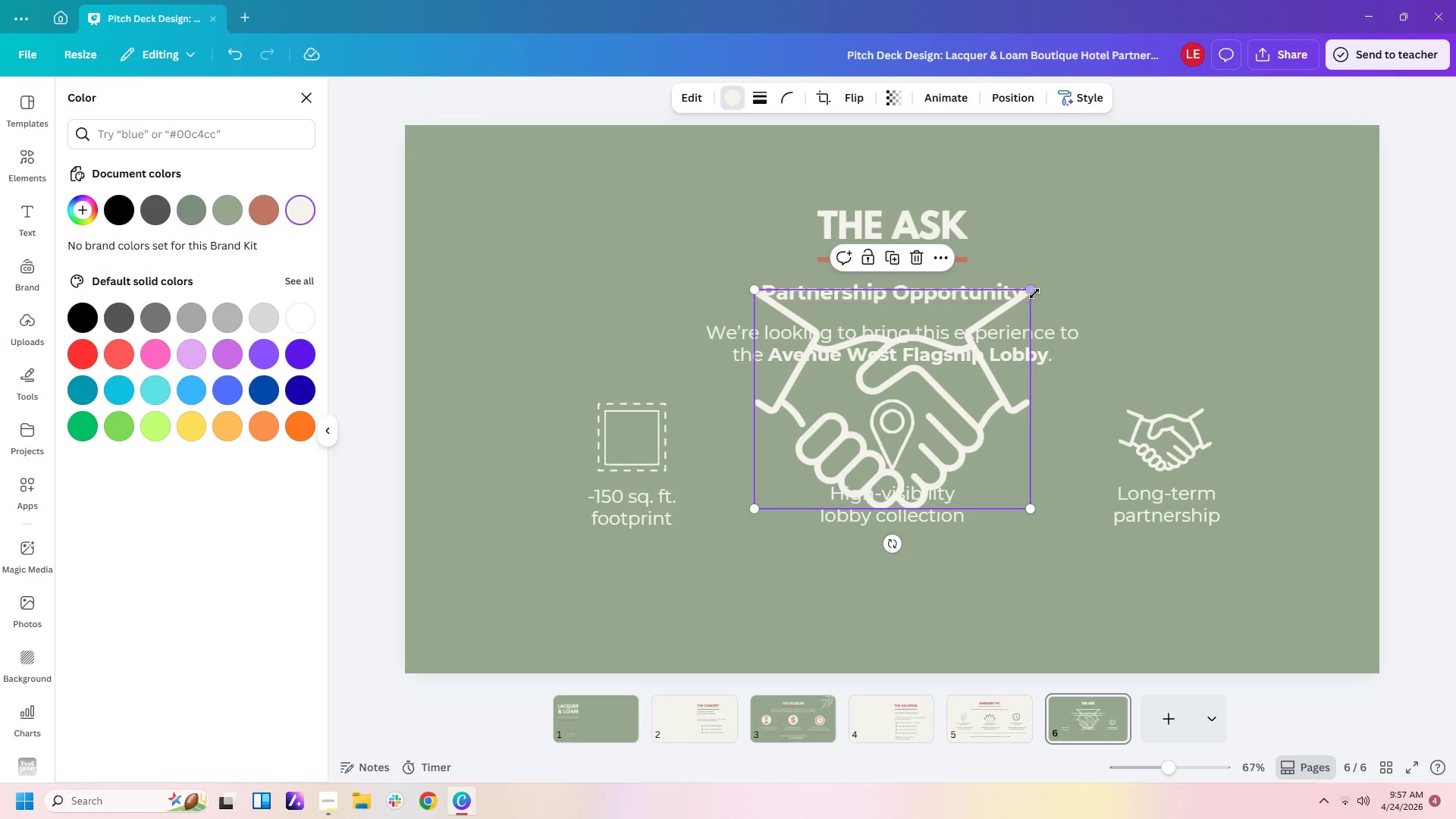 
left_click_drag(start_coordinate=[1034, 289], to_coordinate=[802, 414])
 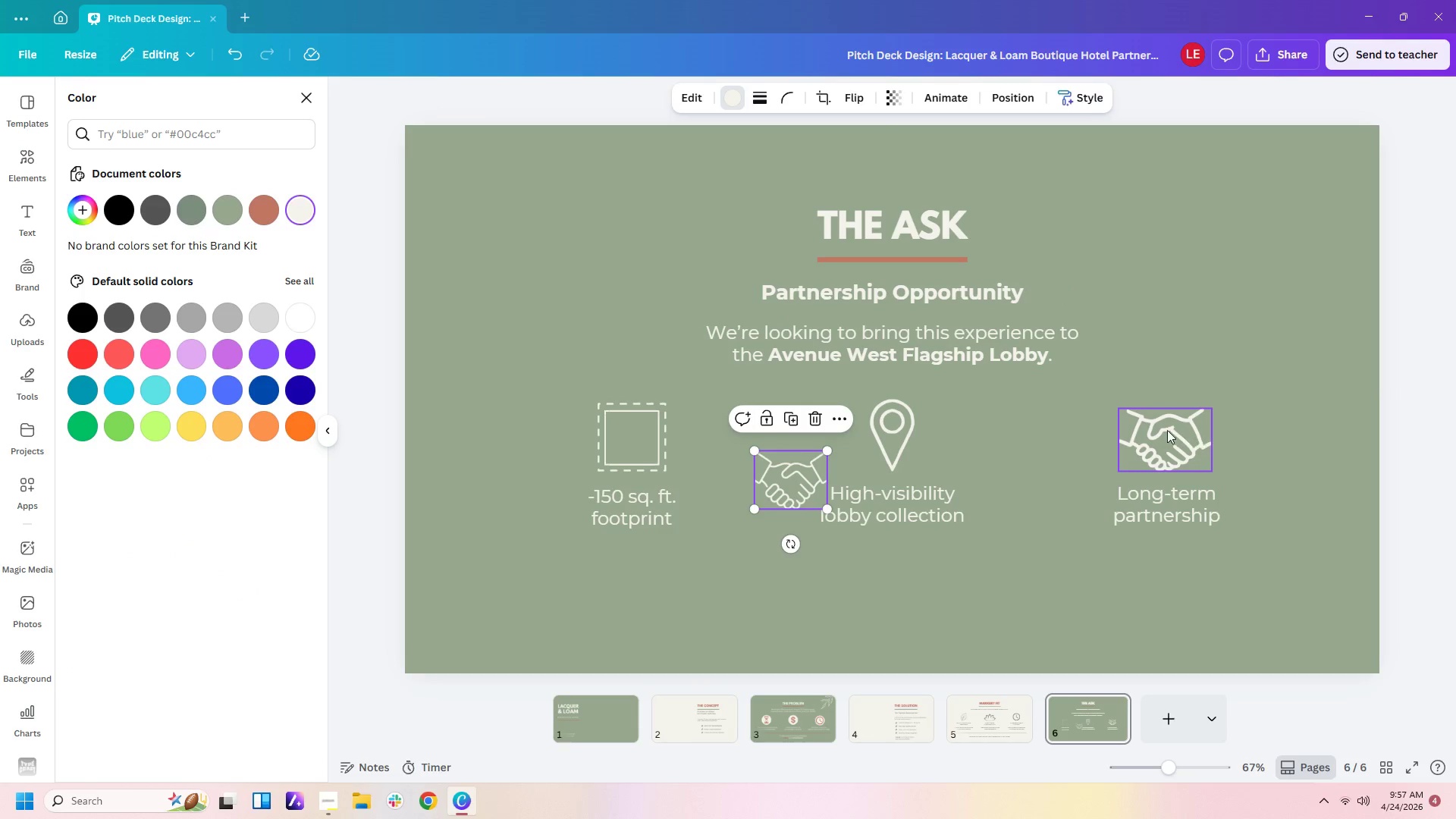 
left_click([1159, 428])
 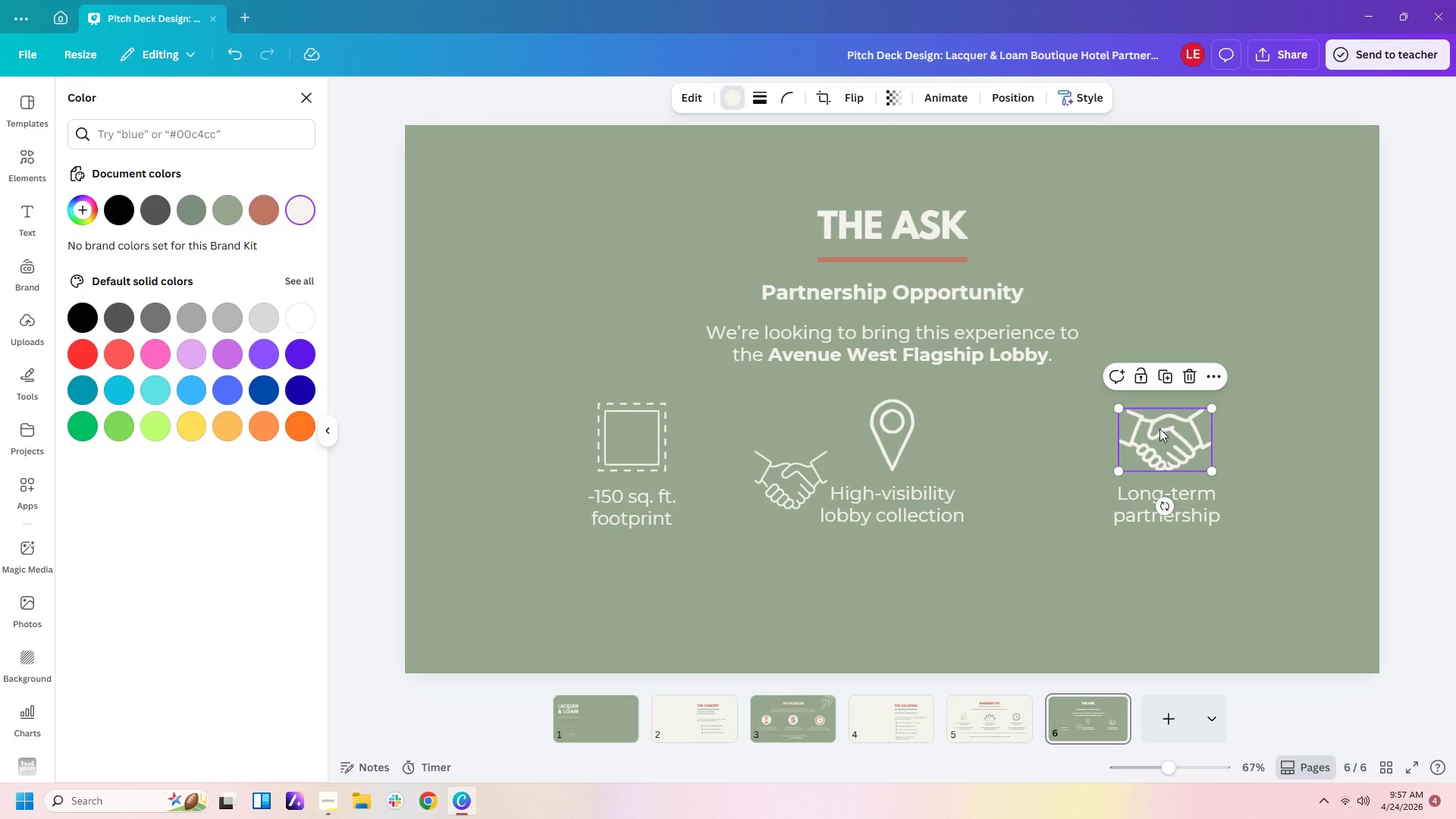 
key(Delete)
 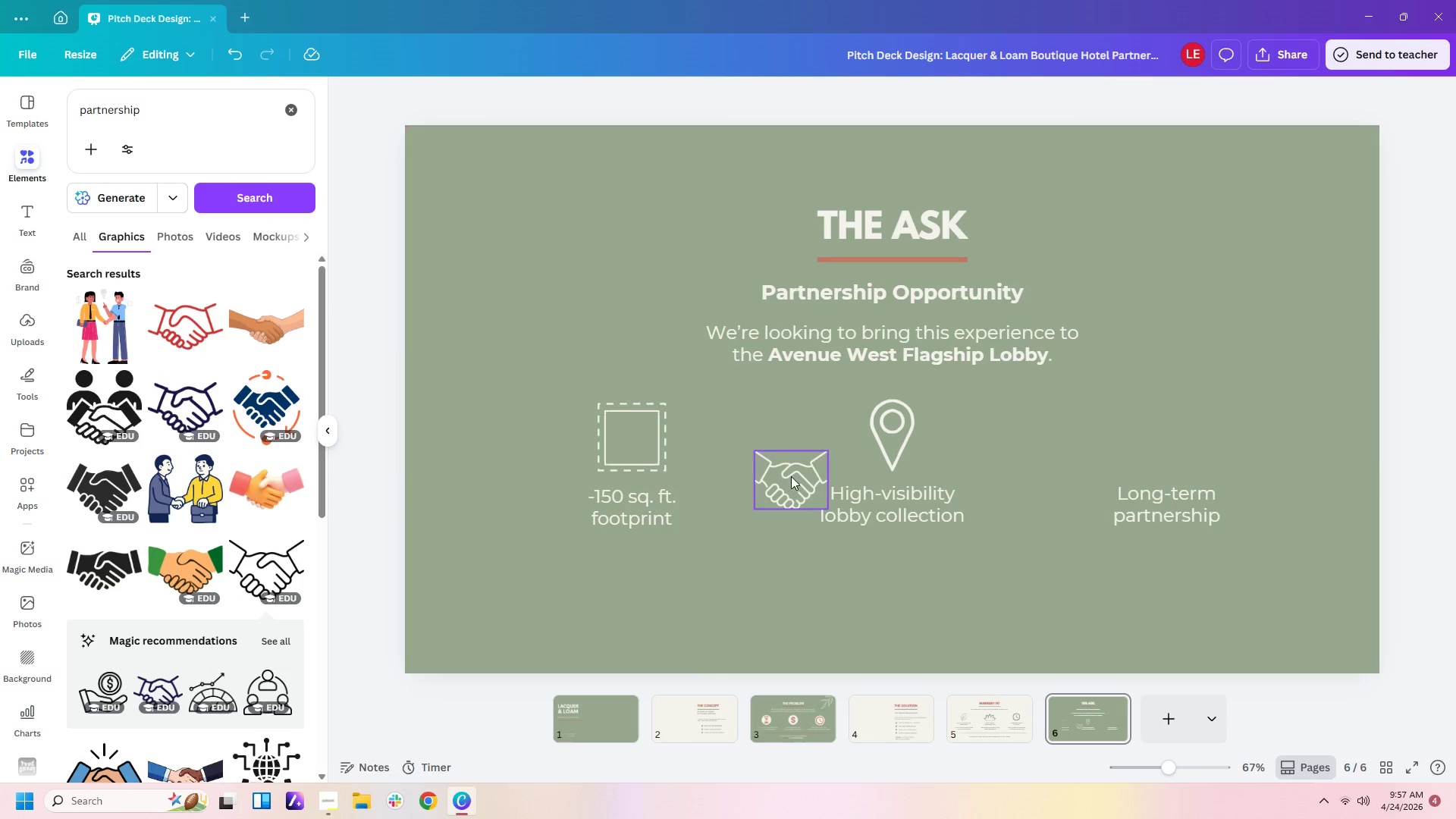 
left_click_drag(start_coordinate=[787, 479], to_coordinate=[1166, 444])
 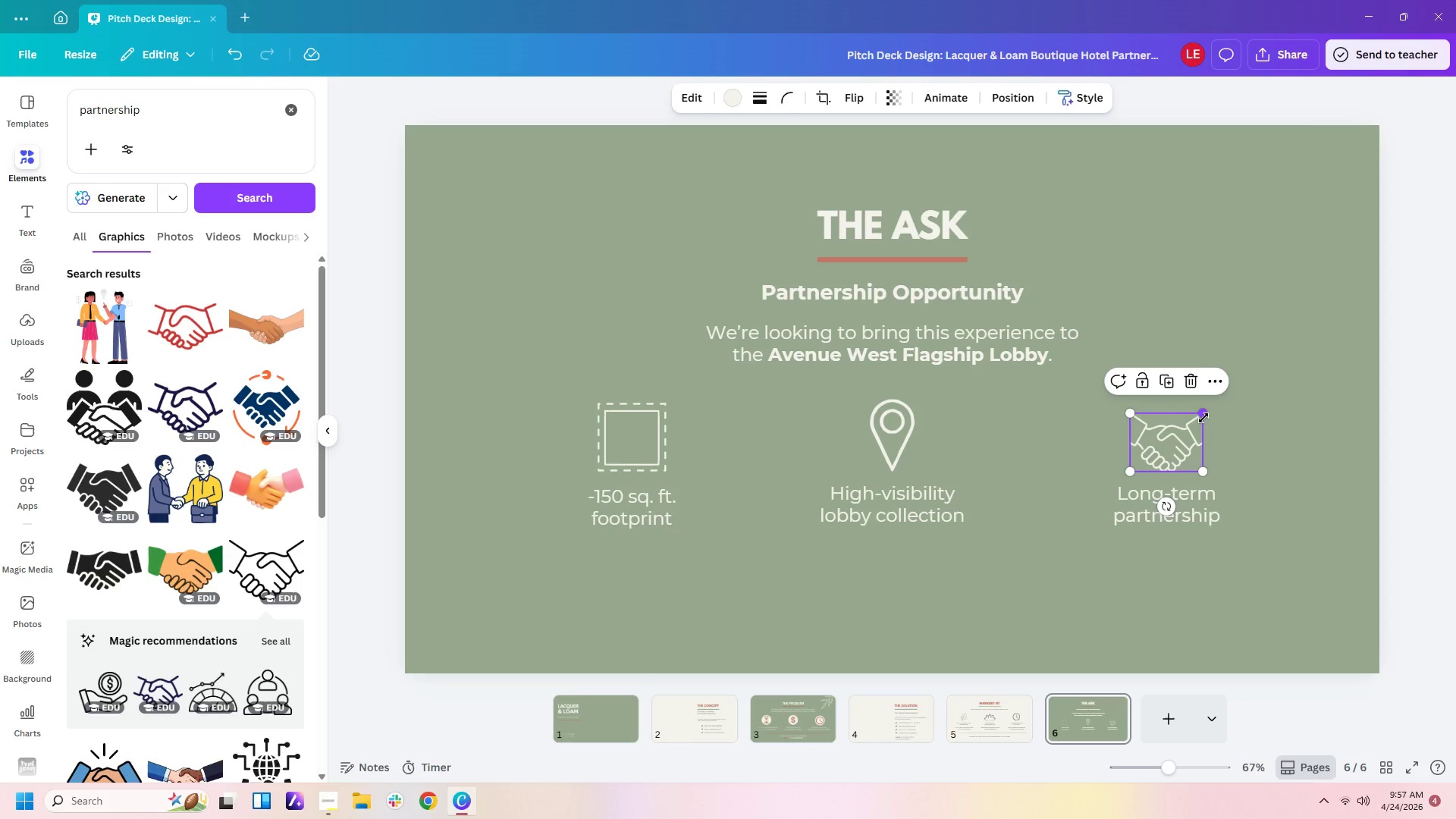 
left_click_drag(start_coordinate=[1203, 417], to_coordinate=[1219, 407])
 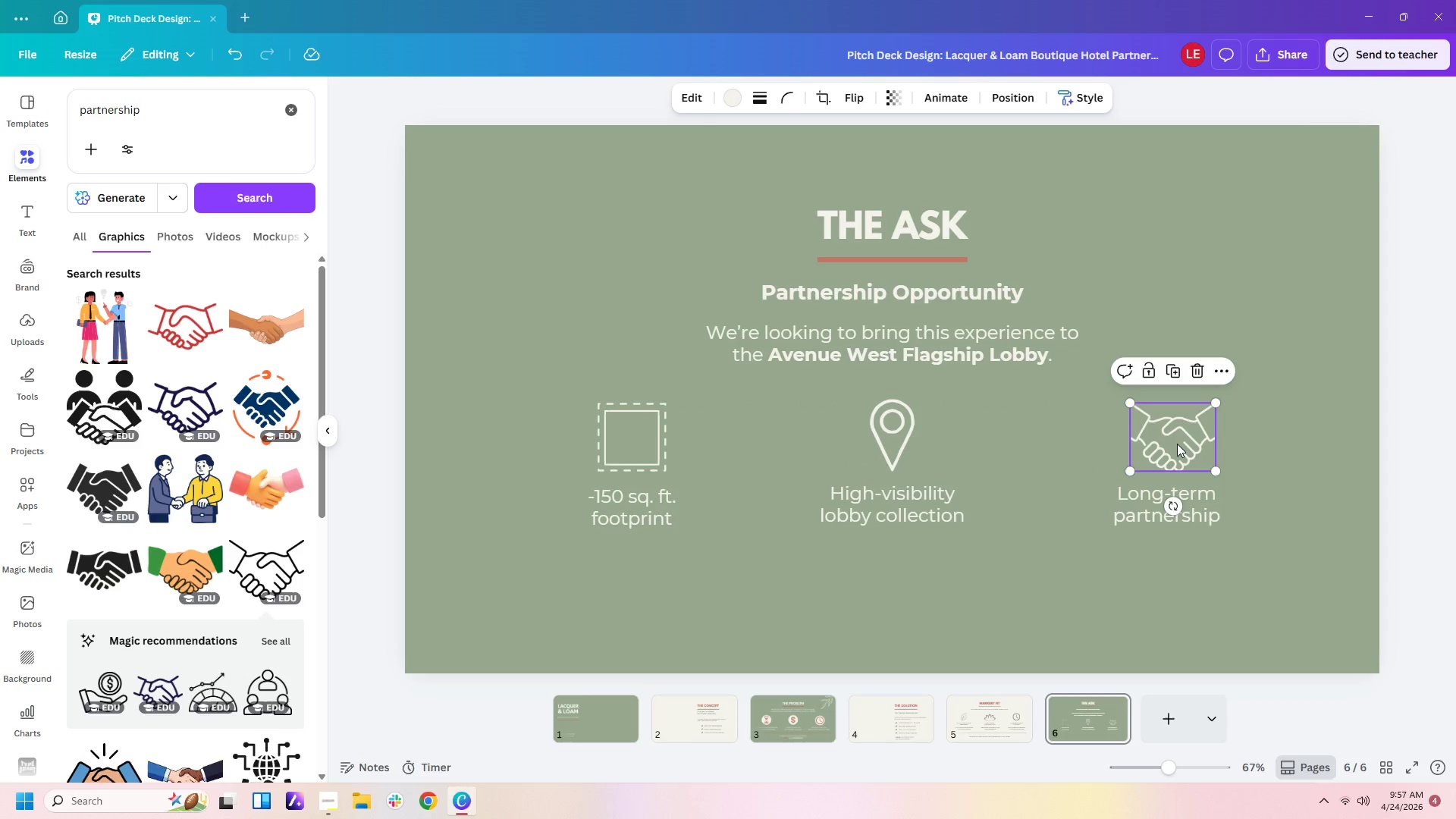 
left_click_drag(start_coordinate=[1177, 444], to_coordinate=[1170, 445])
 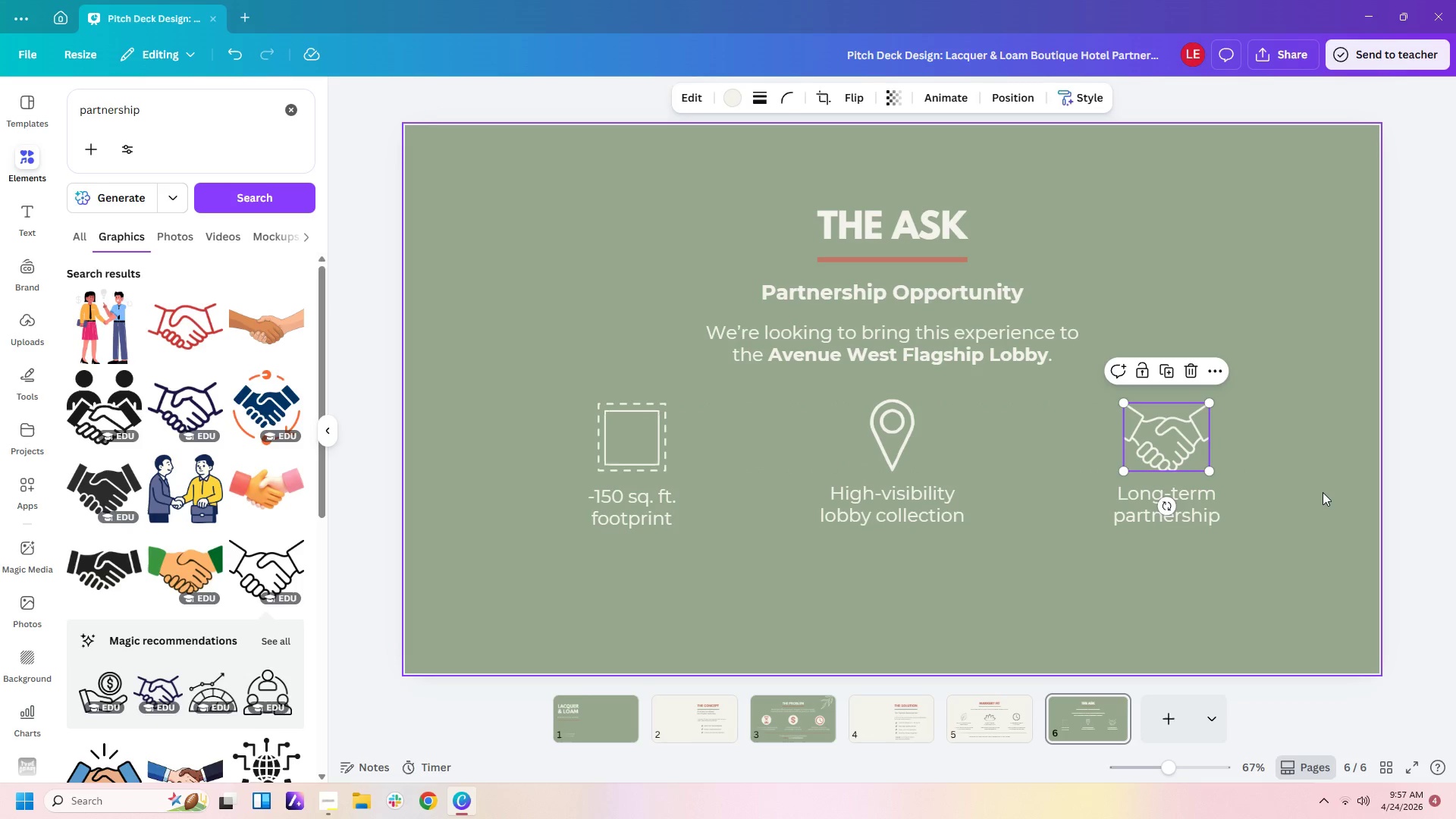 
left_click([1324, 492])
 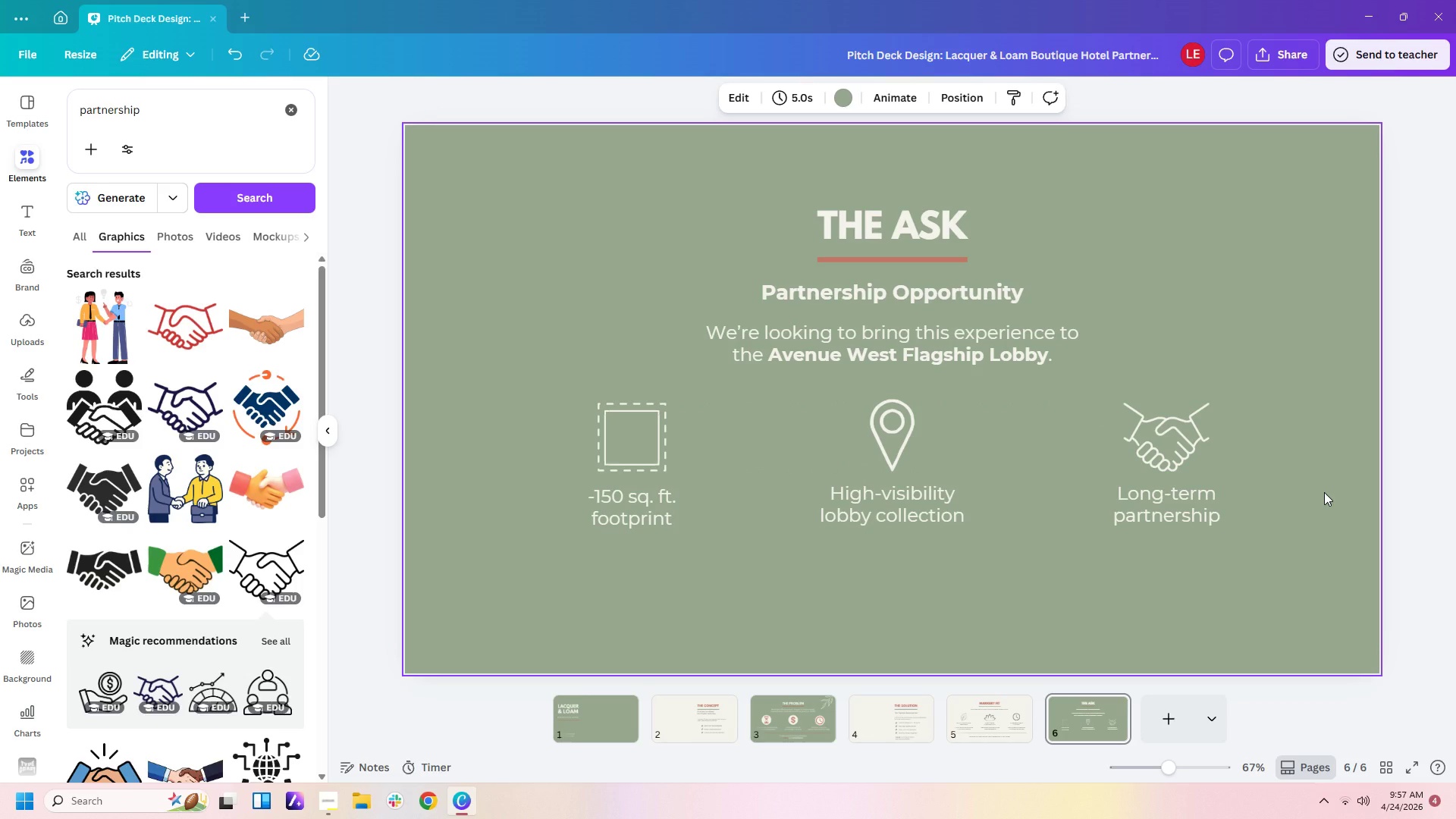 
wait(9.73)
 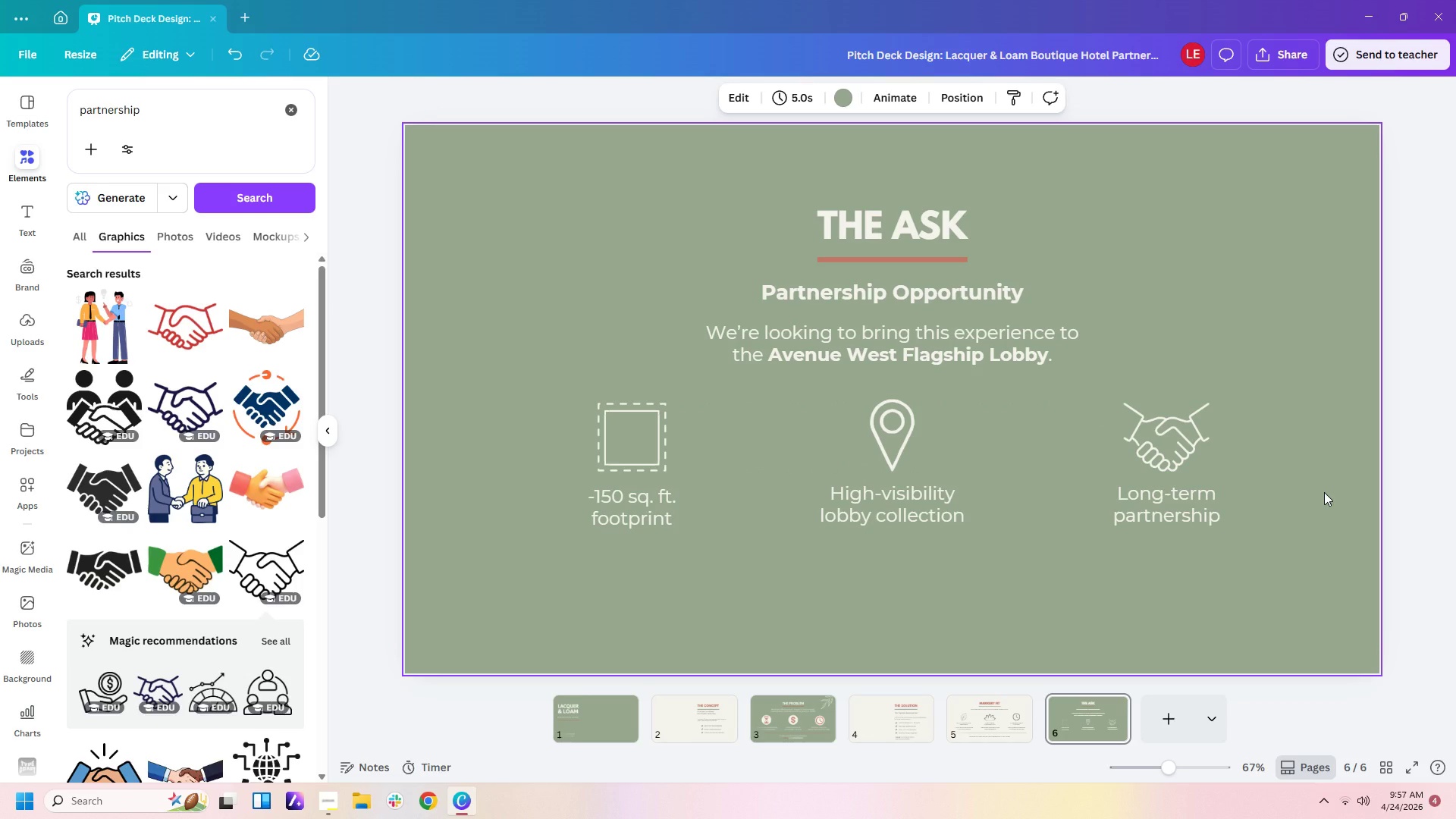 
left_click([978, 715])
 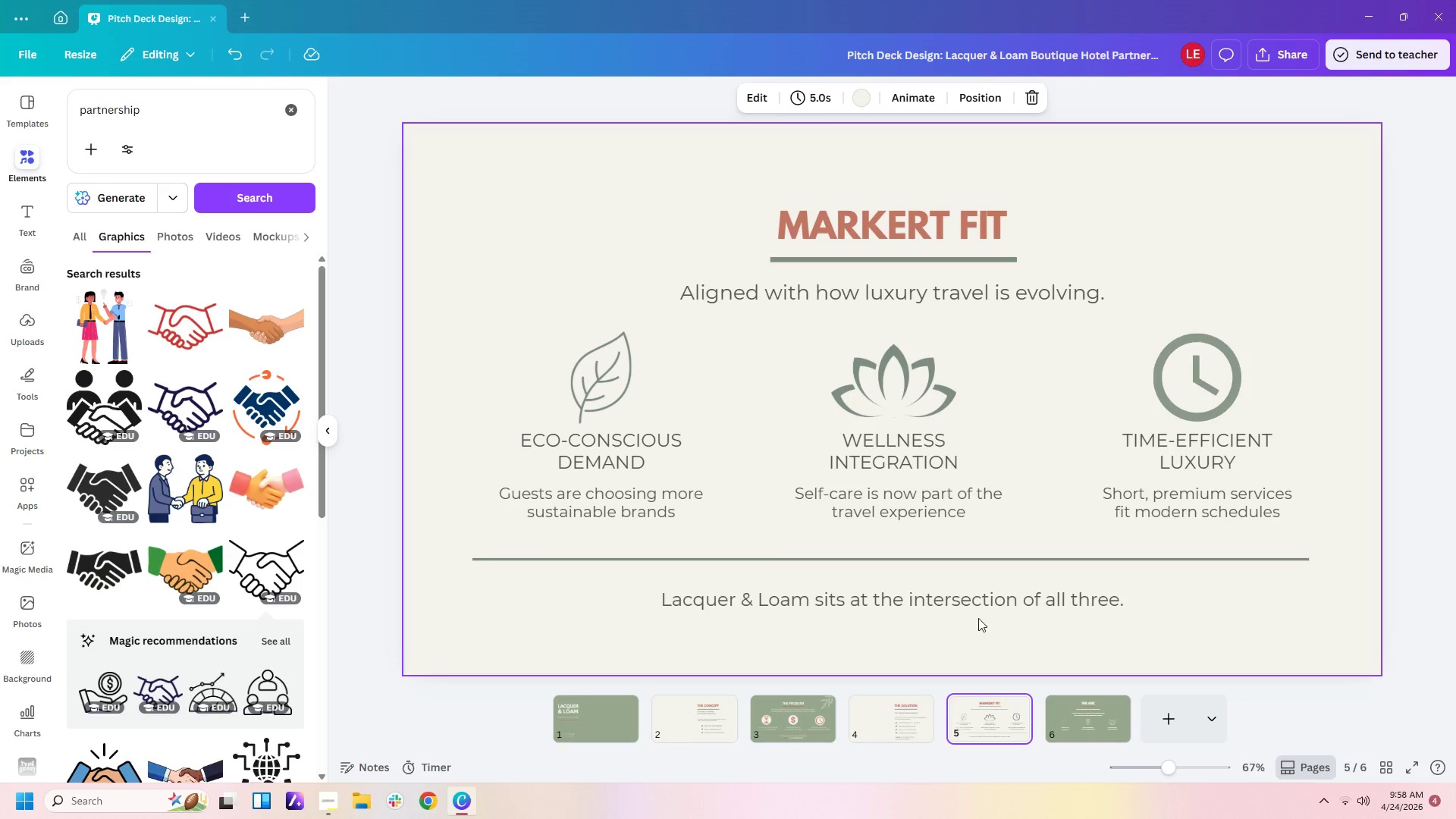 
left_click([981, 594])
 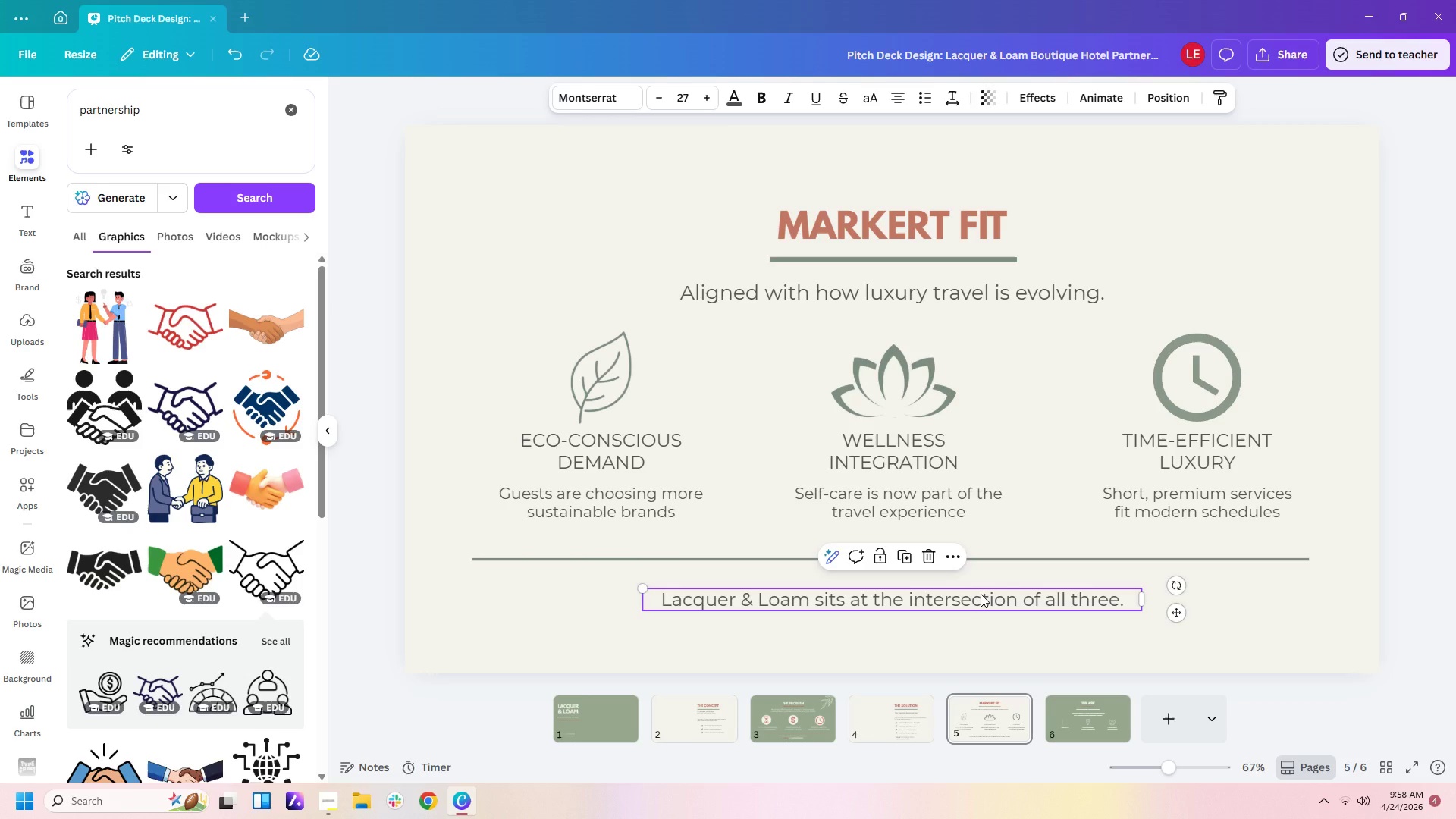 
key(Control+C)
 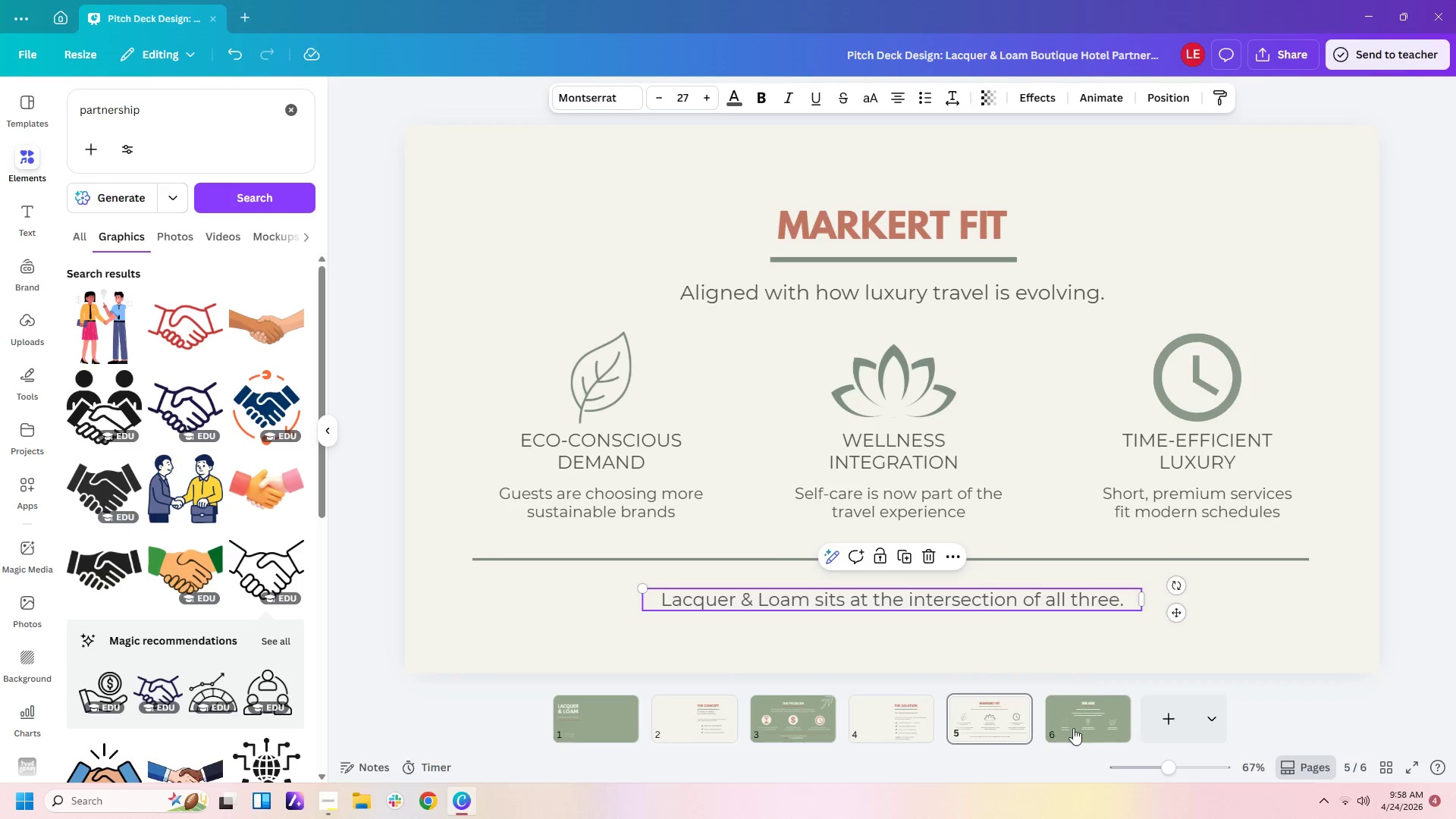 
left_click([1077, 736])
 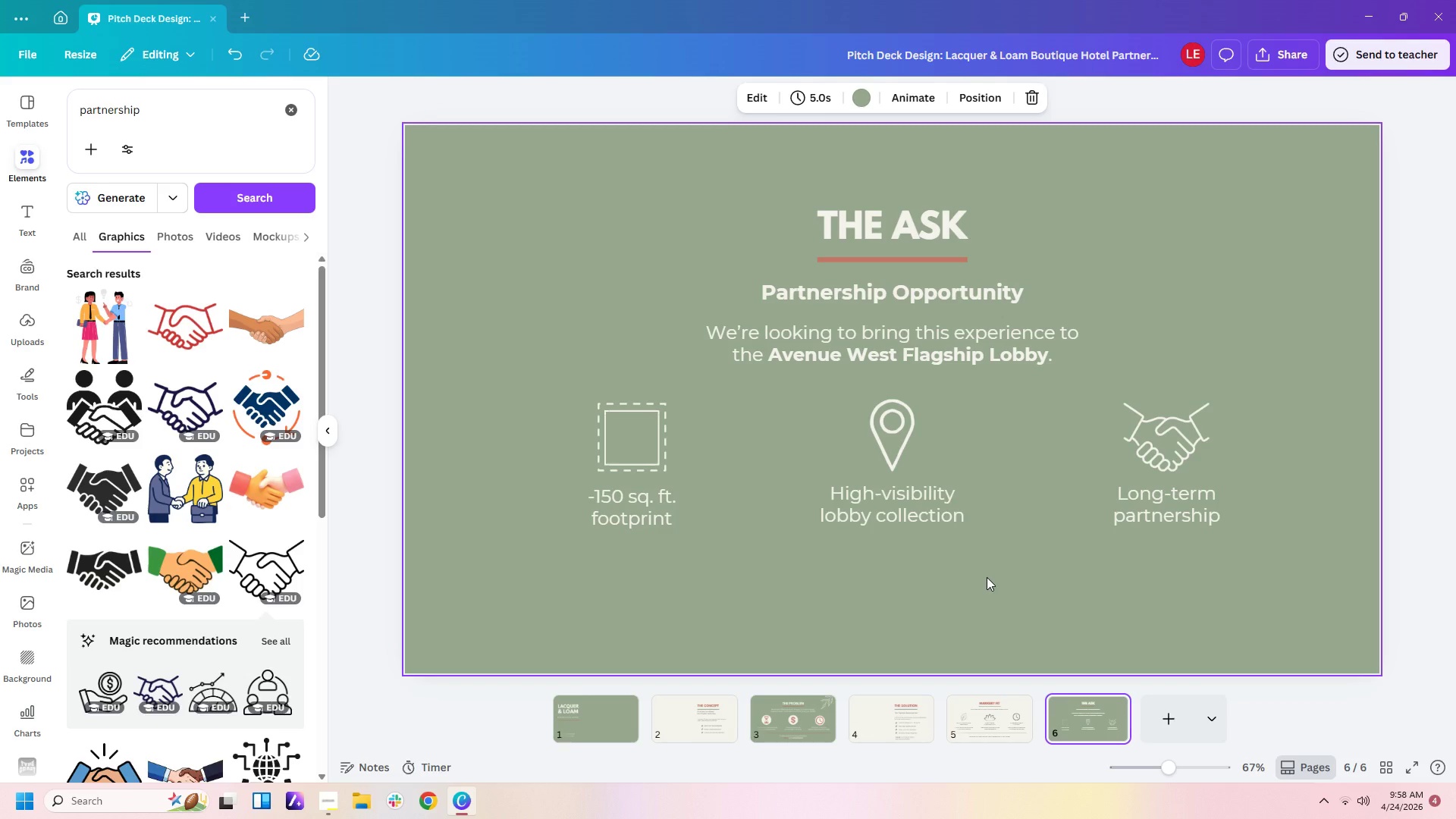 
left_click([987, 577])
 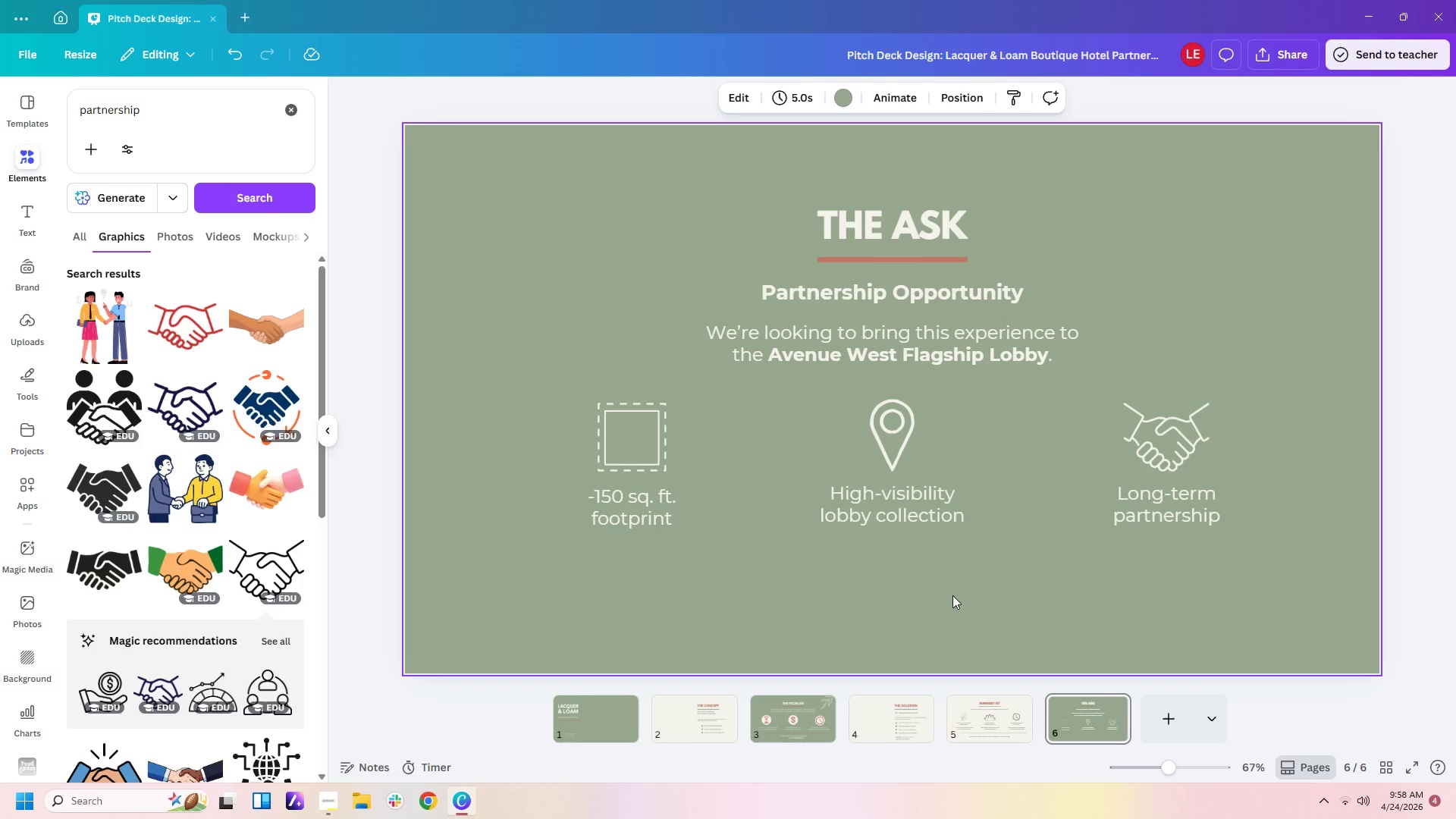 
key(Control+V)
 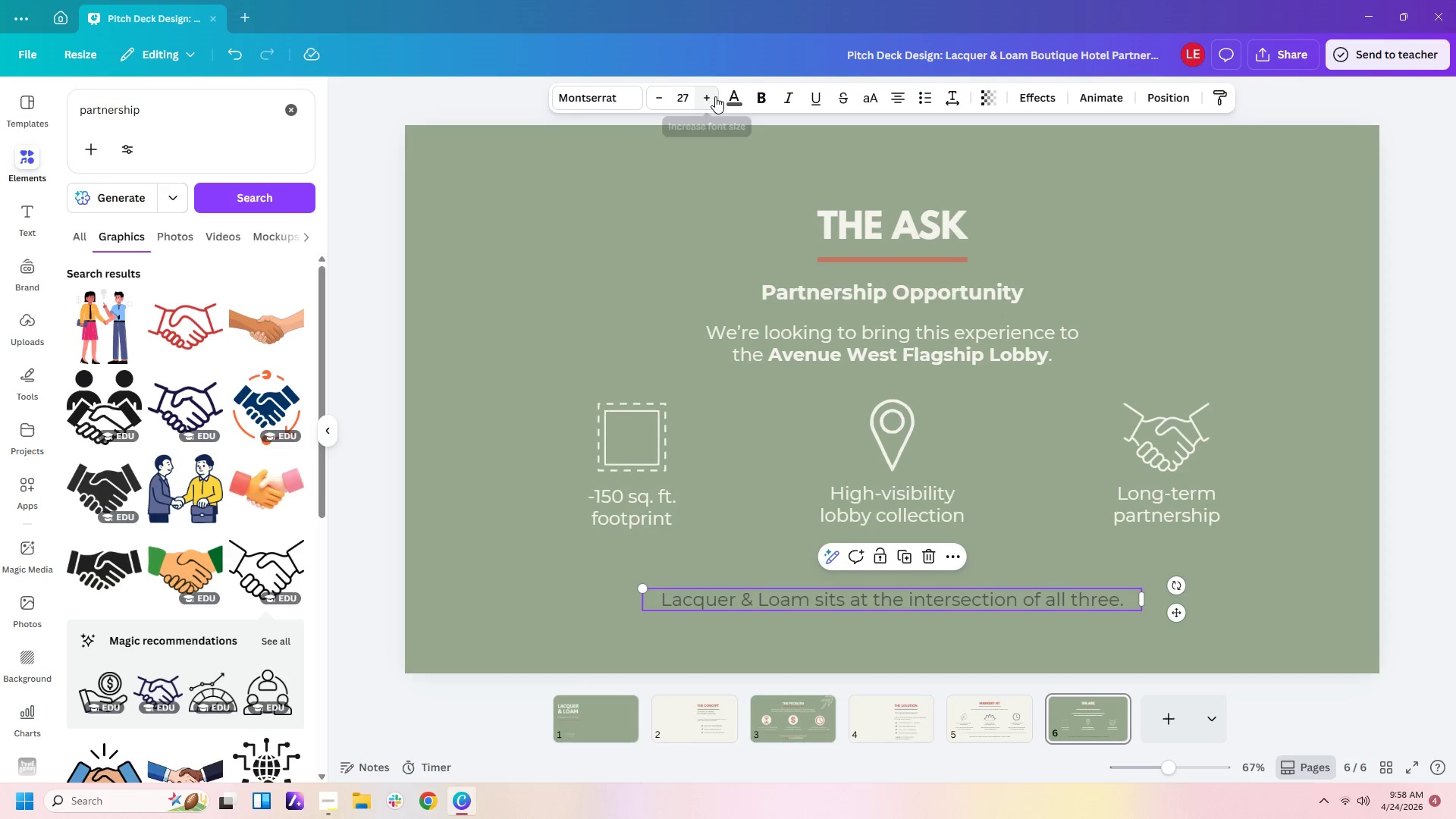 
left_click([735, 99])
 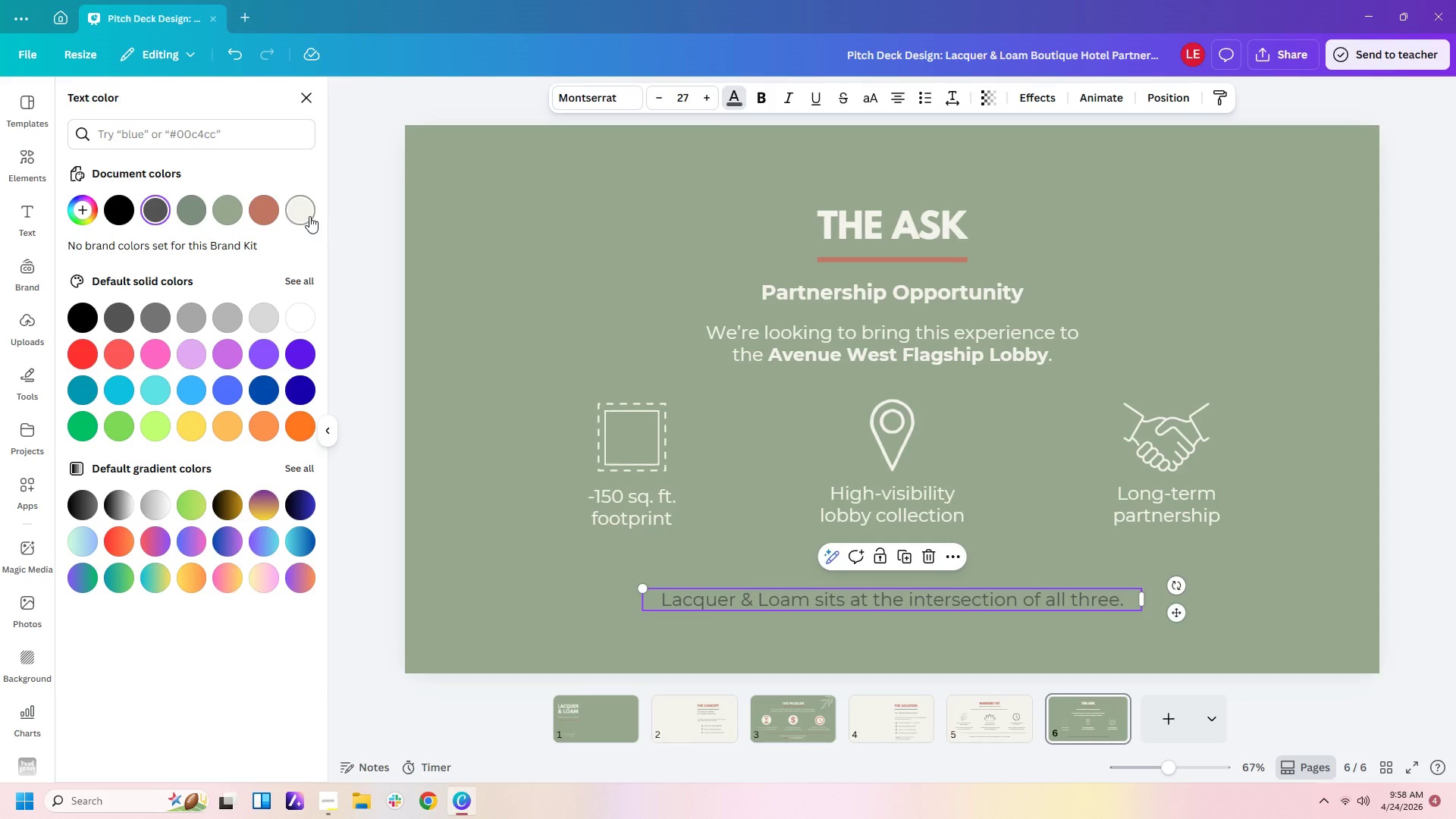 
left_click([303, 216])
 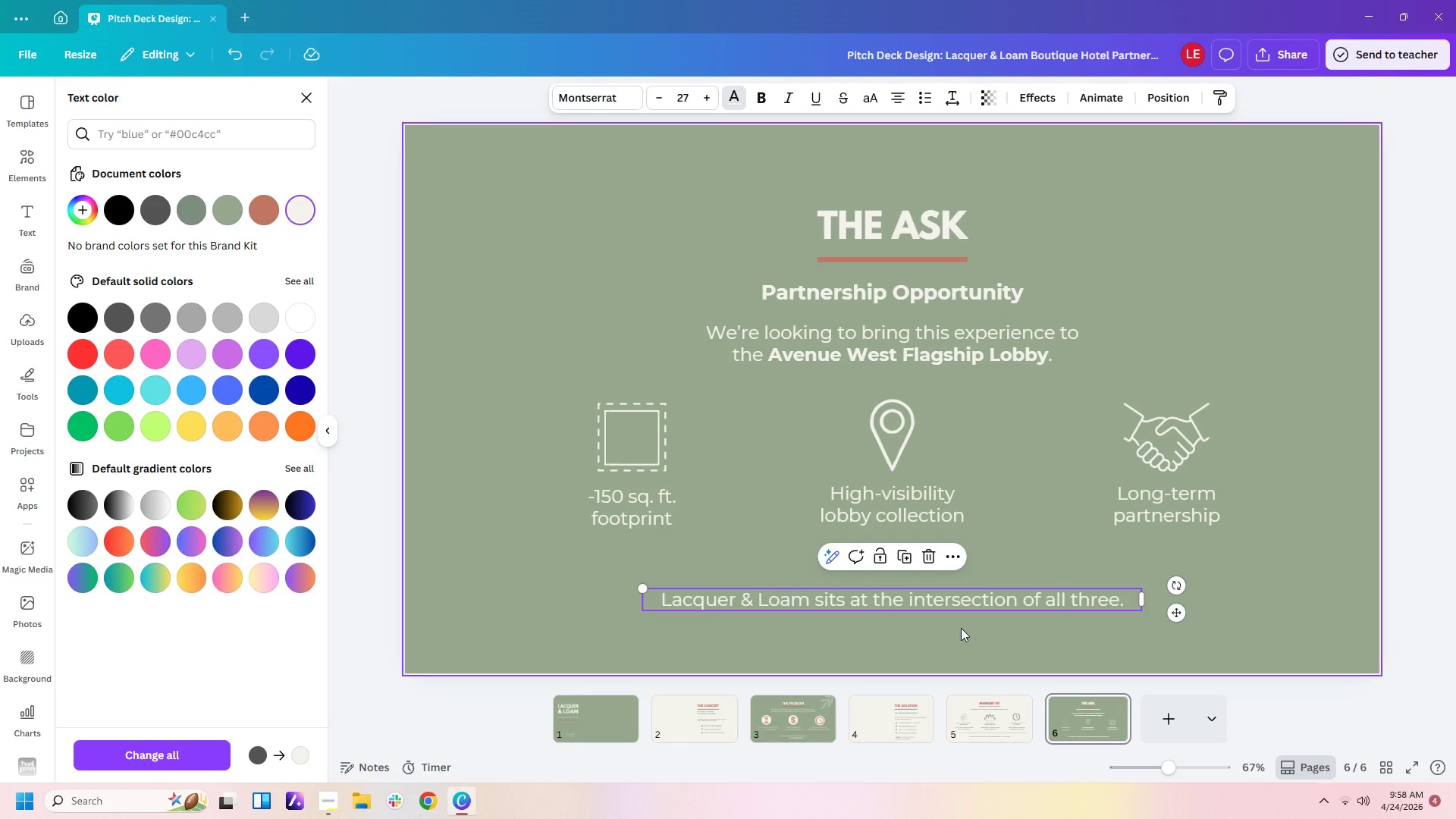 
wait(7.98)
 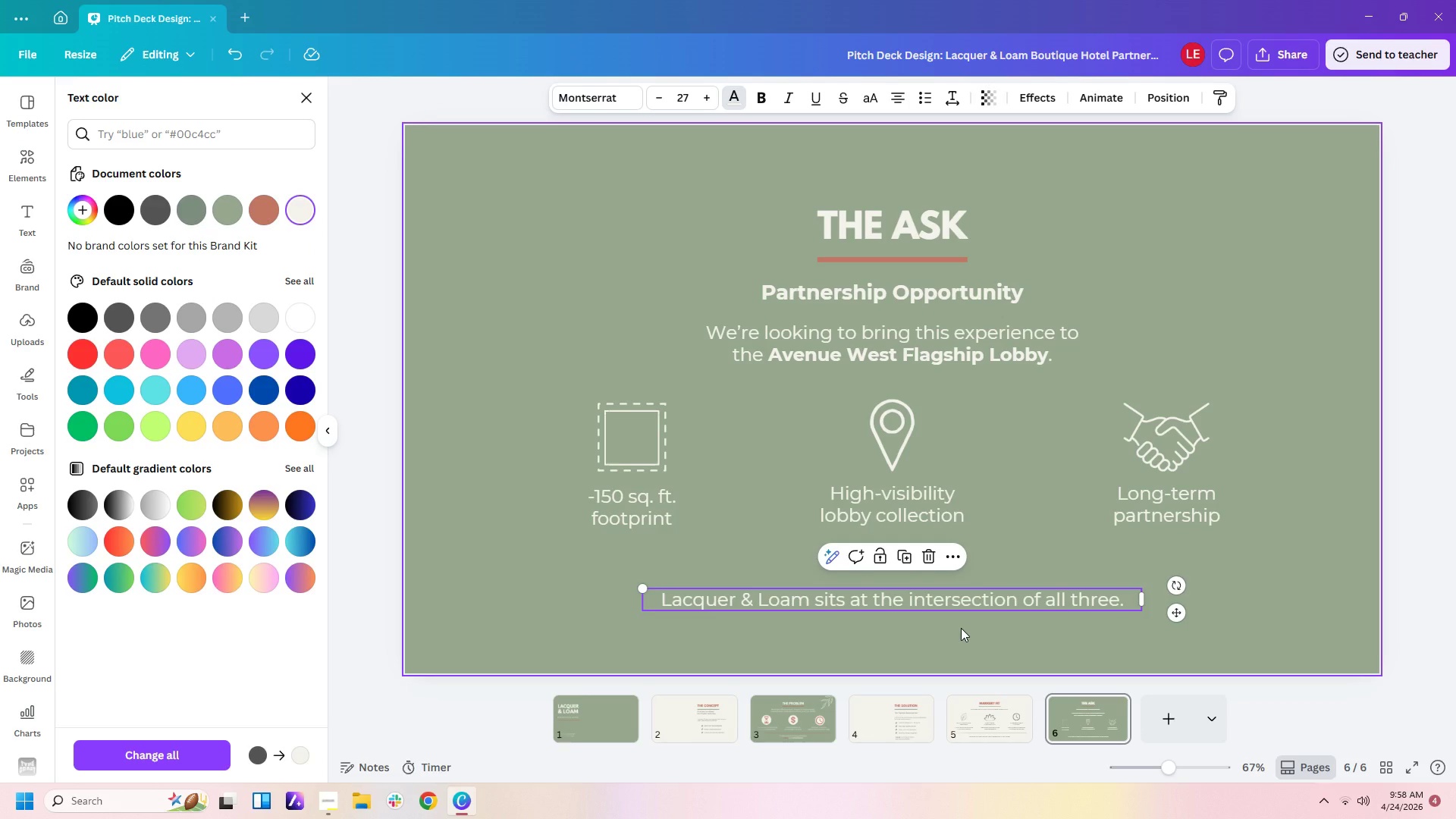 
left_click([977, 598])
 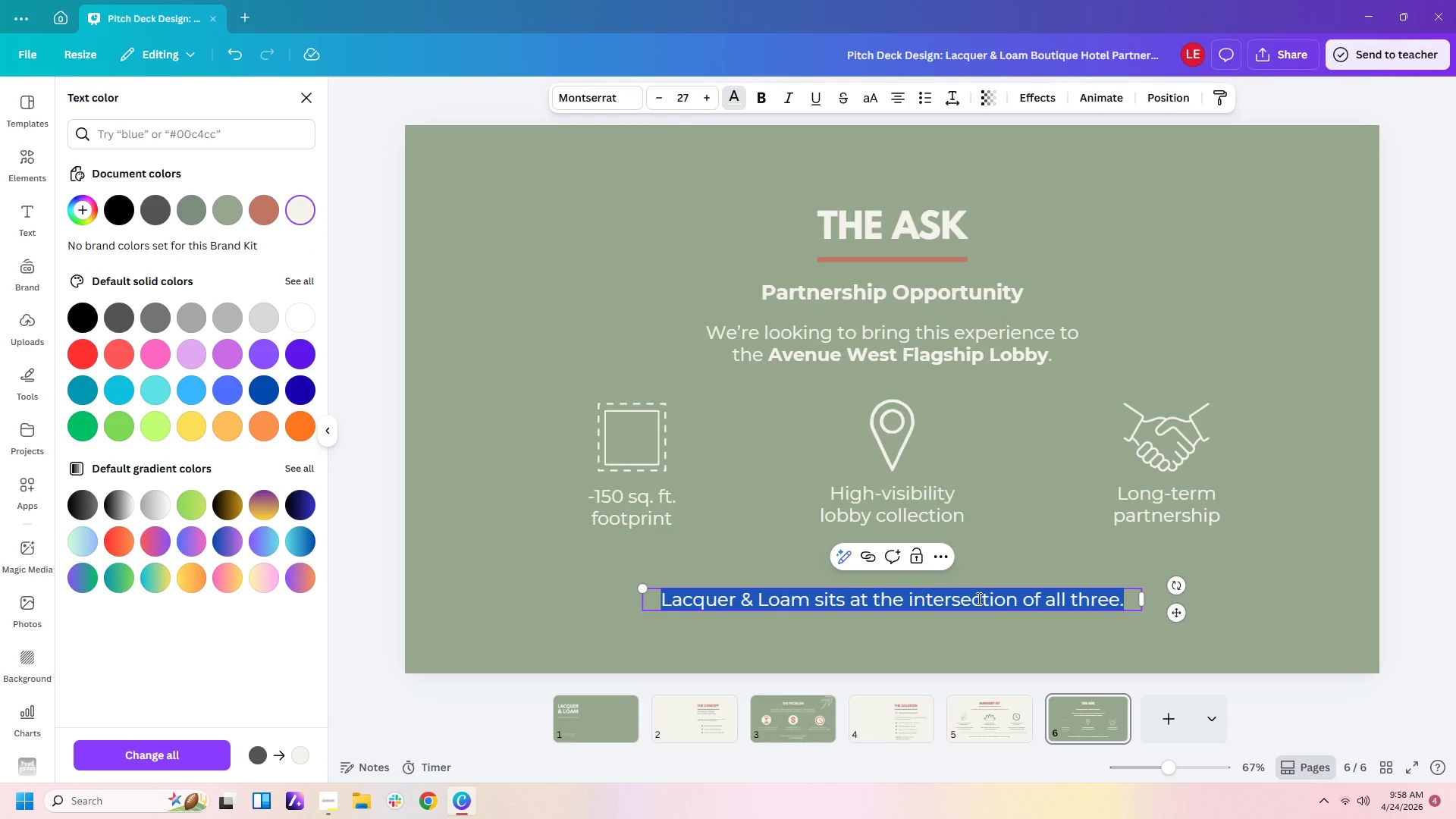 
type(A distinv)
key(Backspace)
type(ctive guest amenity that el;e)
key(Backspace)
key(Backspace)
type(evates the stay.)
 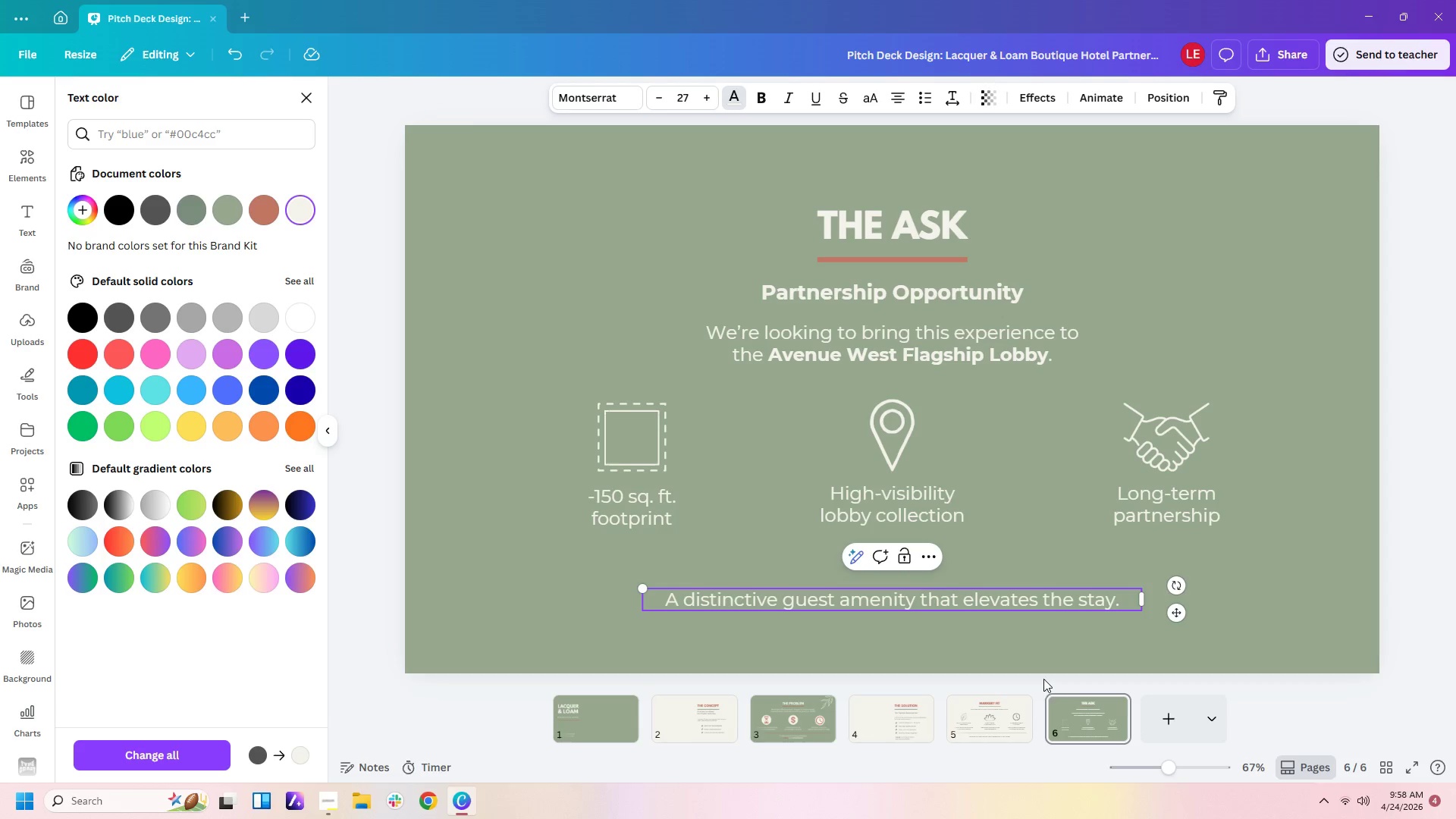 
wait(10.3)
 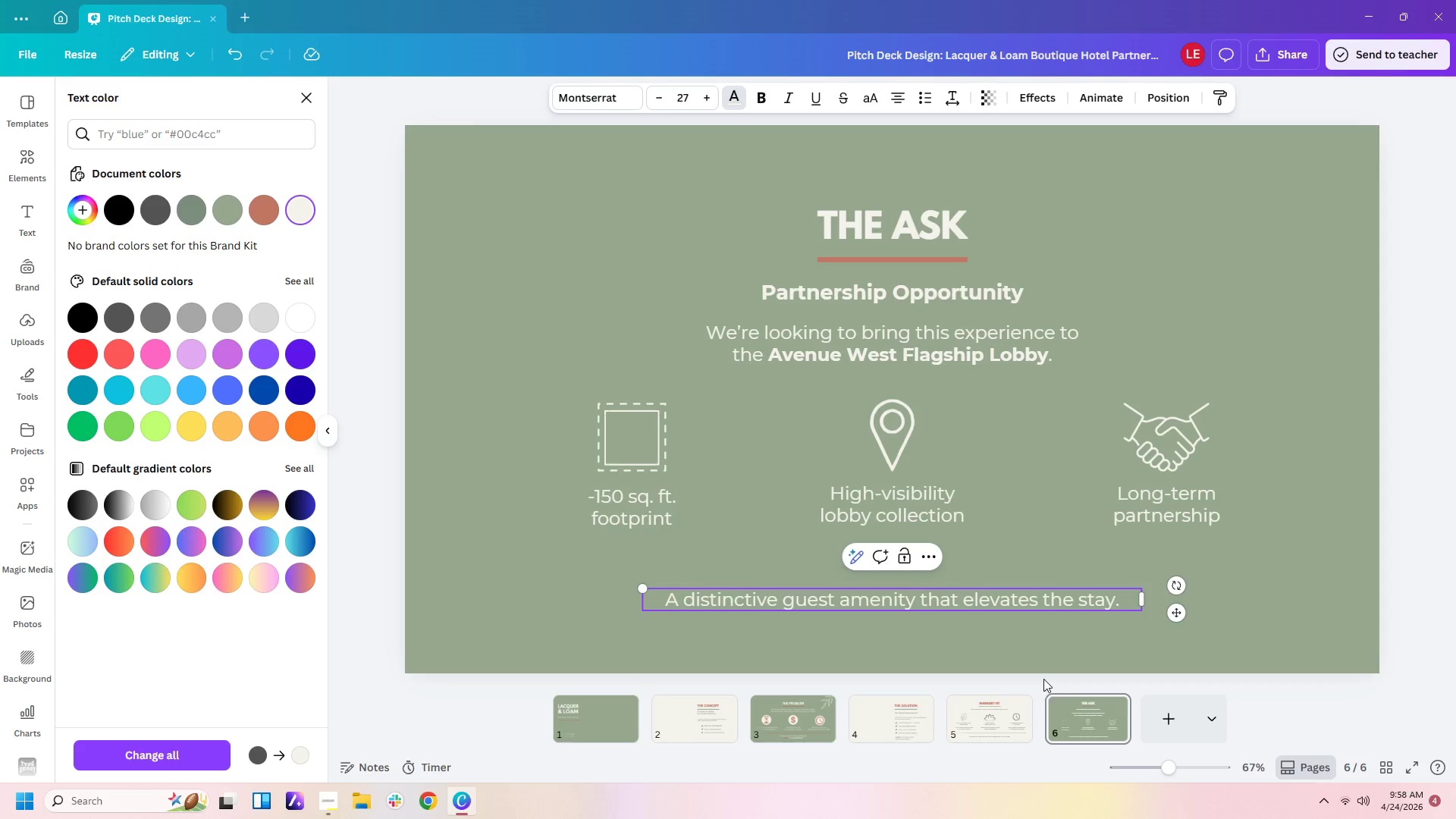 
left_click([690, 705])
 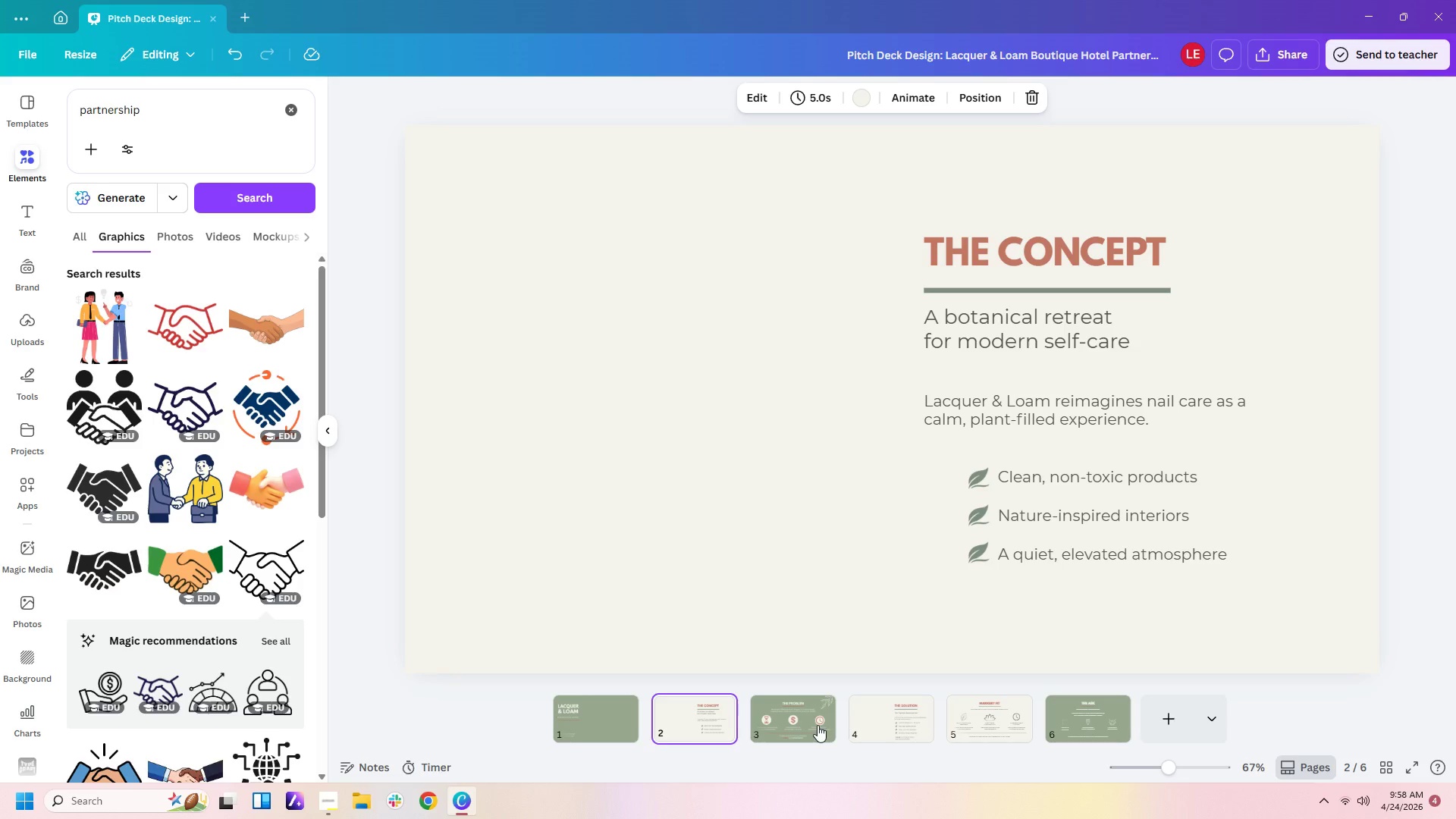 
left_click([817, 725])
 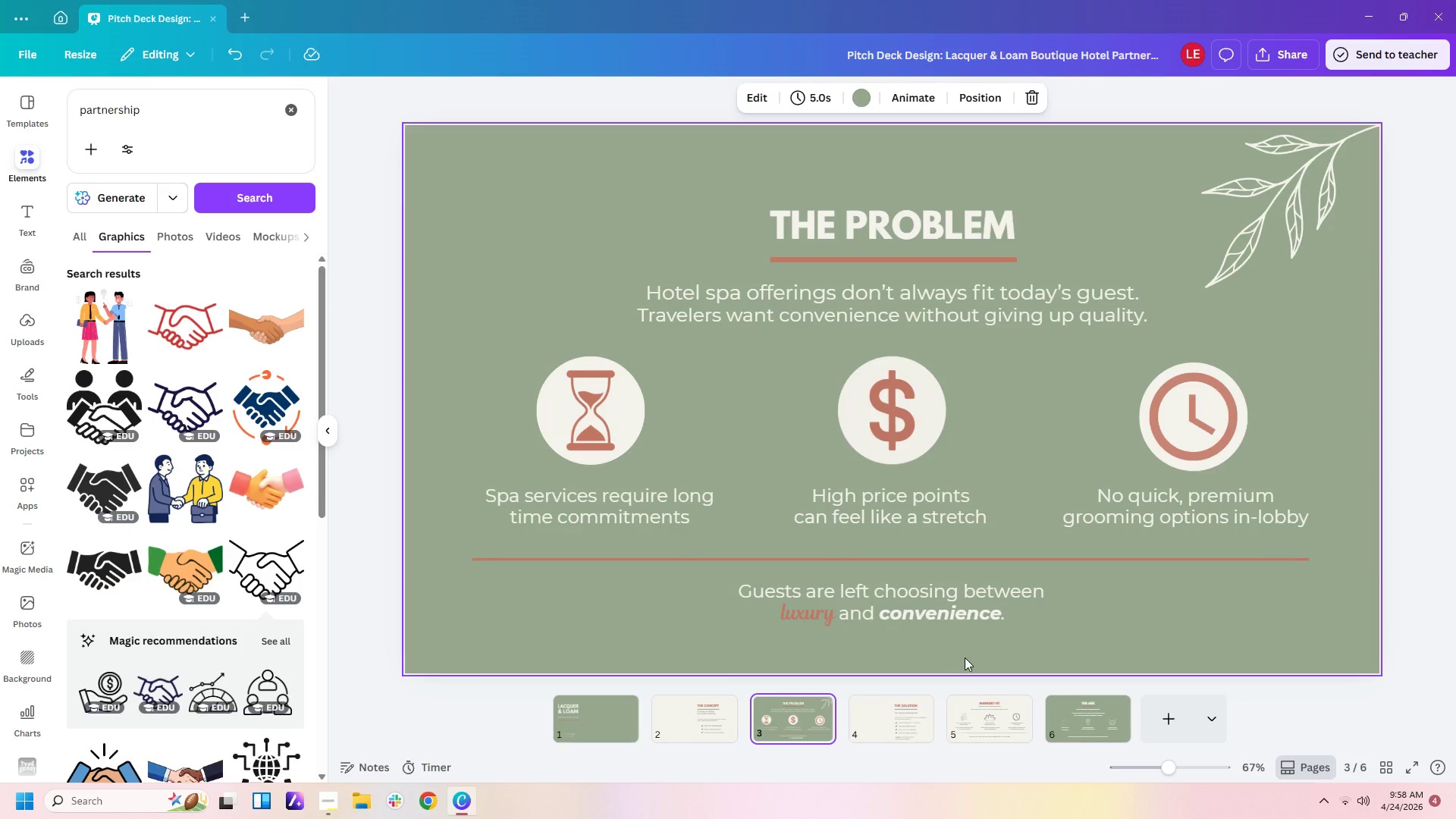 
left_click([1116, 713])
 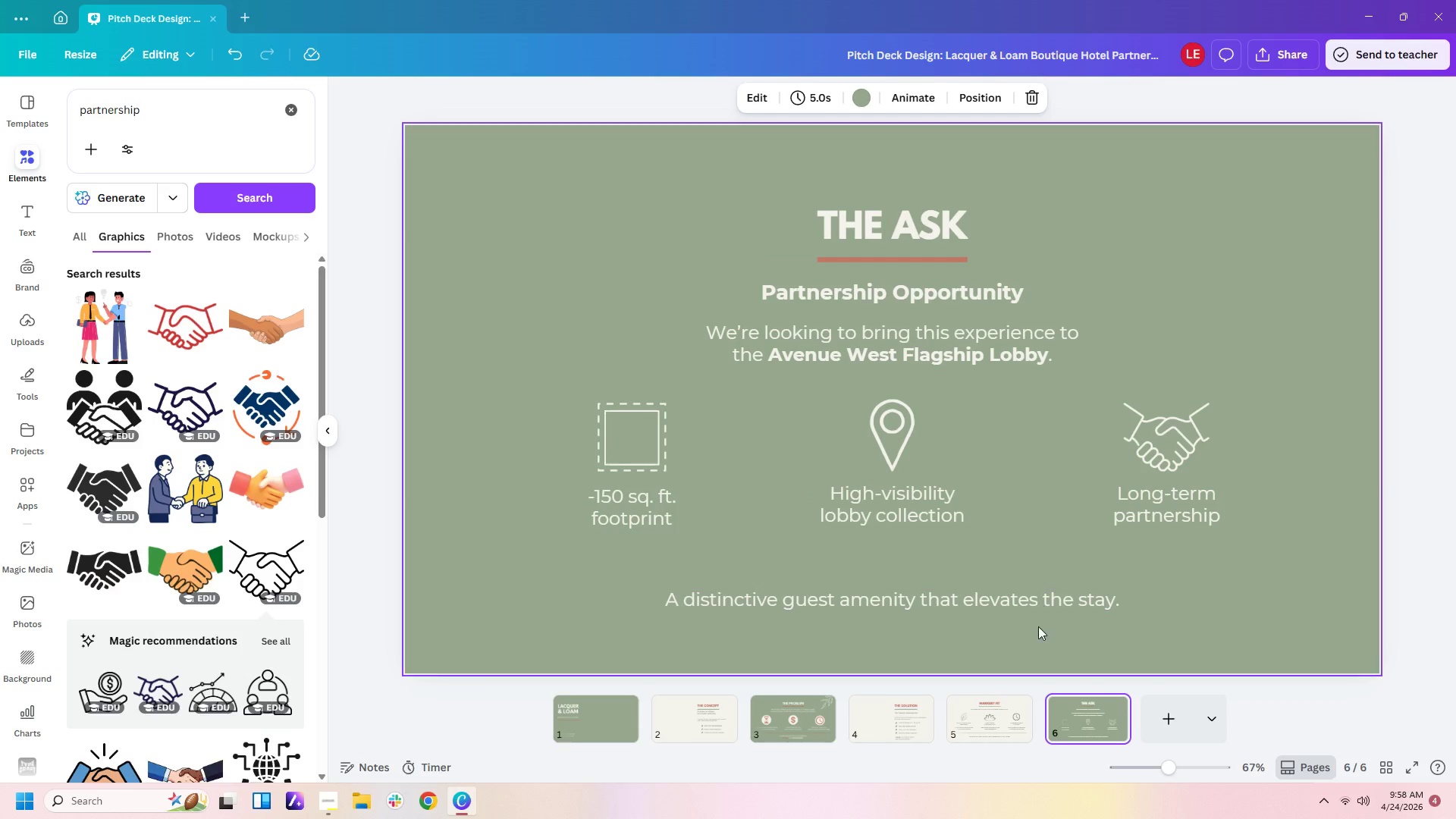 
left_click([1037, 601])
 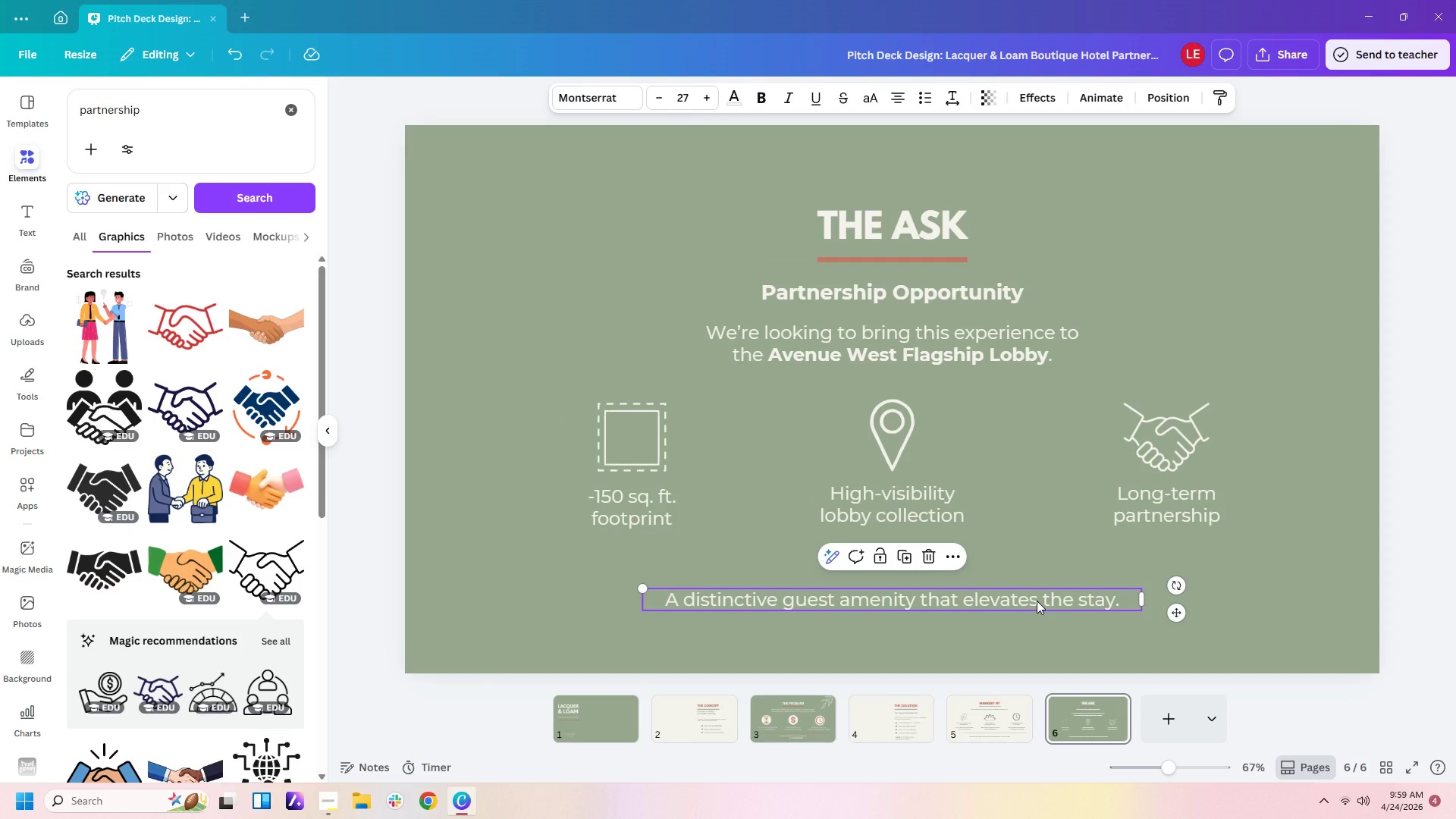 
key(Control+C)
 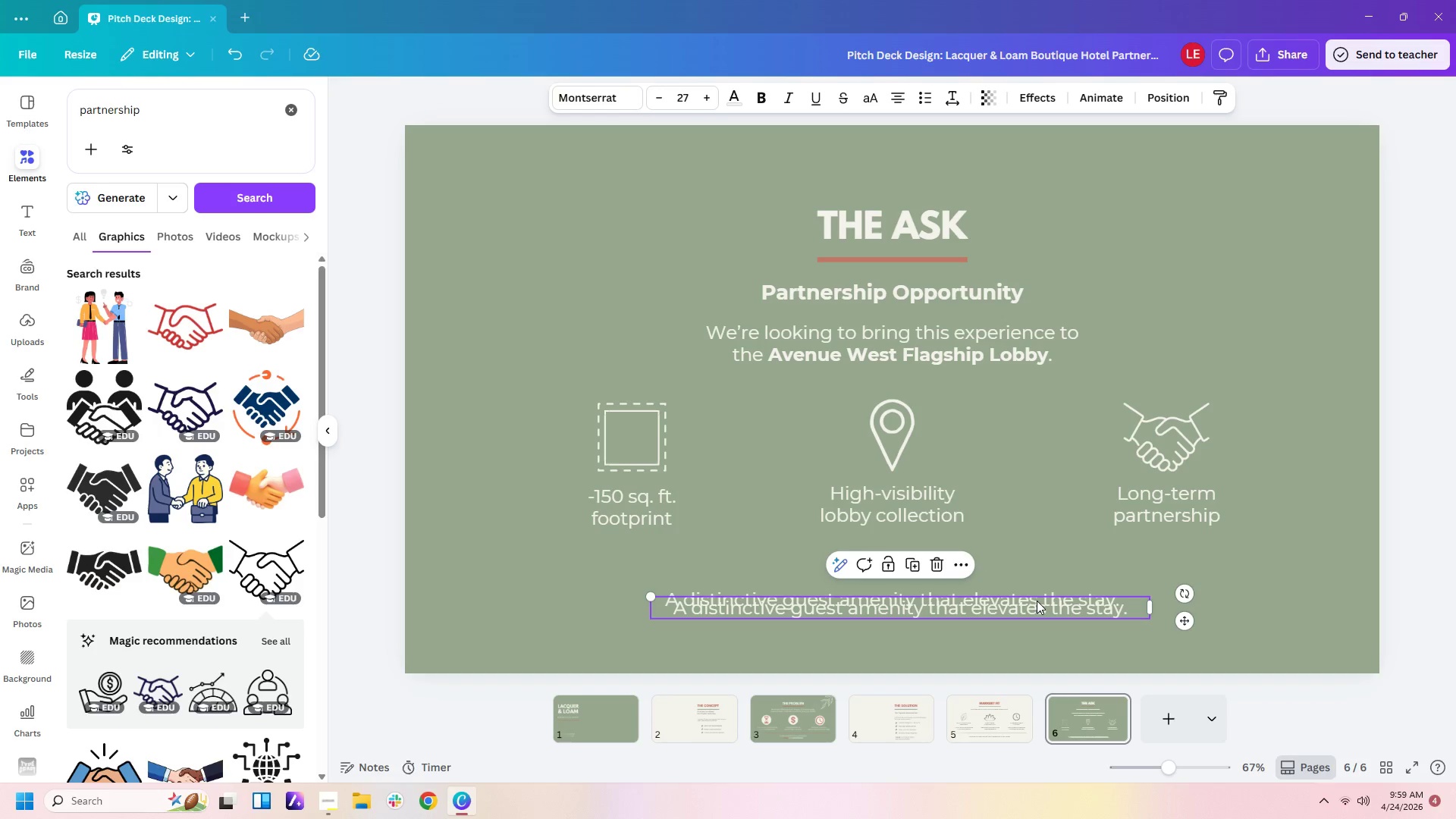 
key(Control+V)
 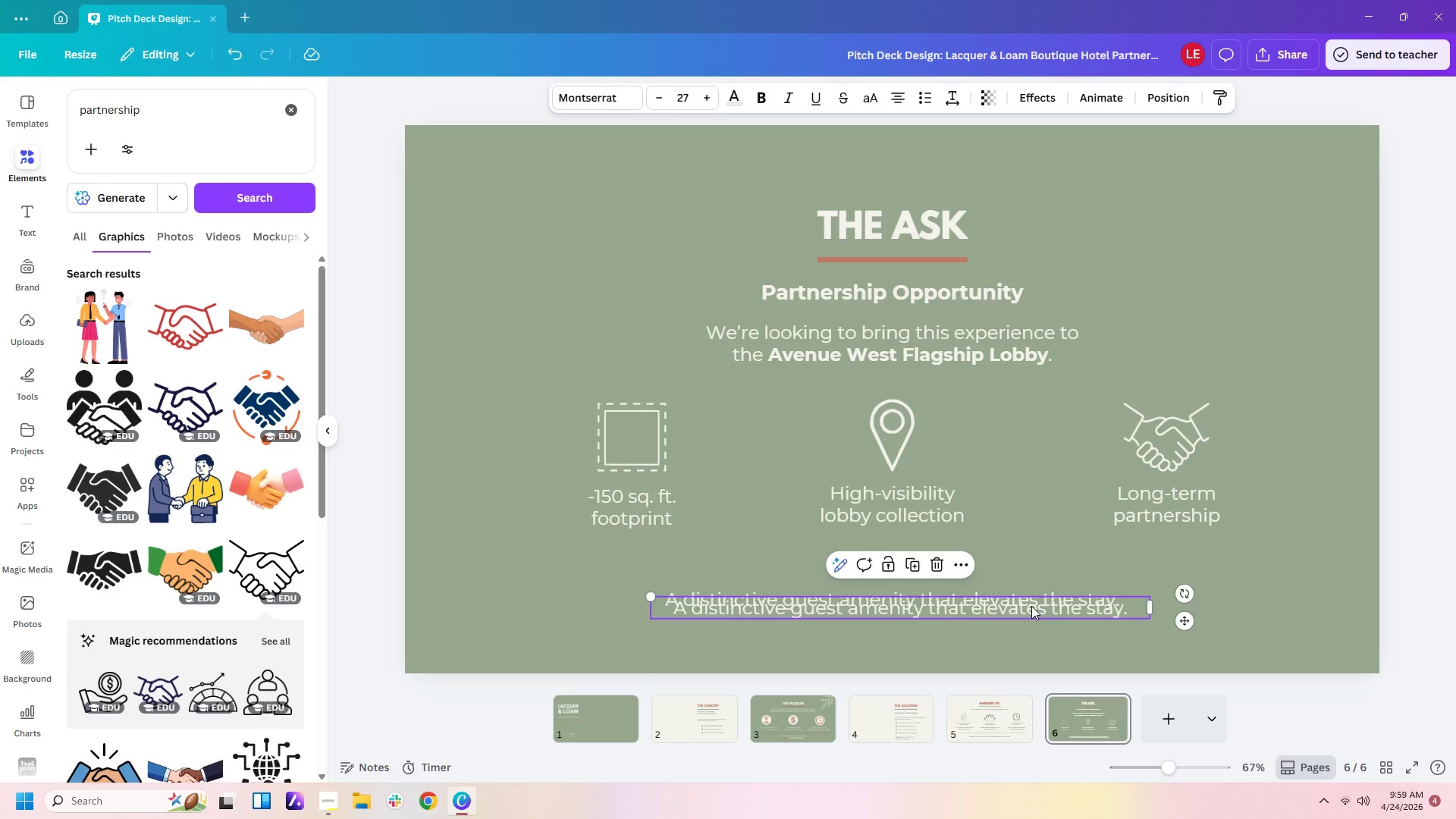 
left_click_drag(start_coordinate=[1031, 607], to_coordinate=[1018, 640])
 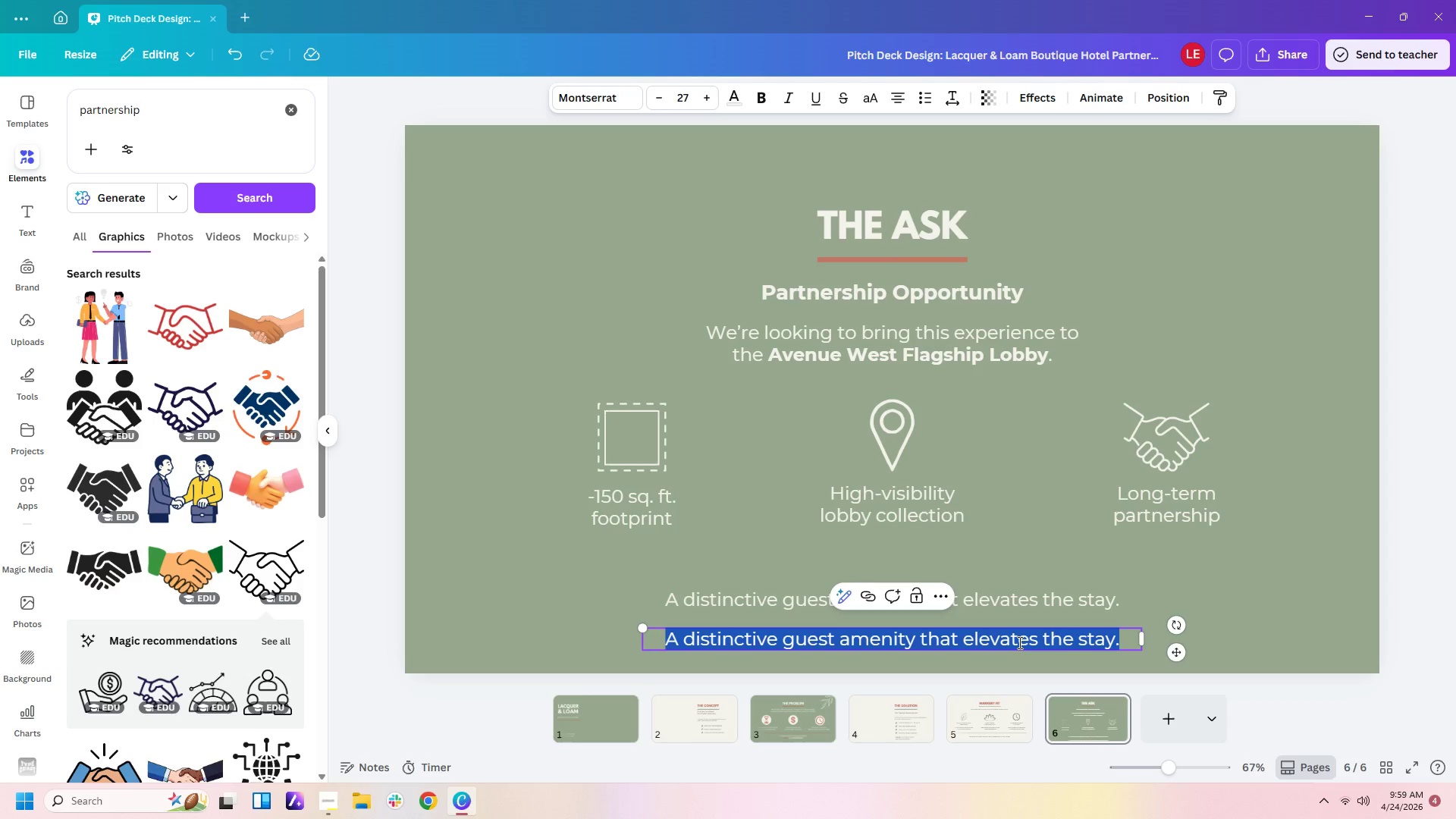 
double_click([1018, 642])
 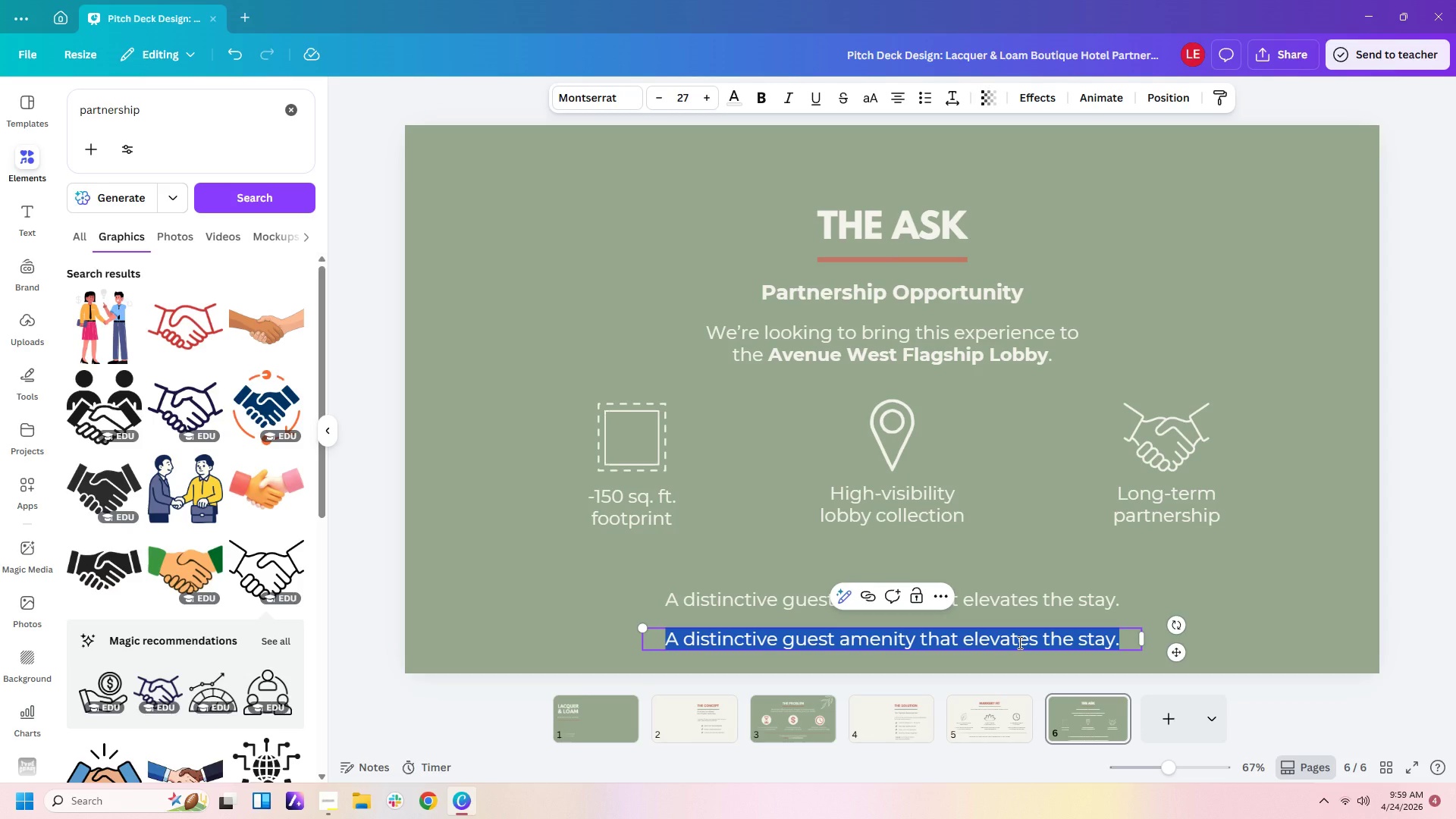 
type(Let's redefine in-lobby luxury - naturally.)
 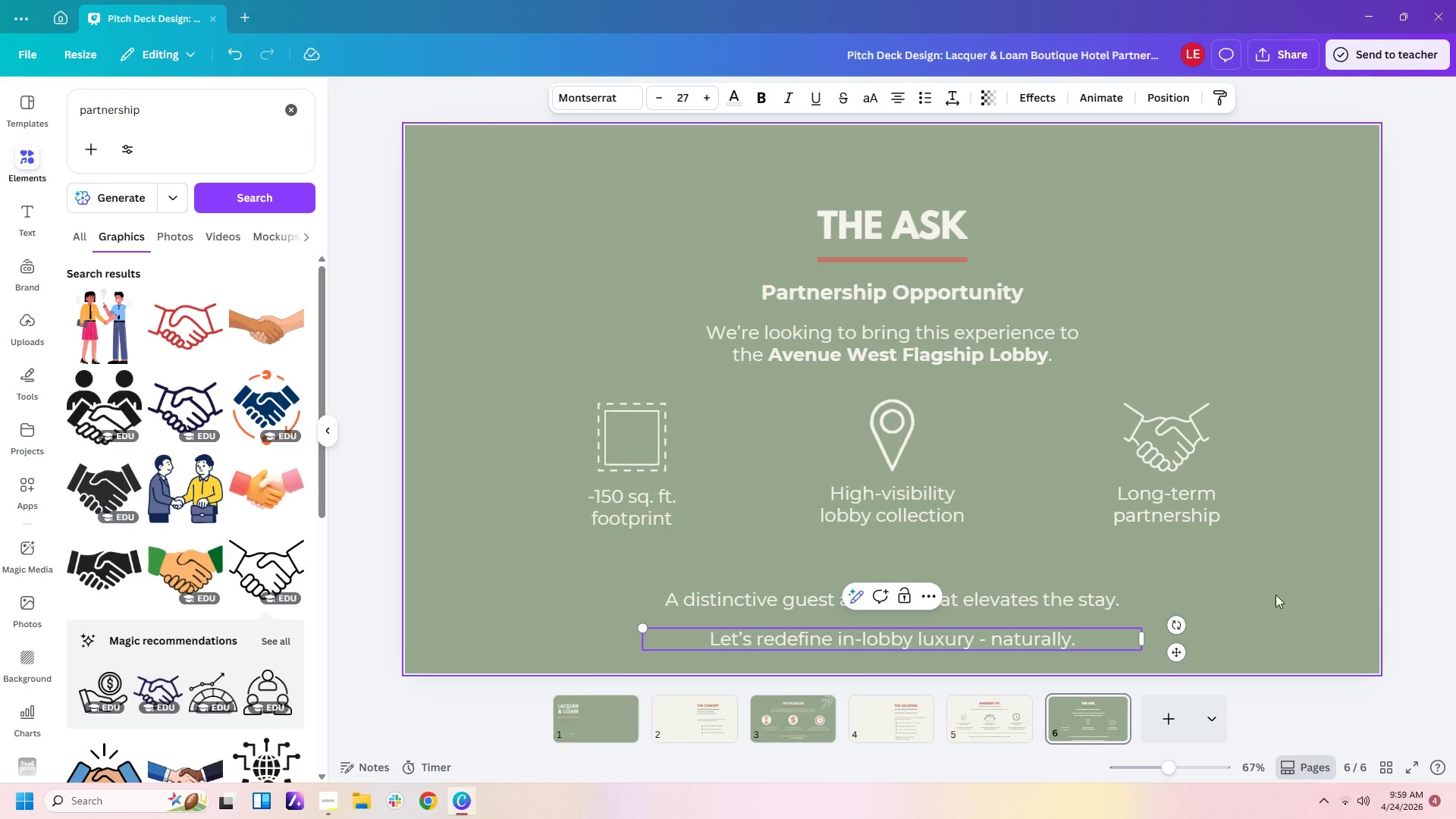 
left_click([1269, 599])
 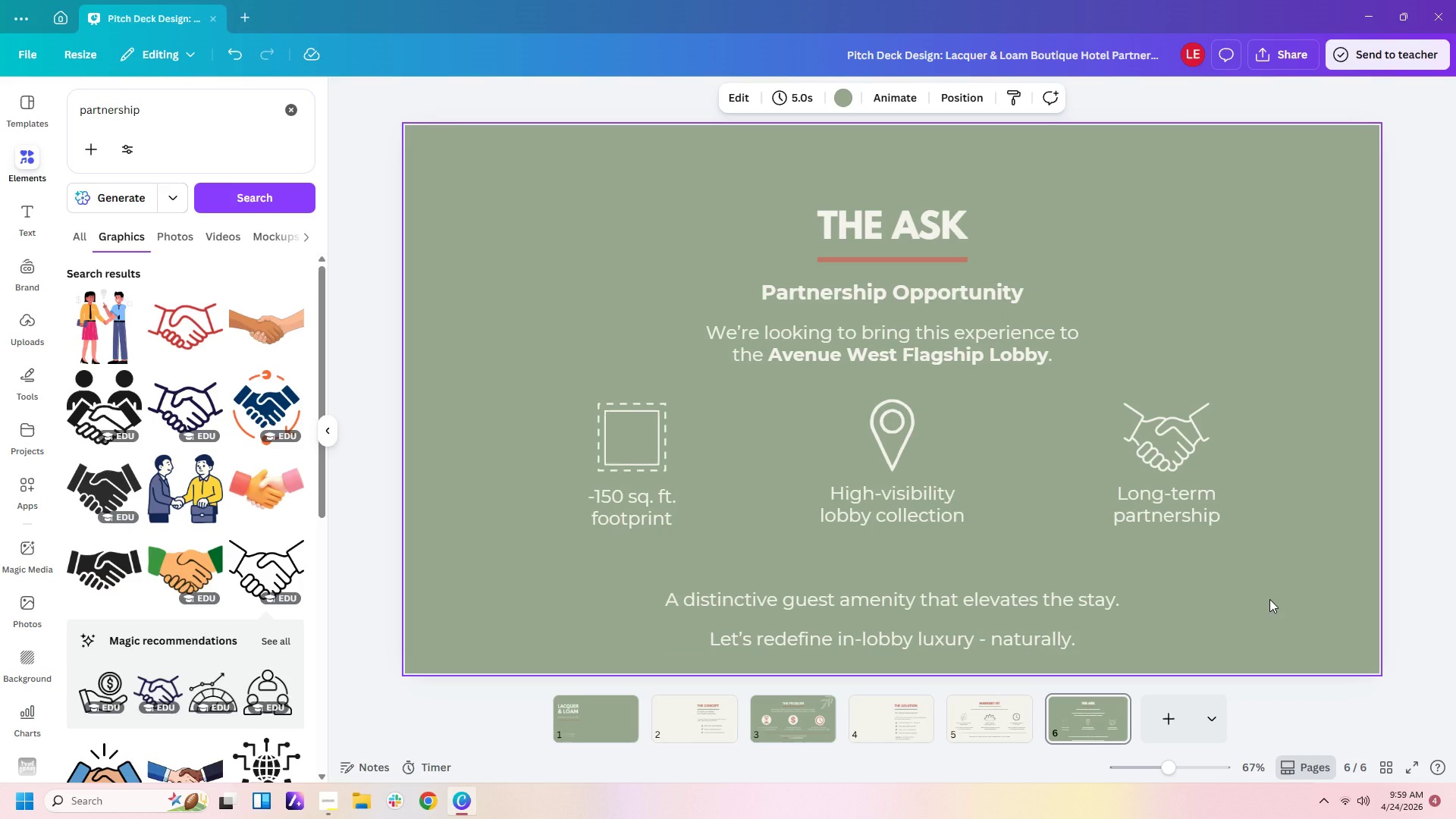 
wait(13.67)
 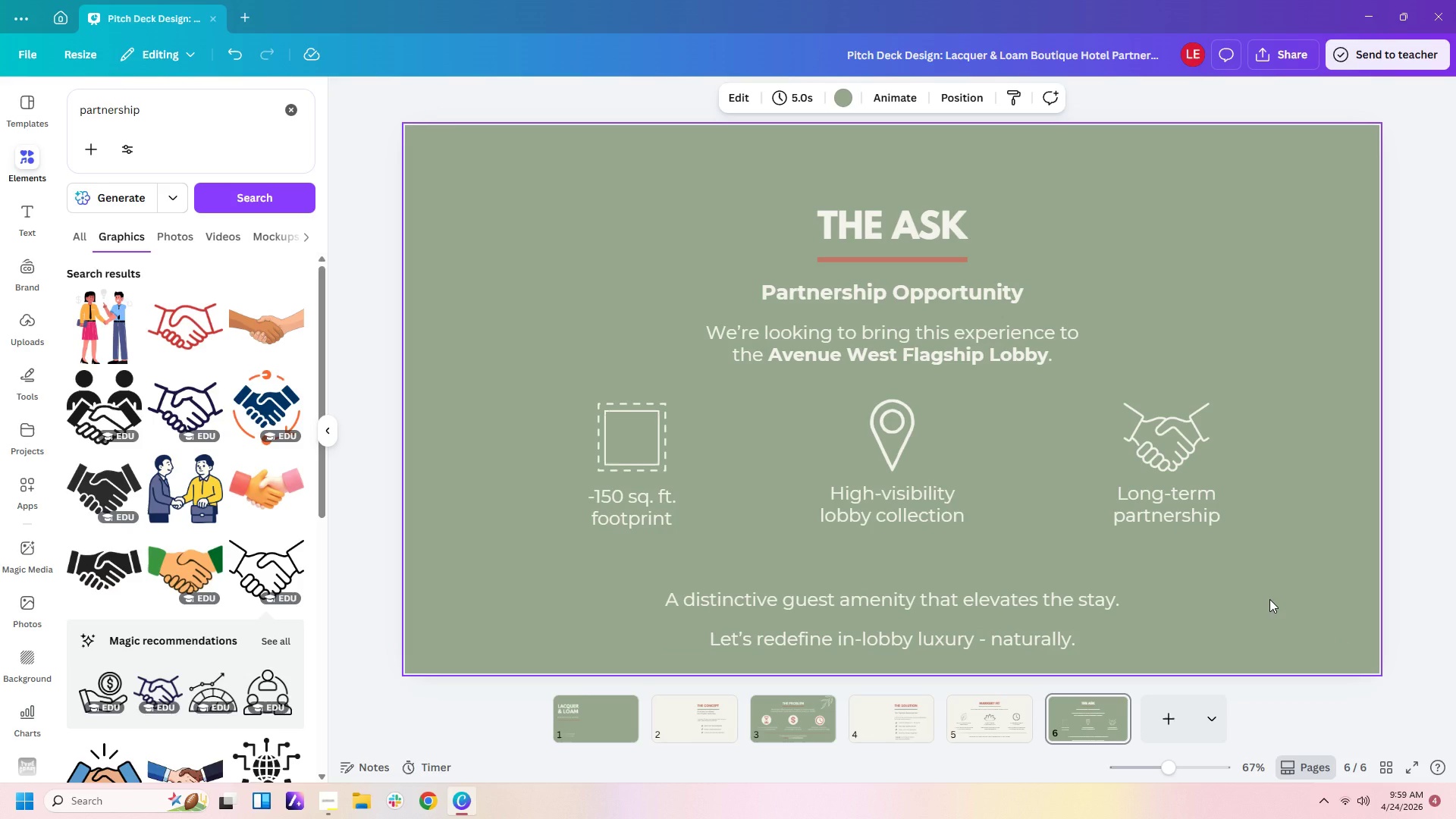 
left_click([996, 640])
 